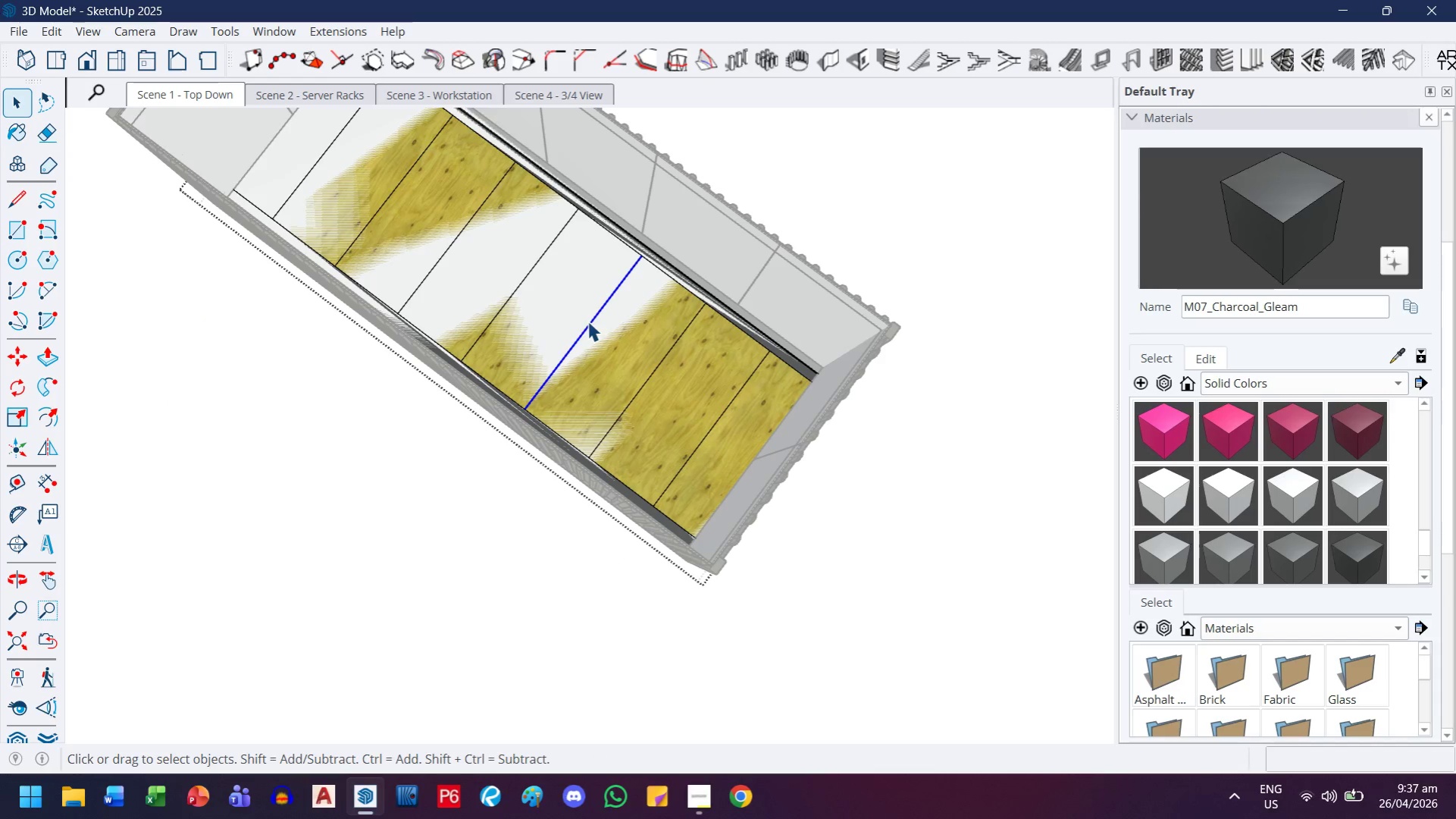 
left_click([584, 314])
 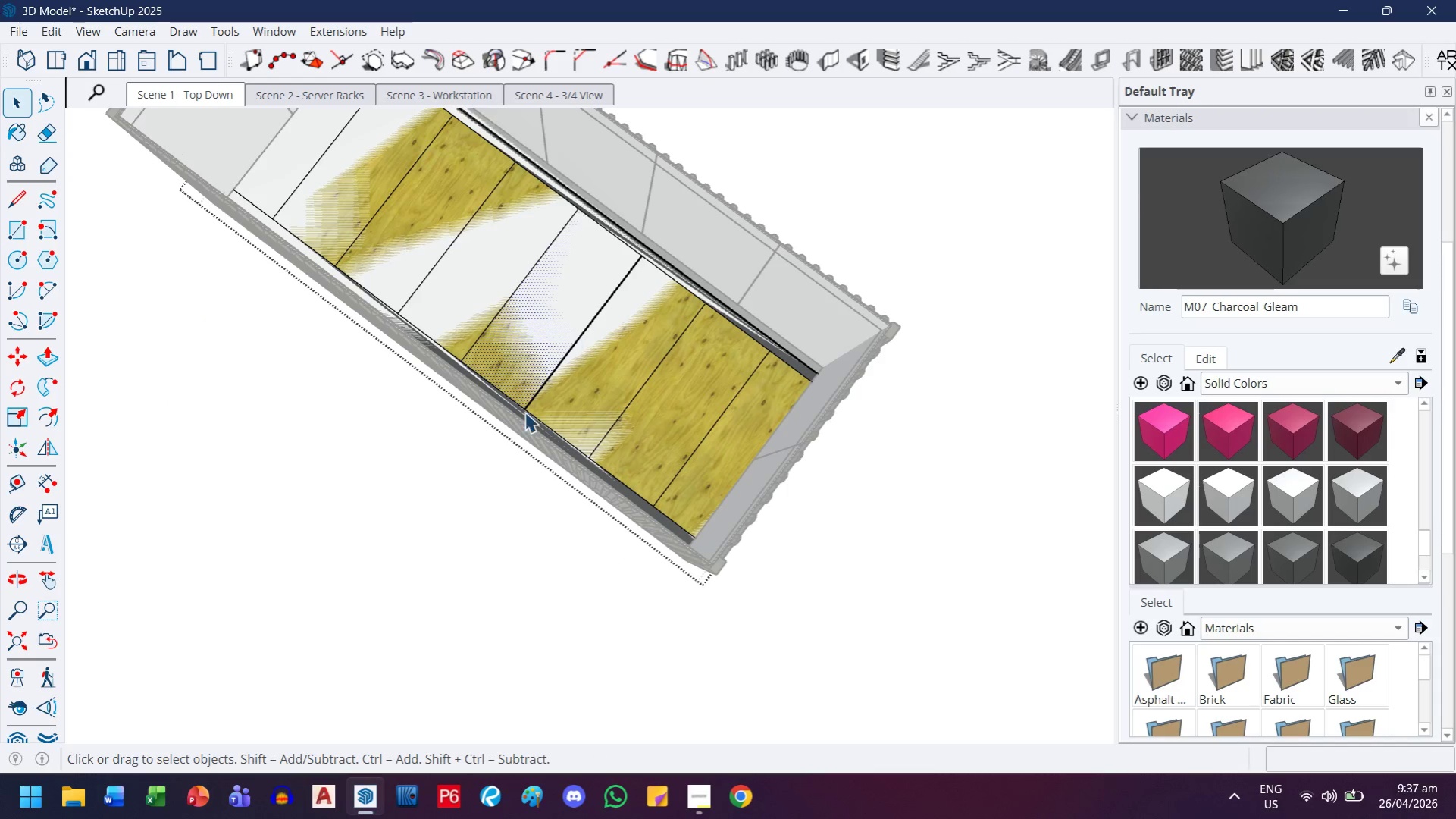 
left_click([462, 495])
 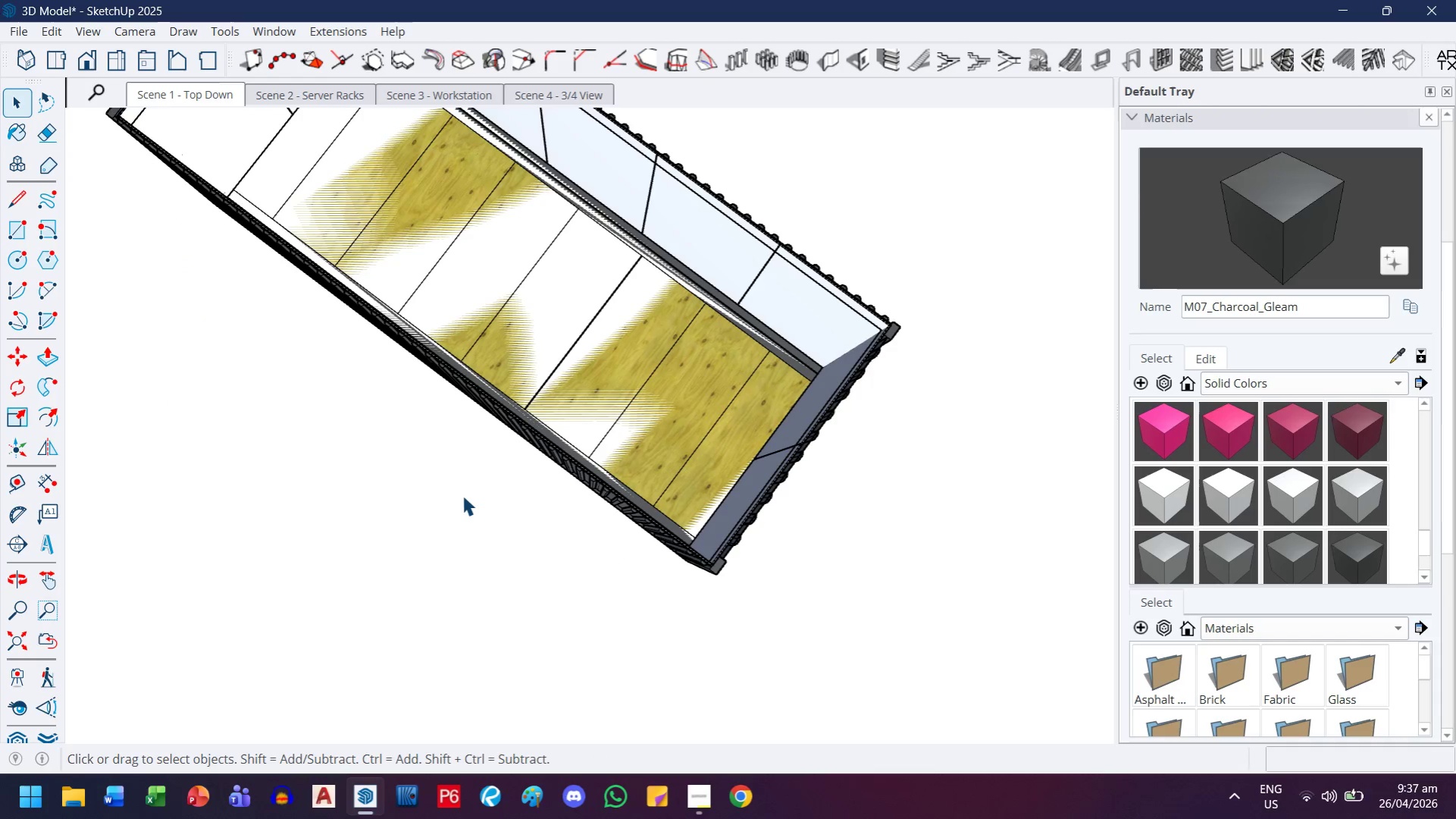 
key(Control+ControlLeft)
 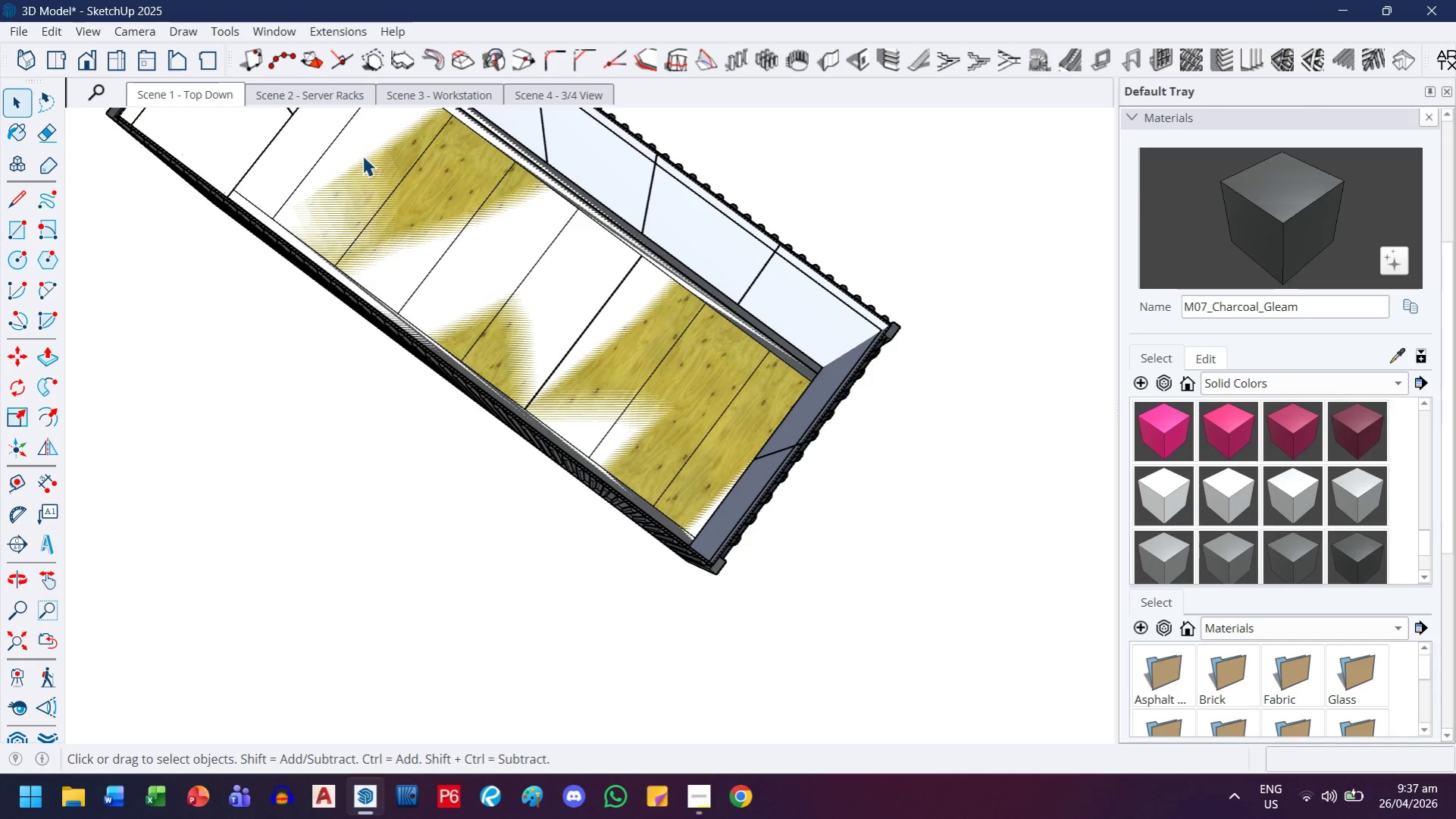 
left_click([362, 156])
 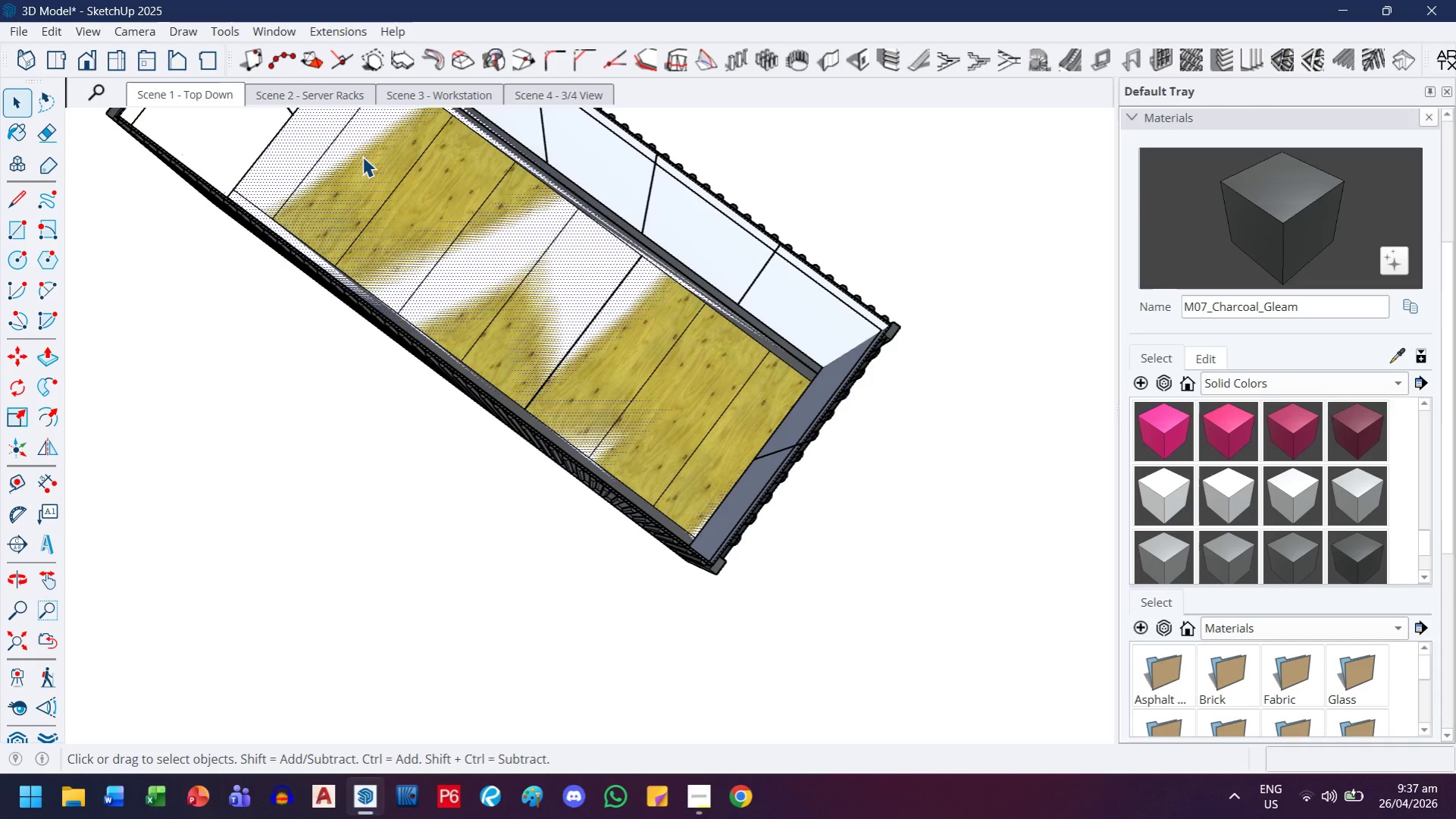 
key(Control+ControlLeft)
 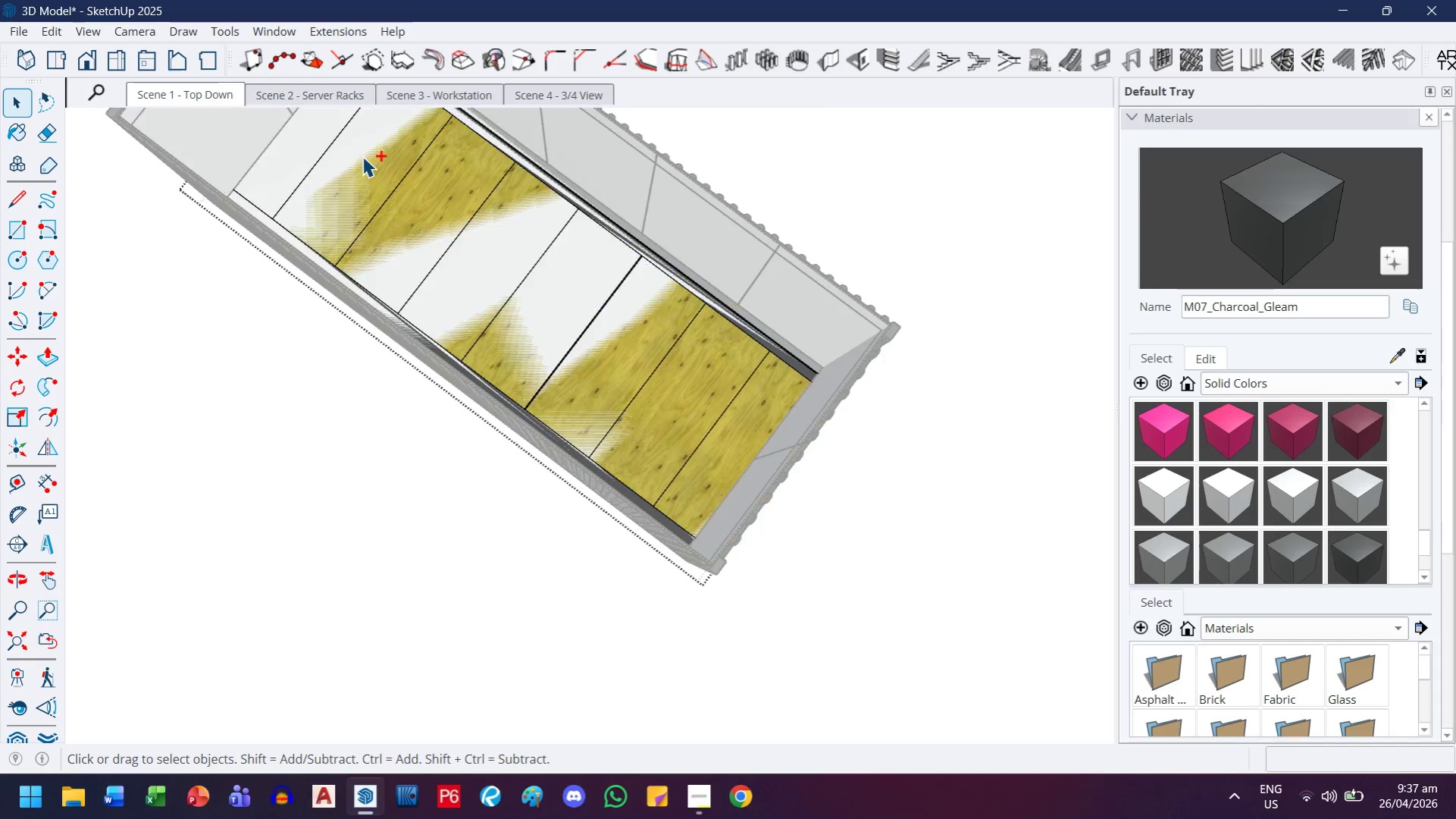 
key(Control+Z)
 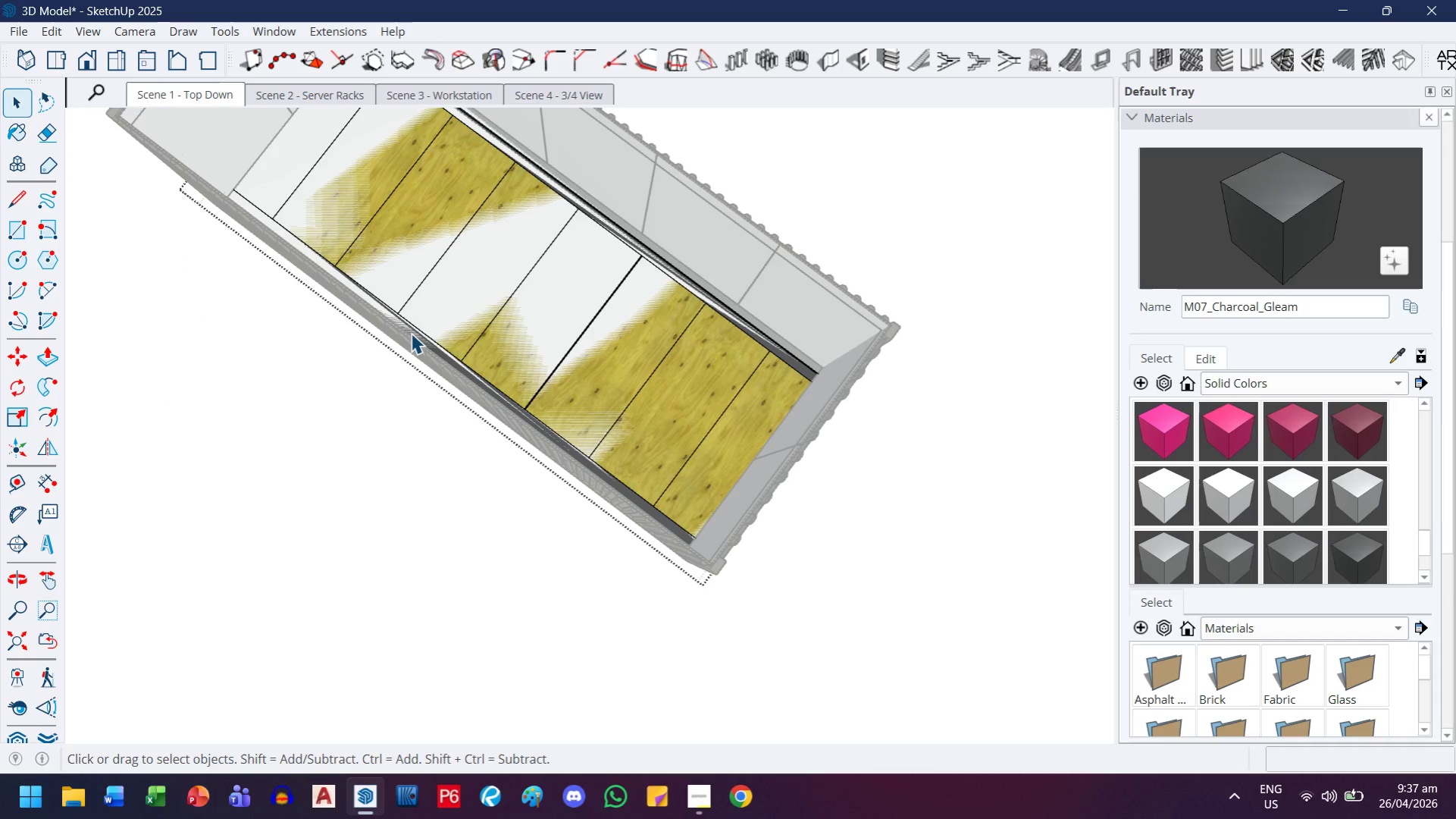 
key(Control+ControlLeft)
 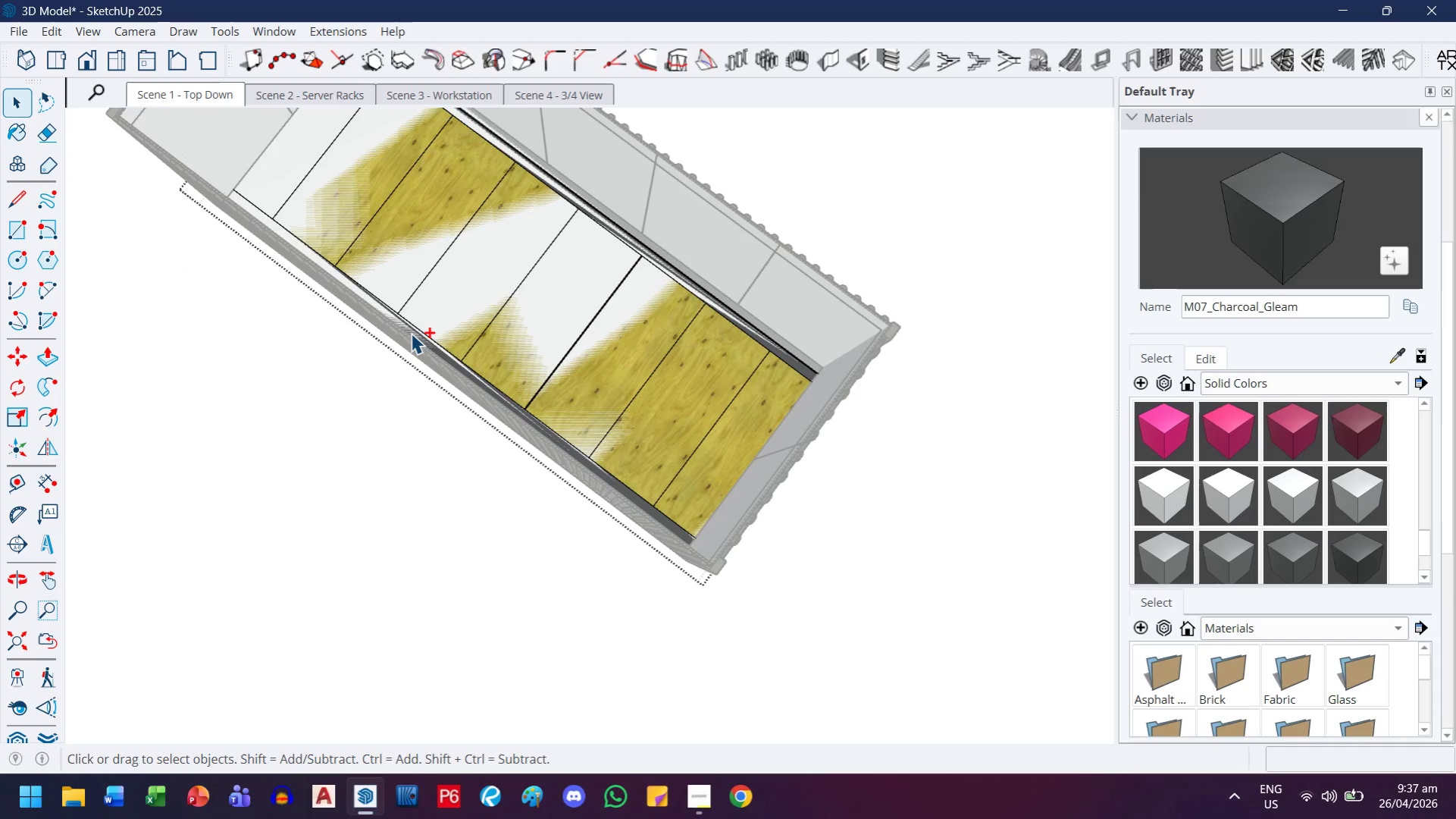 
key(Control+Z)
 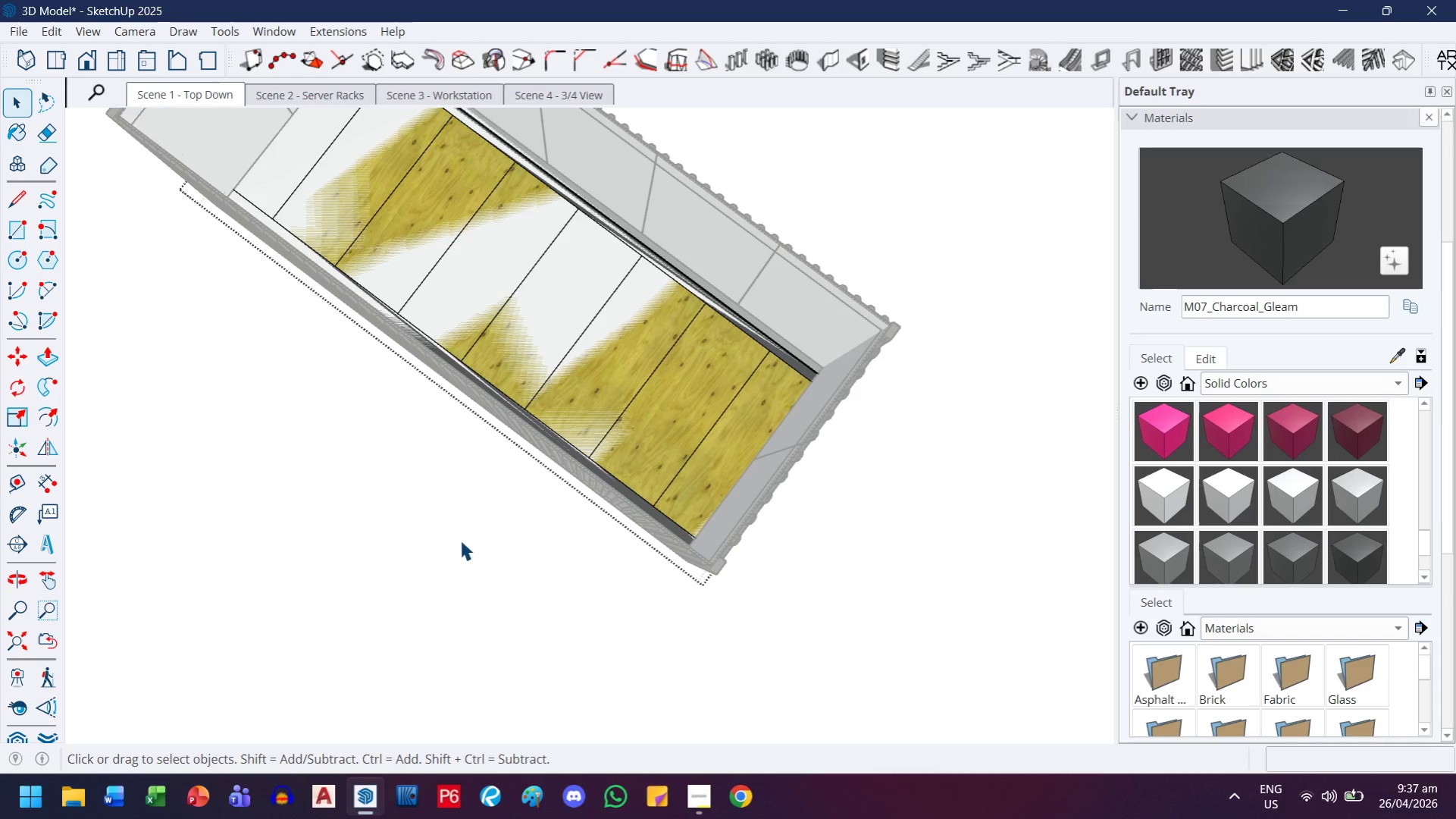 
key(Control+ControlLeft)
 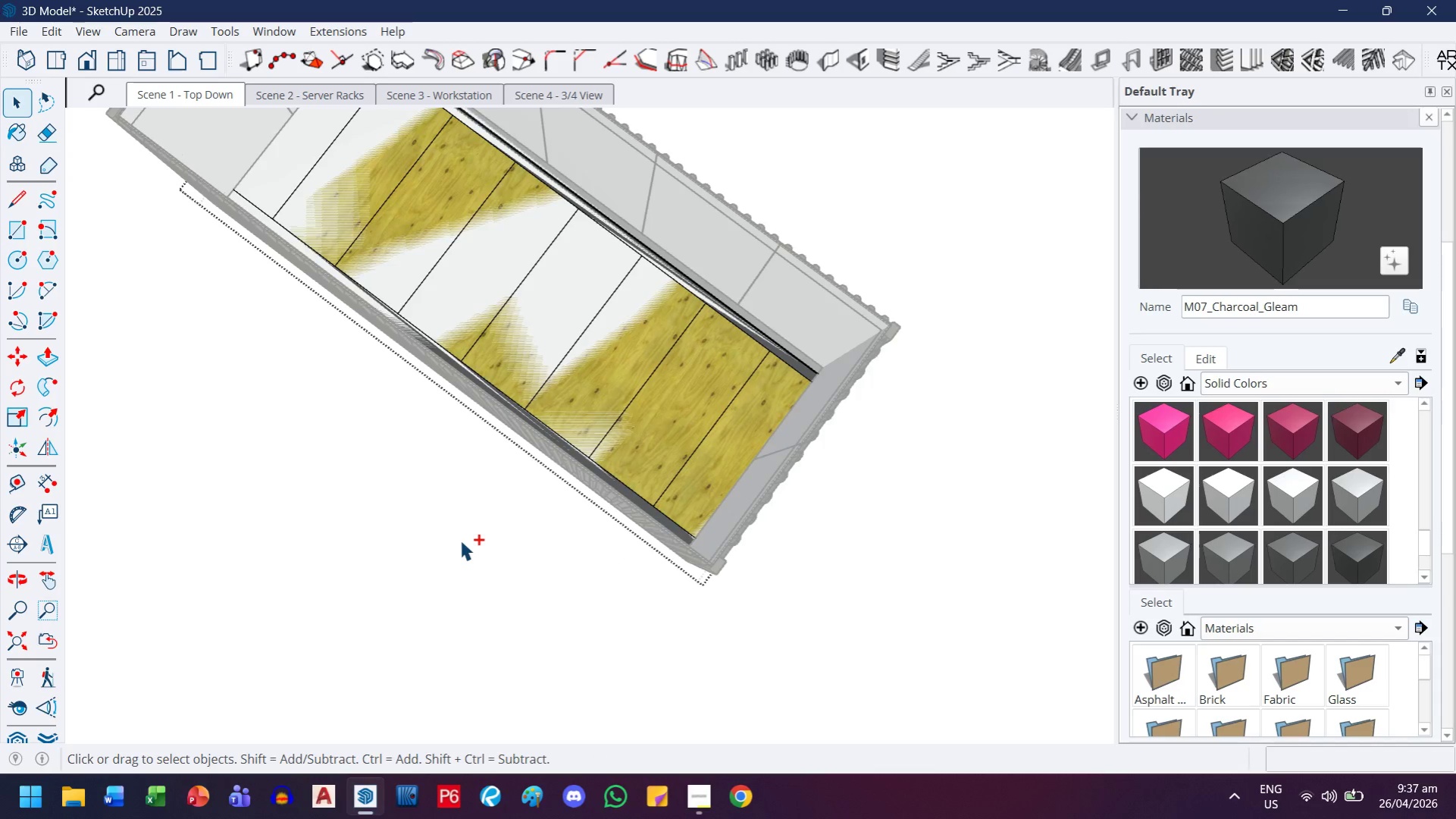 
key(Control+Z)
 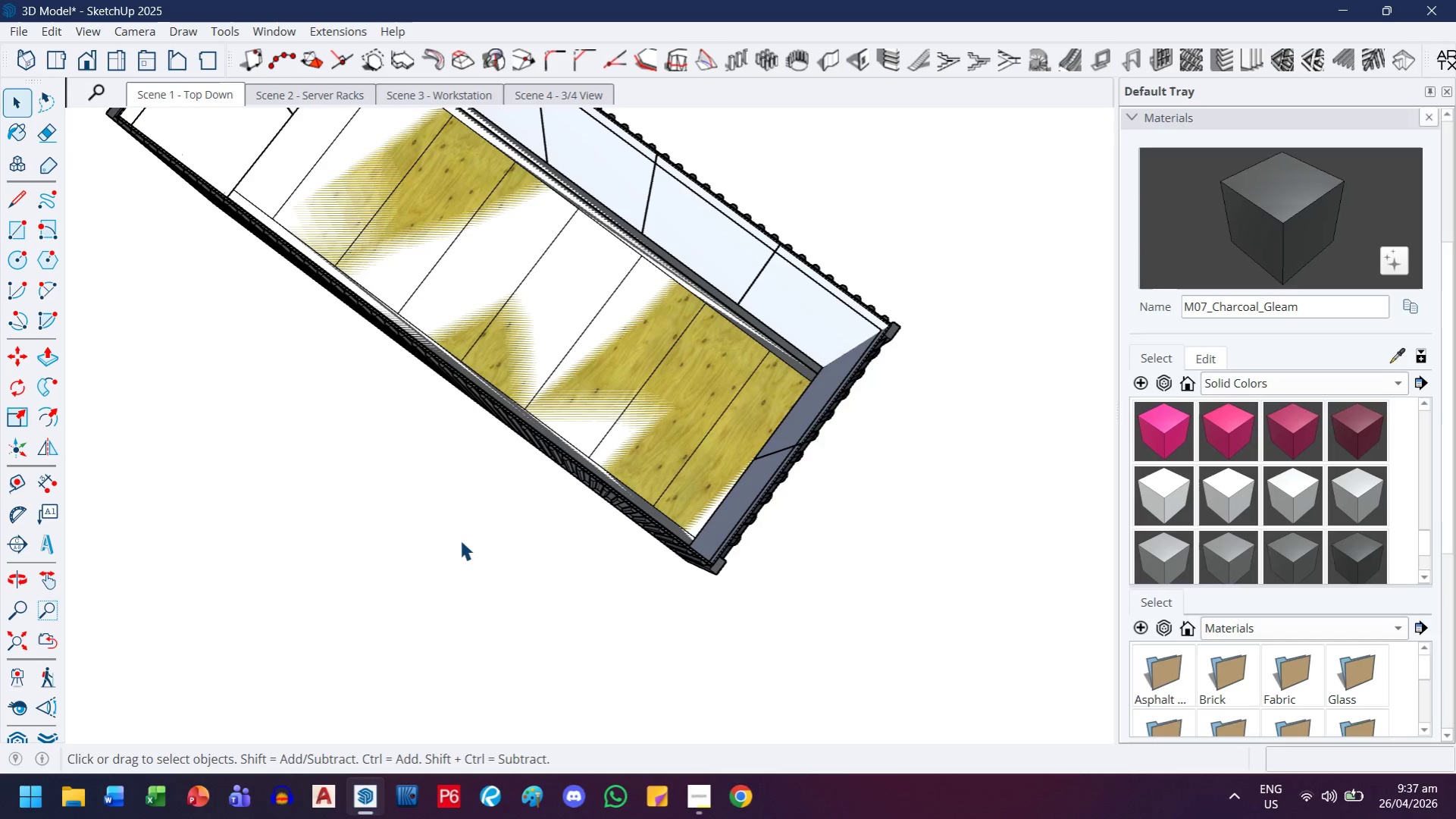 
key(Control+ControlLeft)
 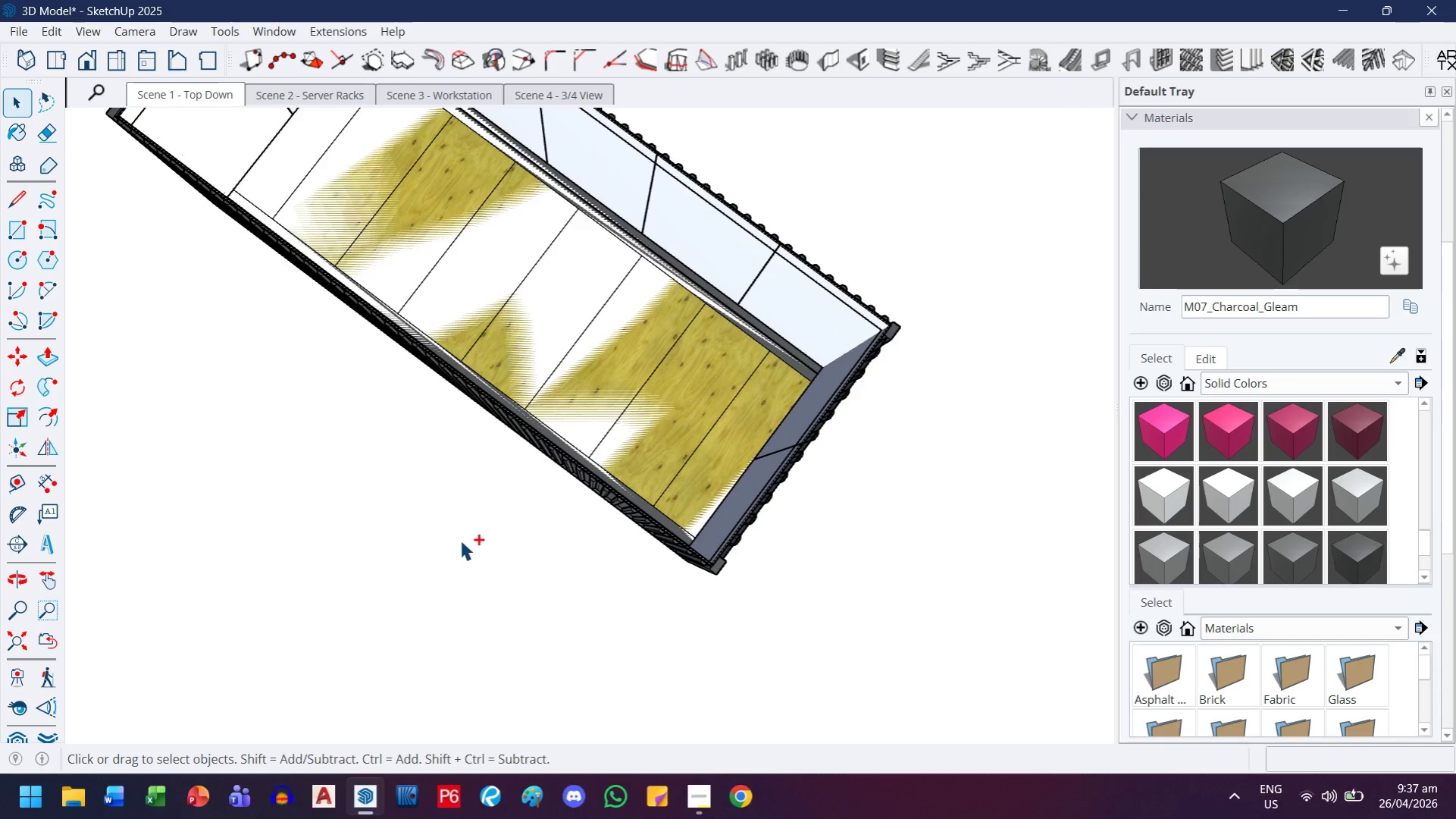 
key(Control+Z)
 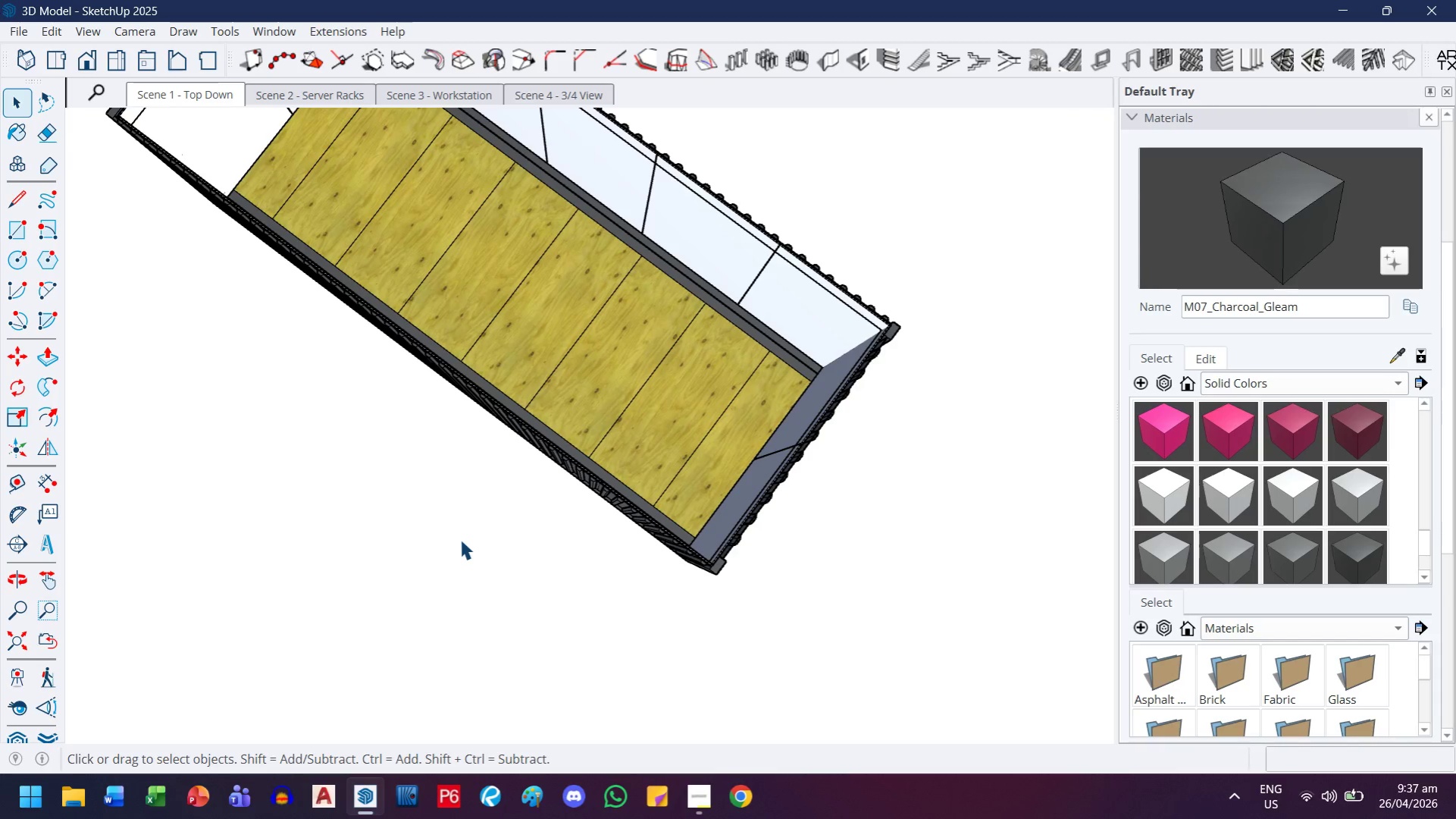 
scroll: coordinate [460, 539], scroll_direction: down, amount: 3.0
 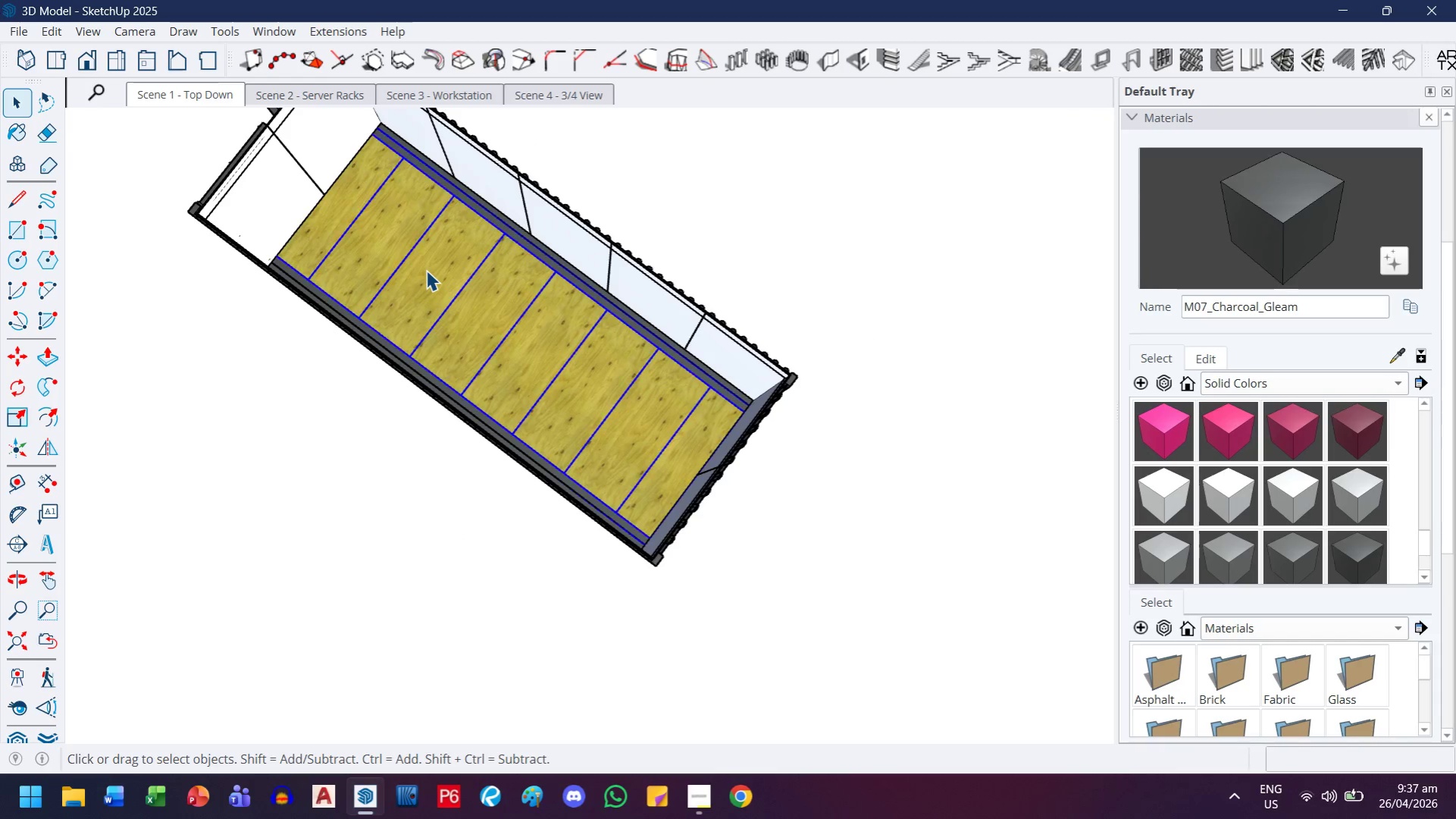 
right_click([426, 270])
 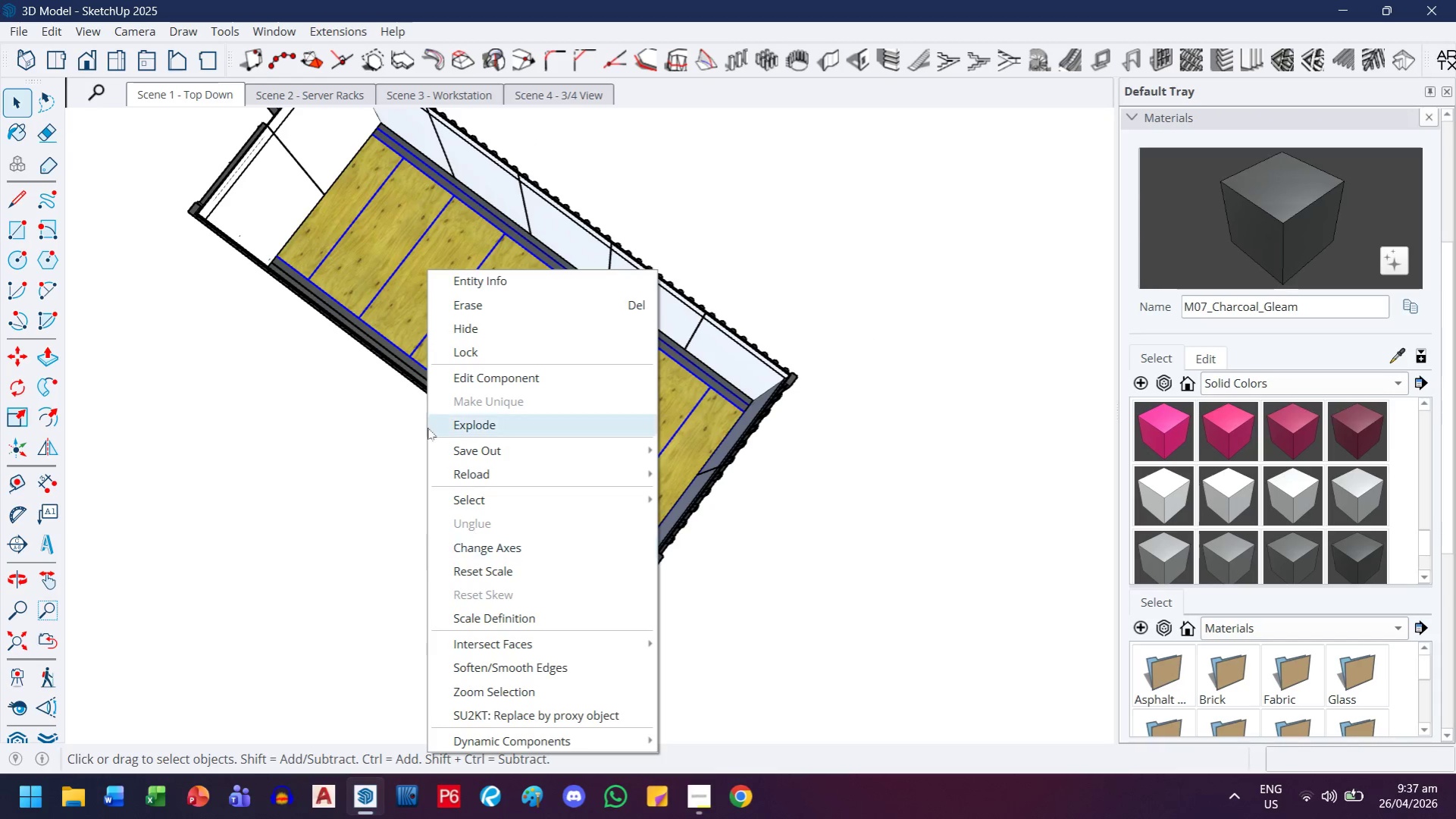 
left_click([466, 328])
 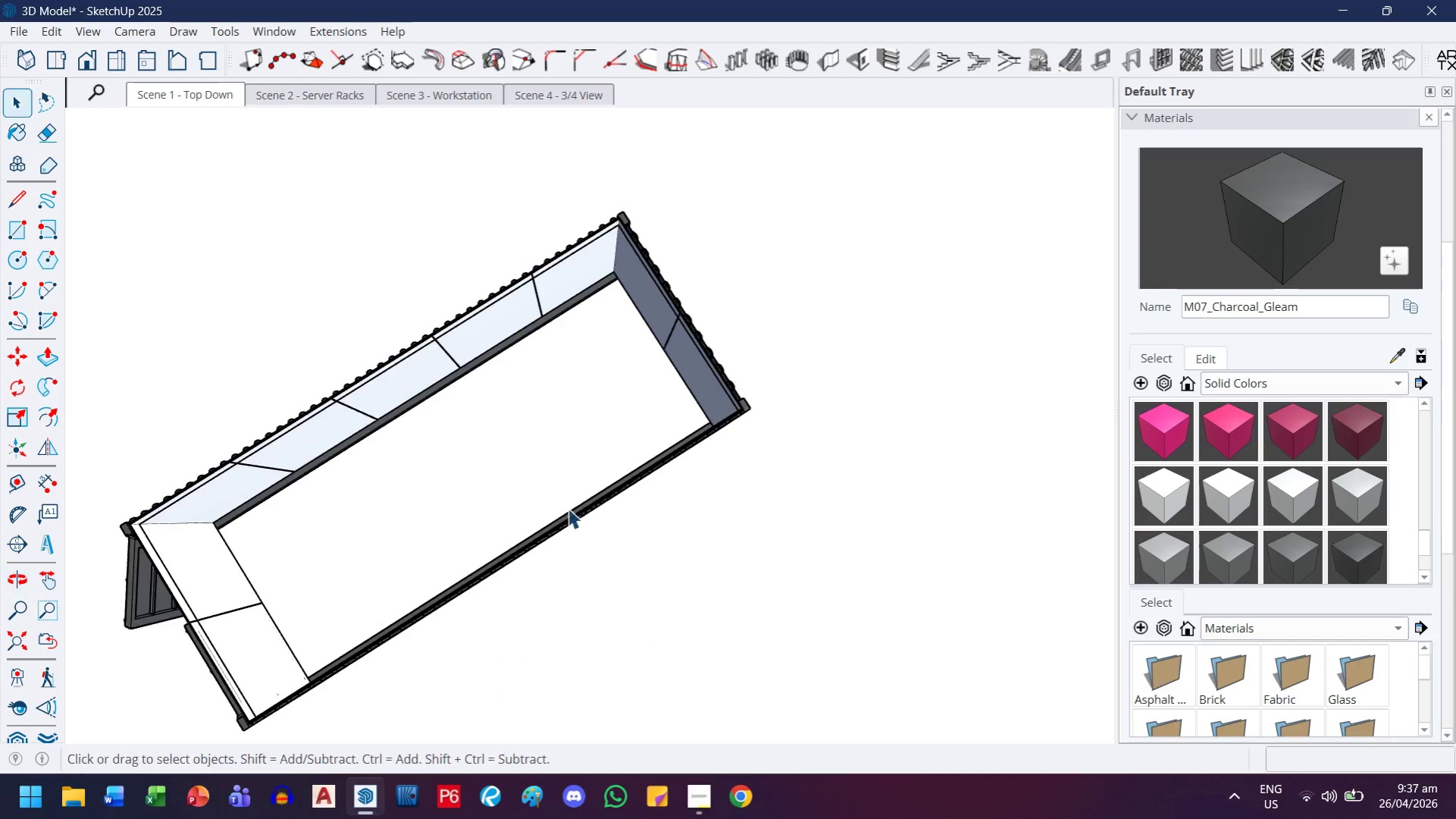 
scroll: coordinate [466, 532], scroll_direction: up, amount: 4.0
 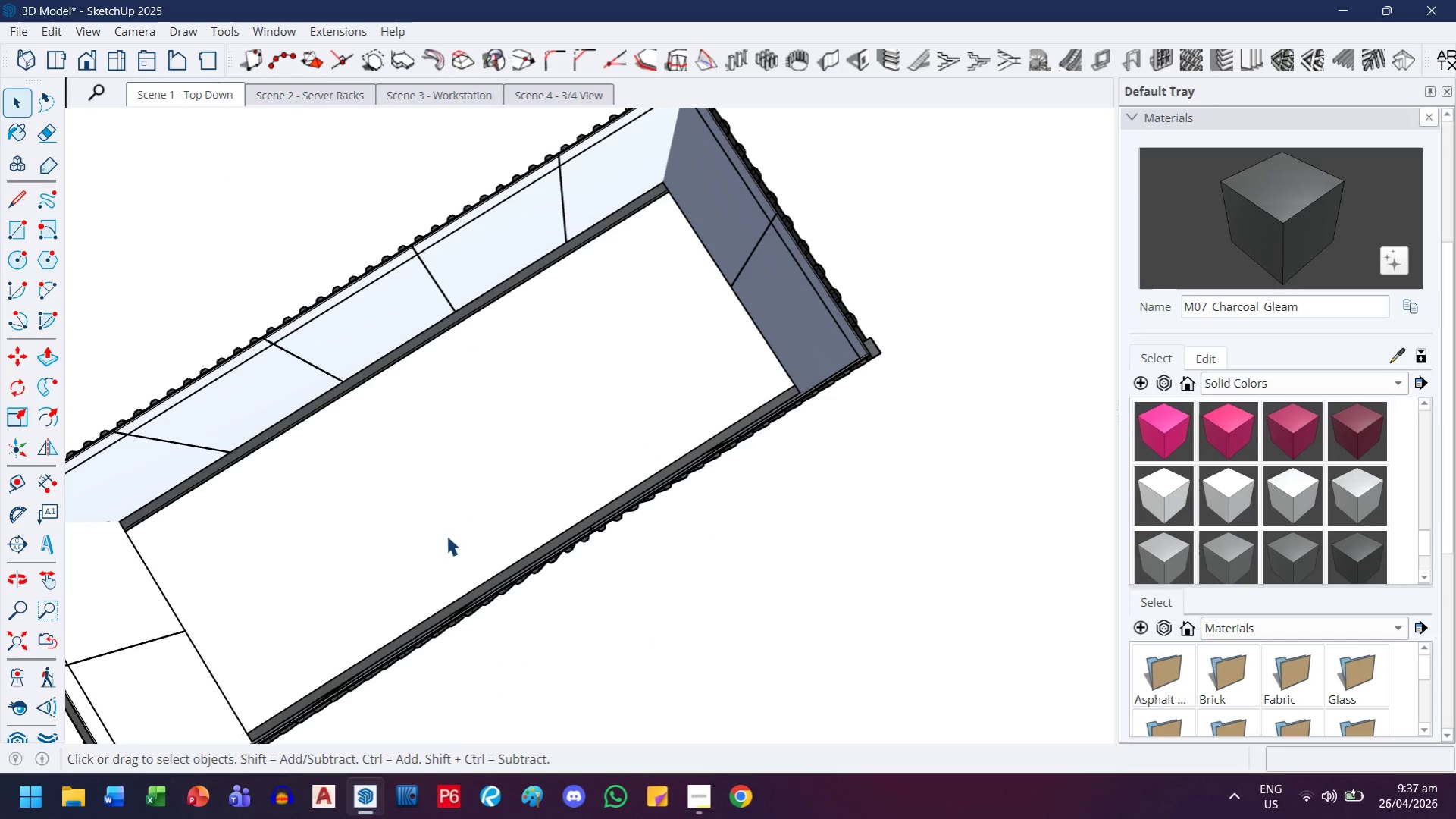 
key(H)
 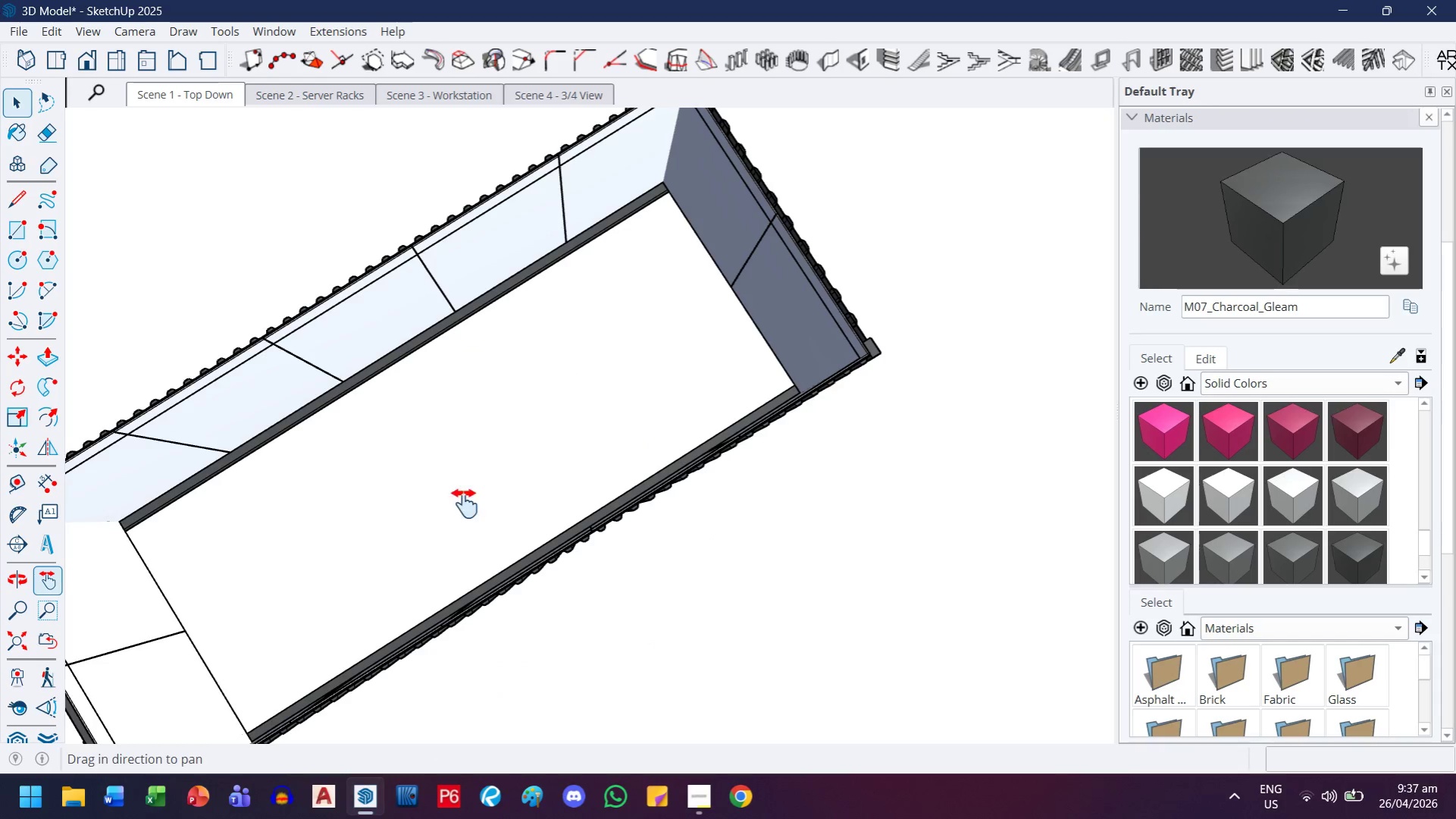 
left_click_drag(start_coordinate=[523, 461], to_coordinate=[771, 355])
 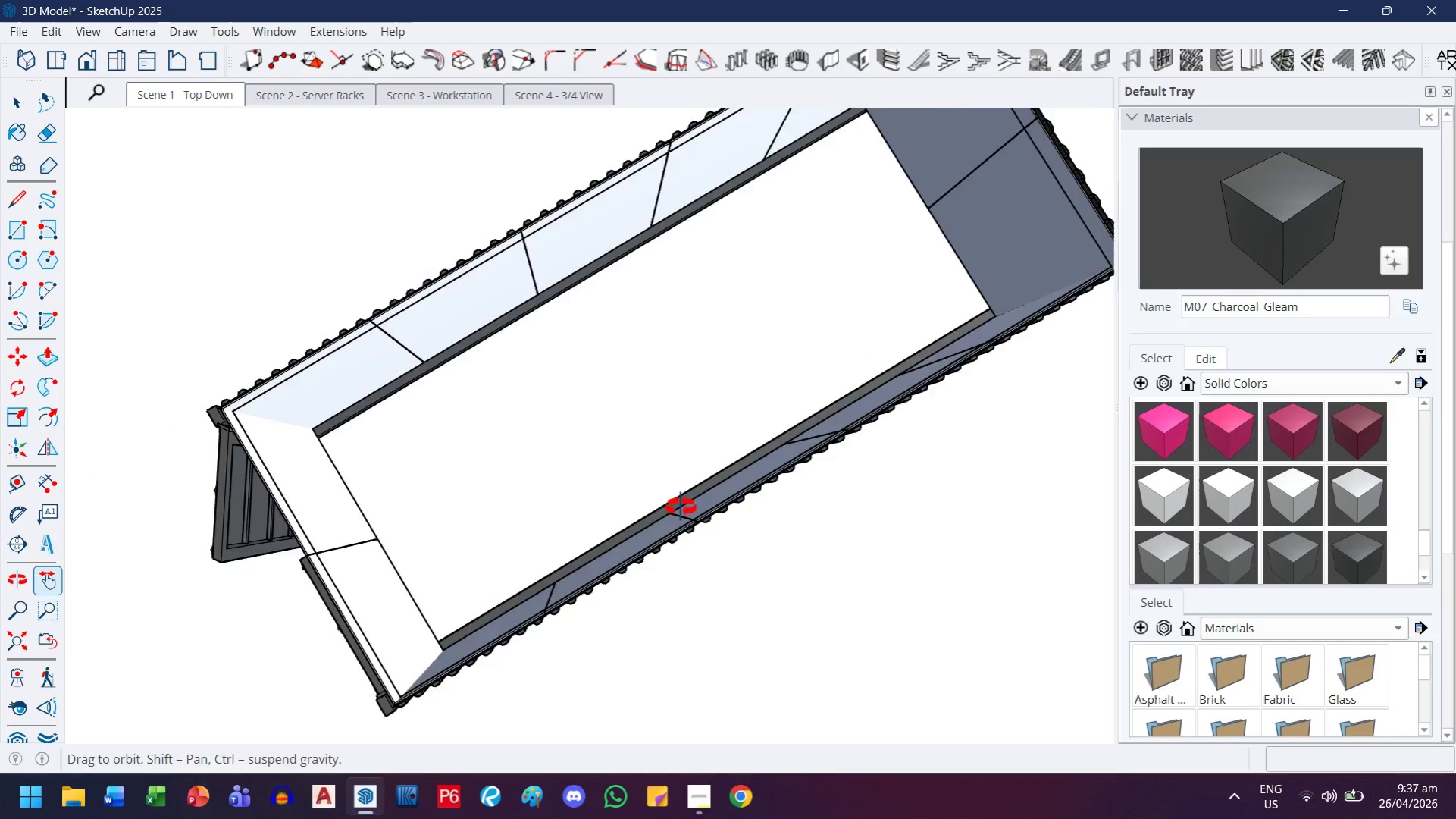 
scroll: coordinate [596, 577], scroll_direction: up, amount: 2.0
 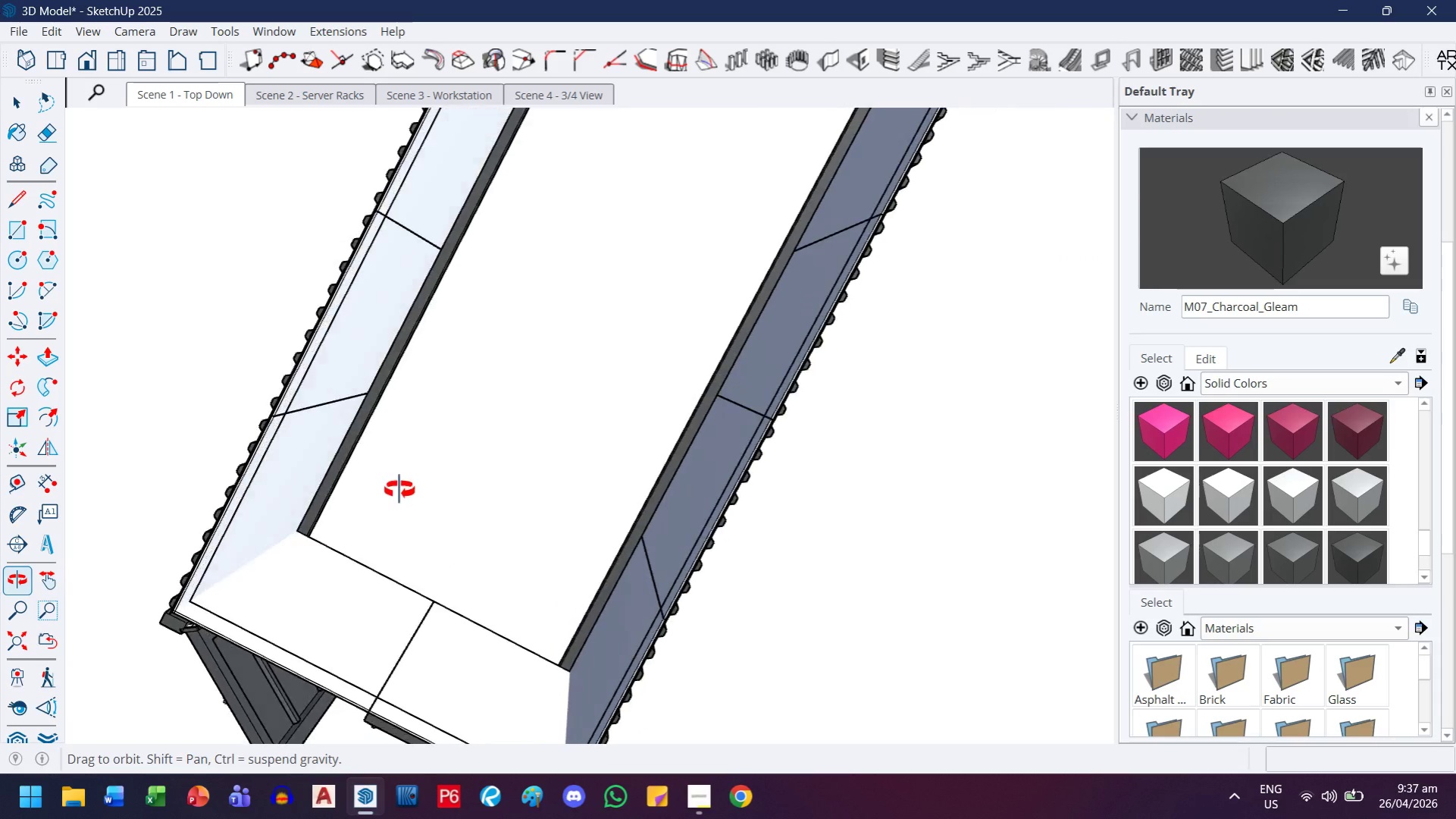 
key(R)
 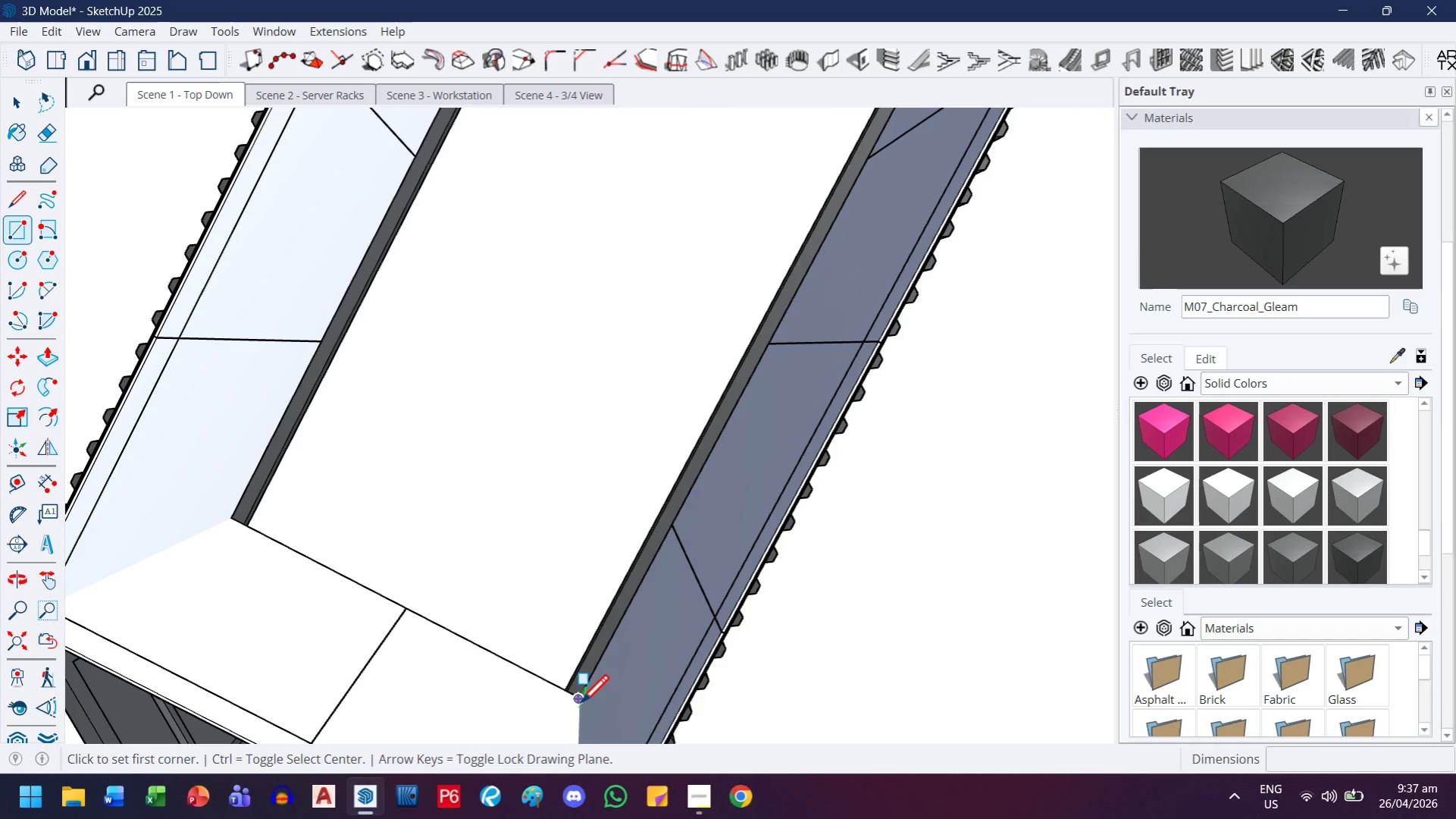 
scroll: coordinate [532, 586], scroll_direction: up, amount: 3.0
 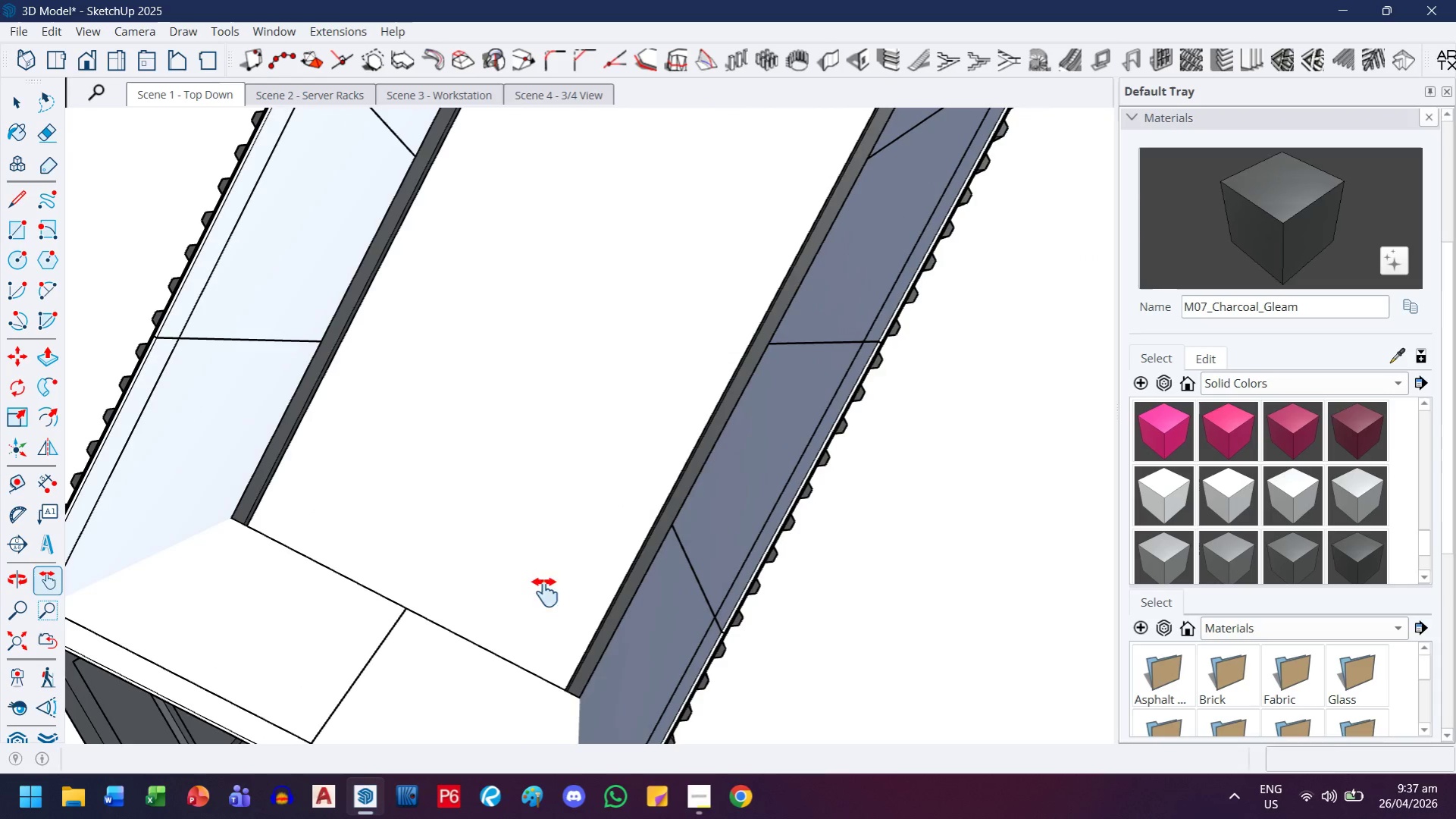 
left_click([580, 705])
 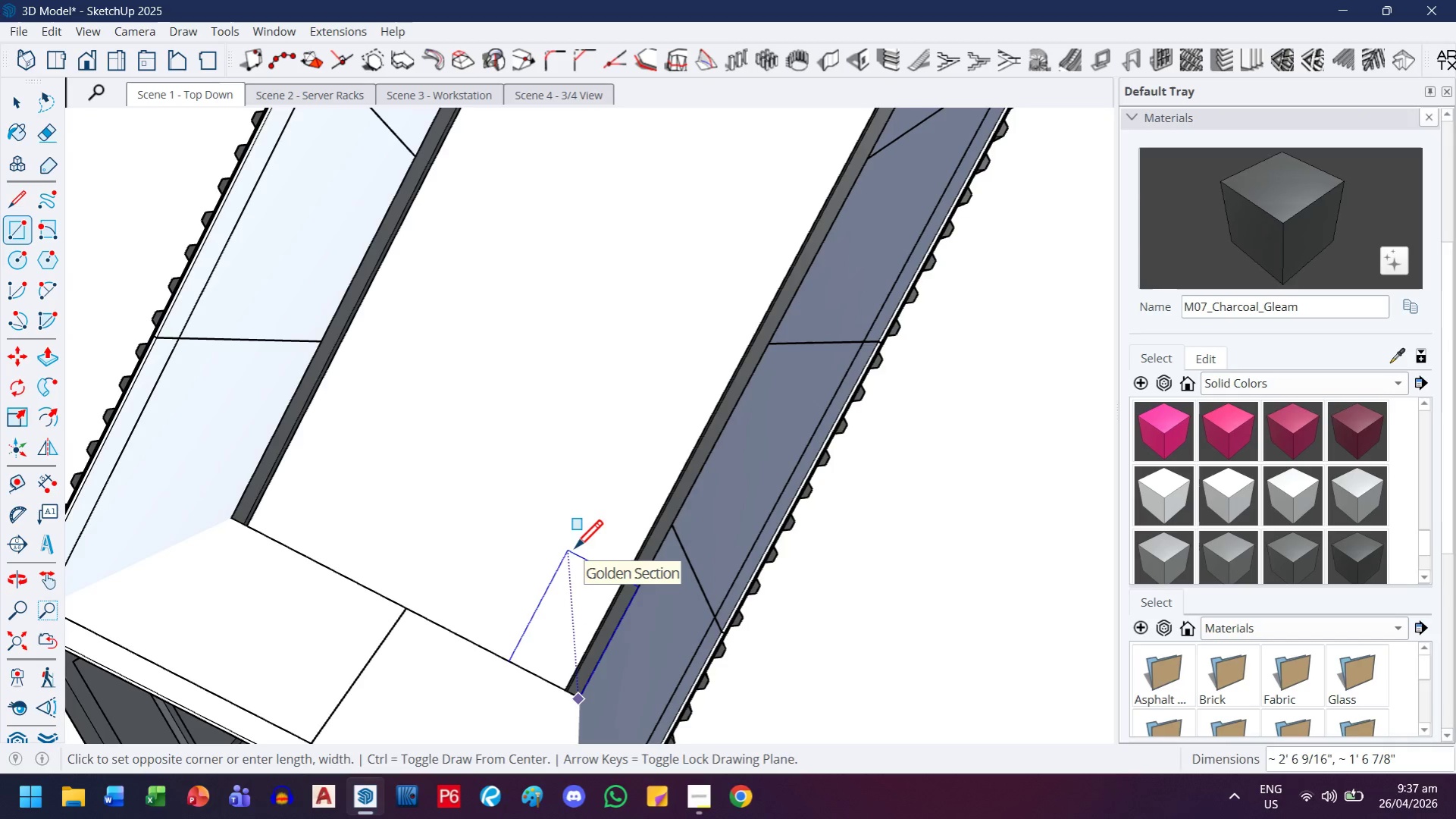 
key(ArrowLeft)
 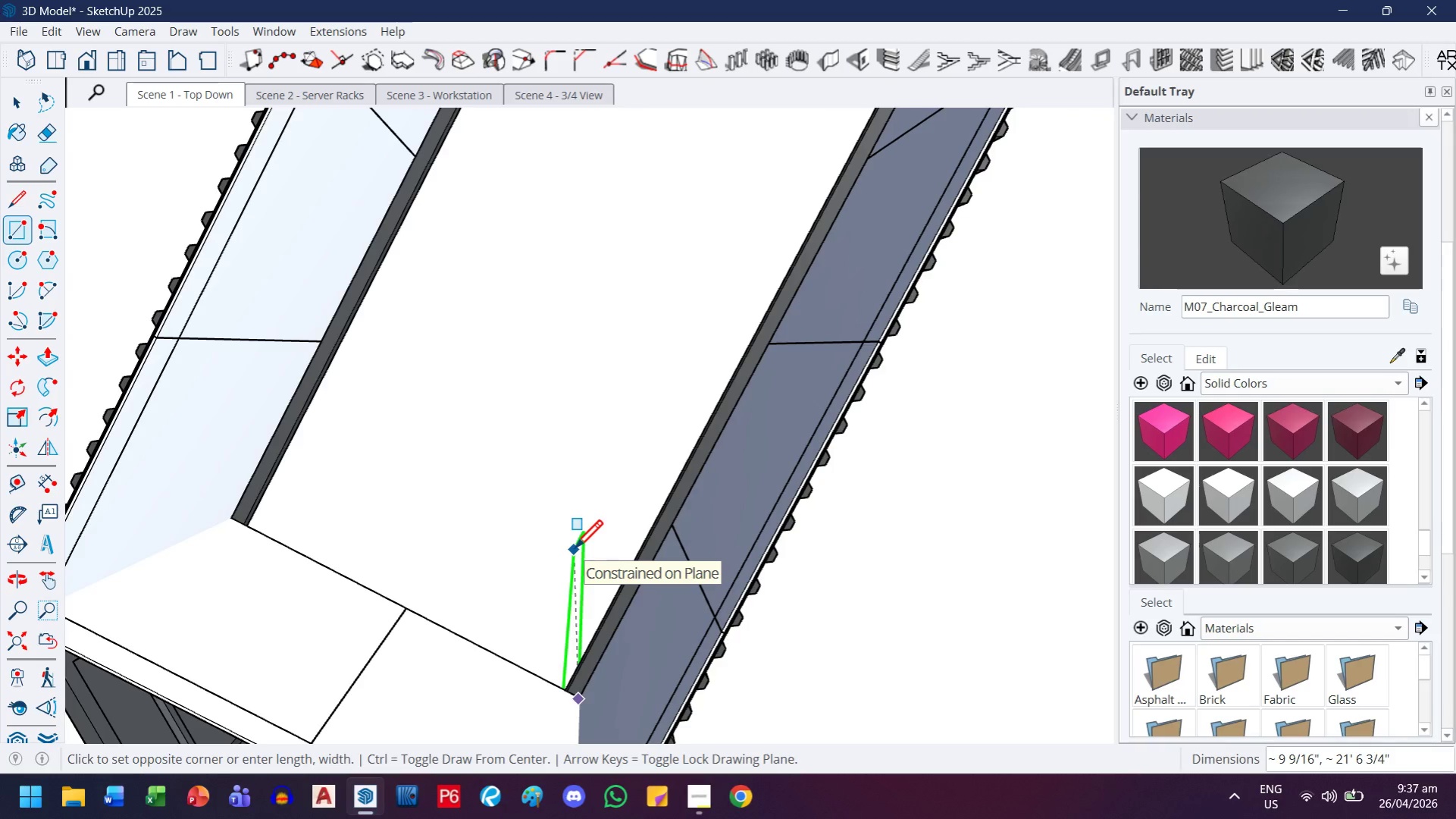 
key(ArrowRight)
 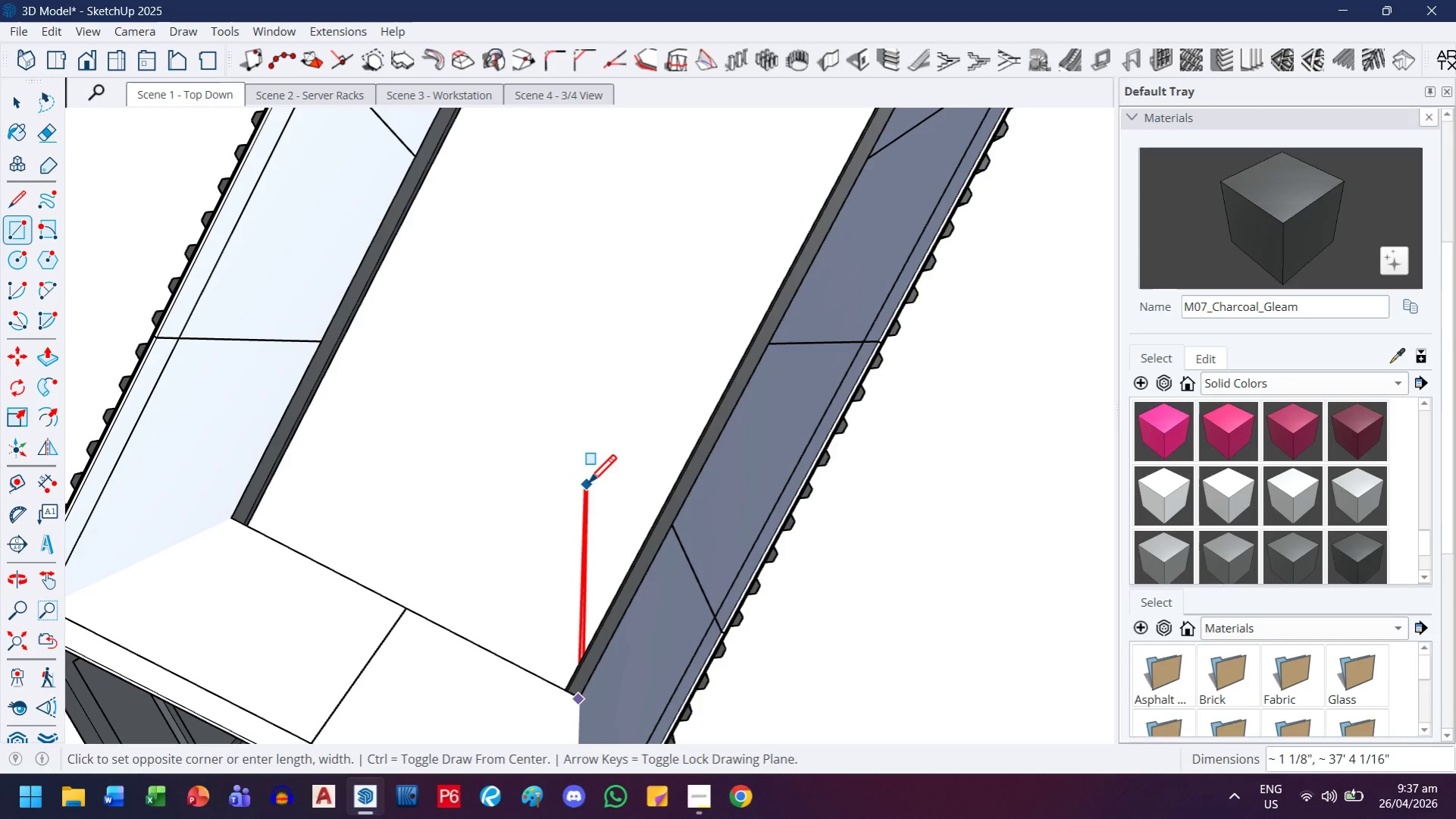 
key(ArrowUp)
 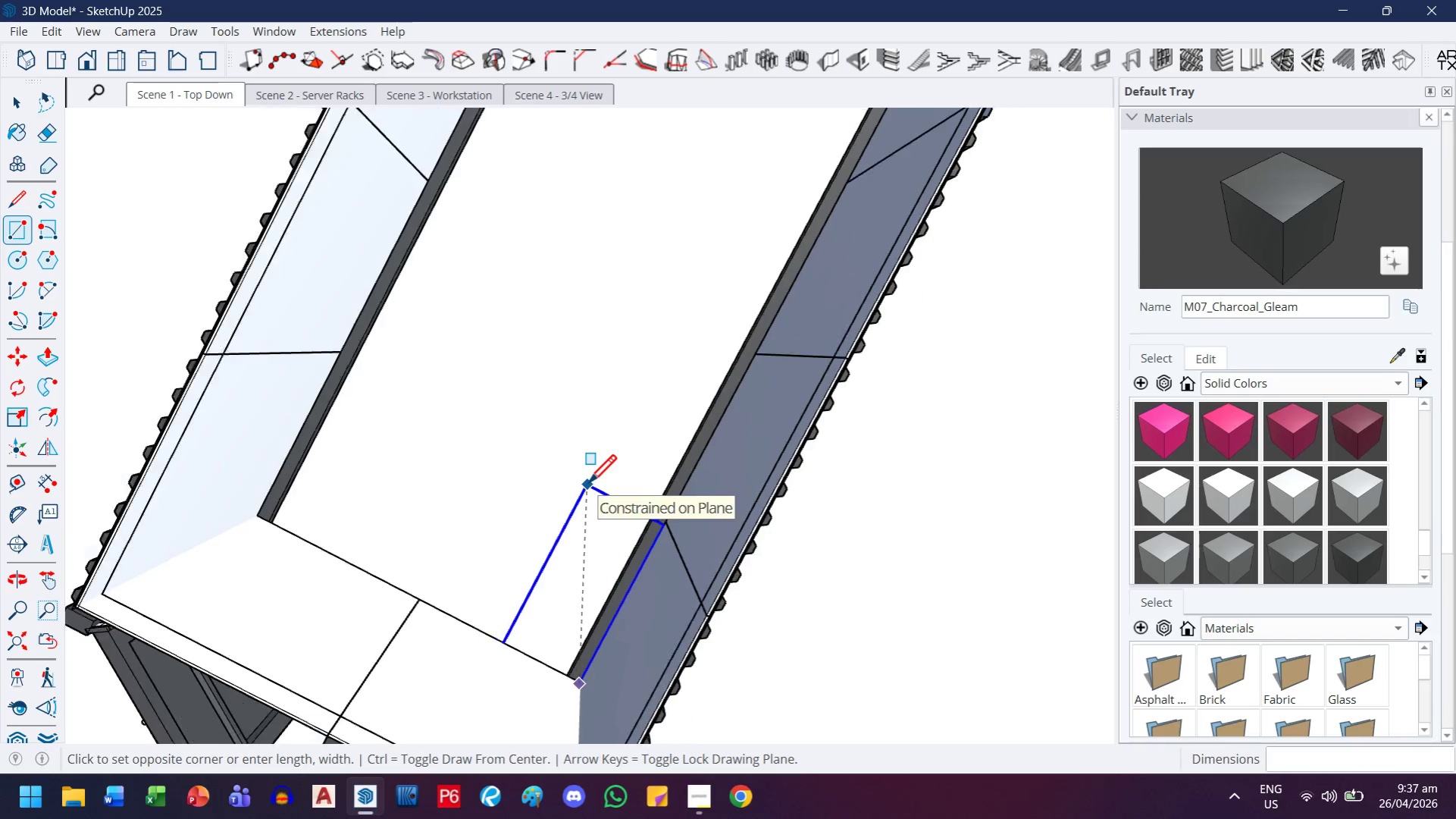 
key(H)
 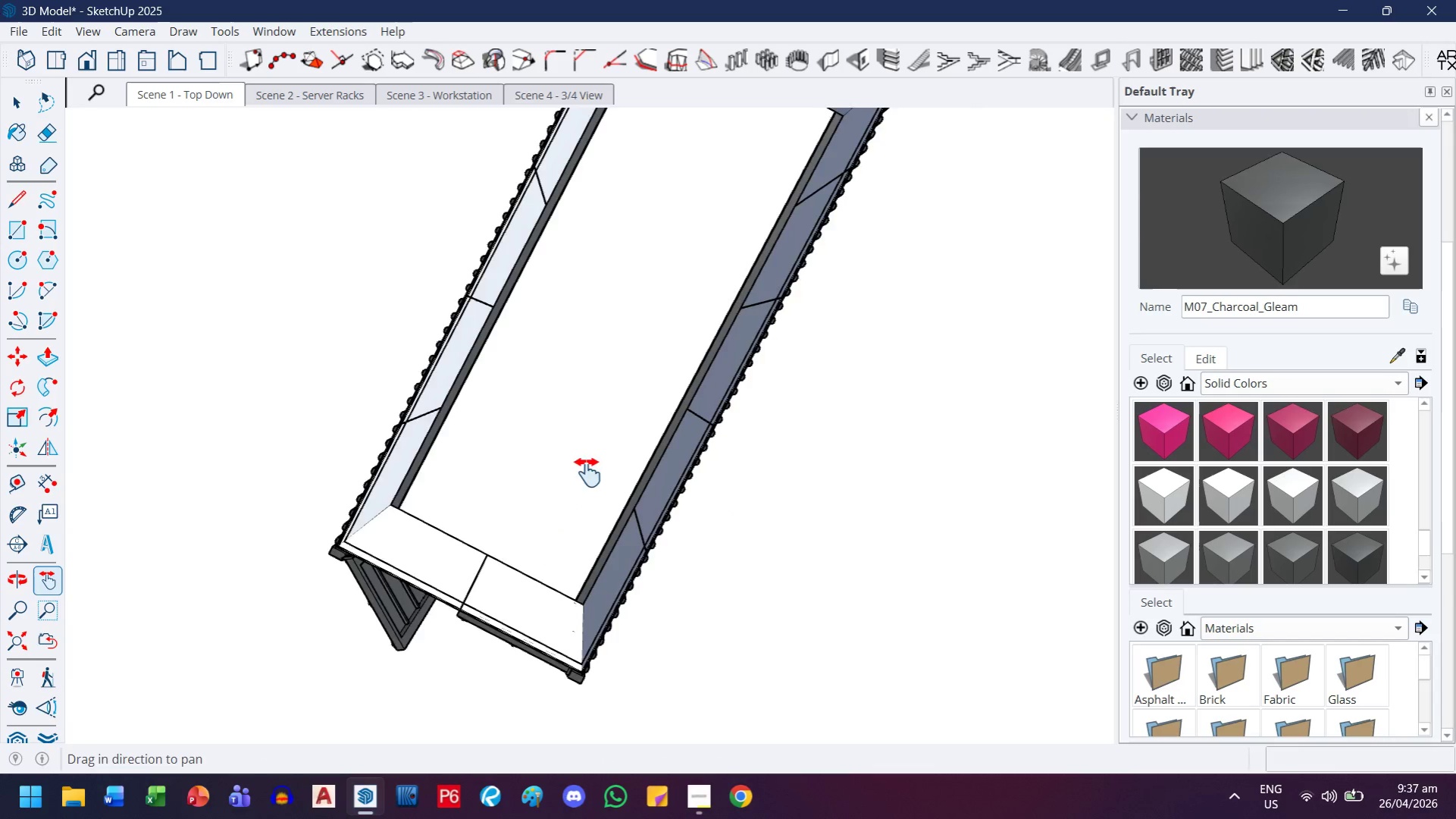 
left_click_drag(start_coordinate=[612, 400], to_coordinate=[485, 811])
 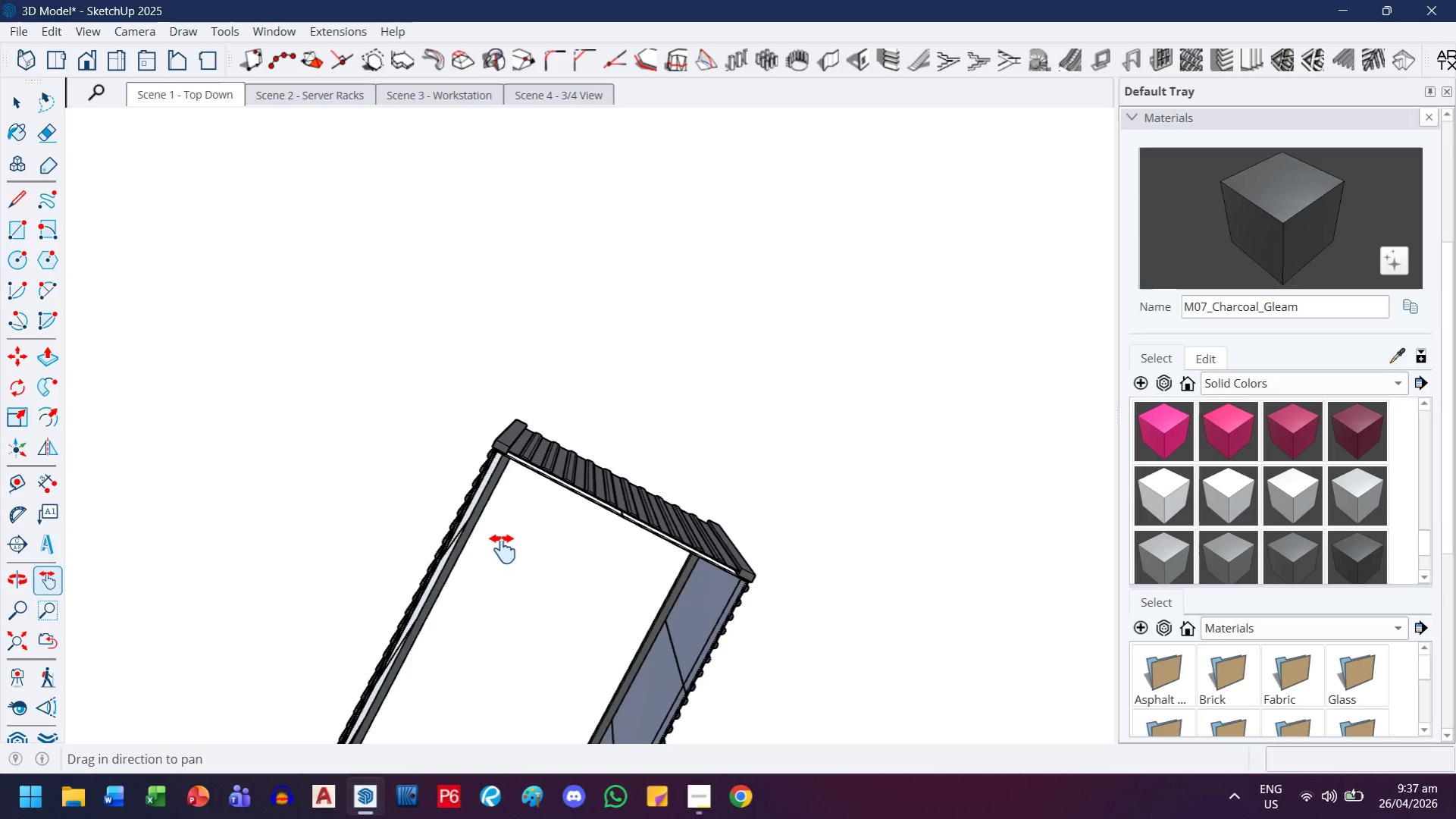 
scroll: coordinate [587, 485], scroll_direction: down, amount: 8.0
 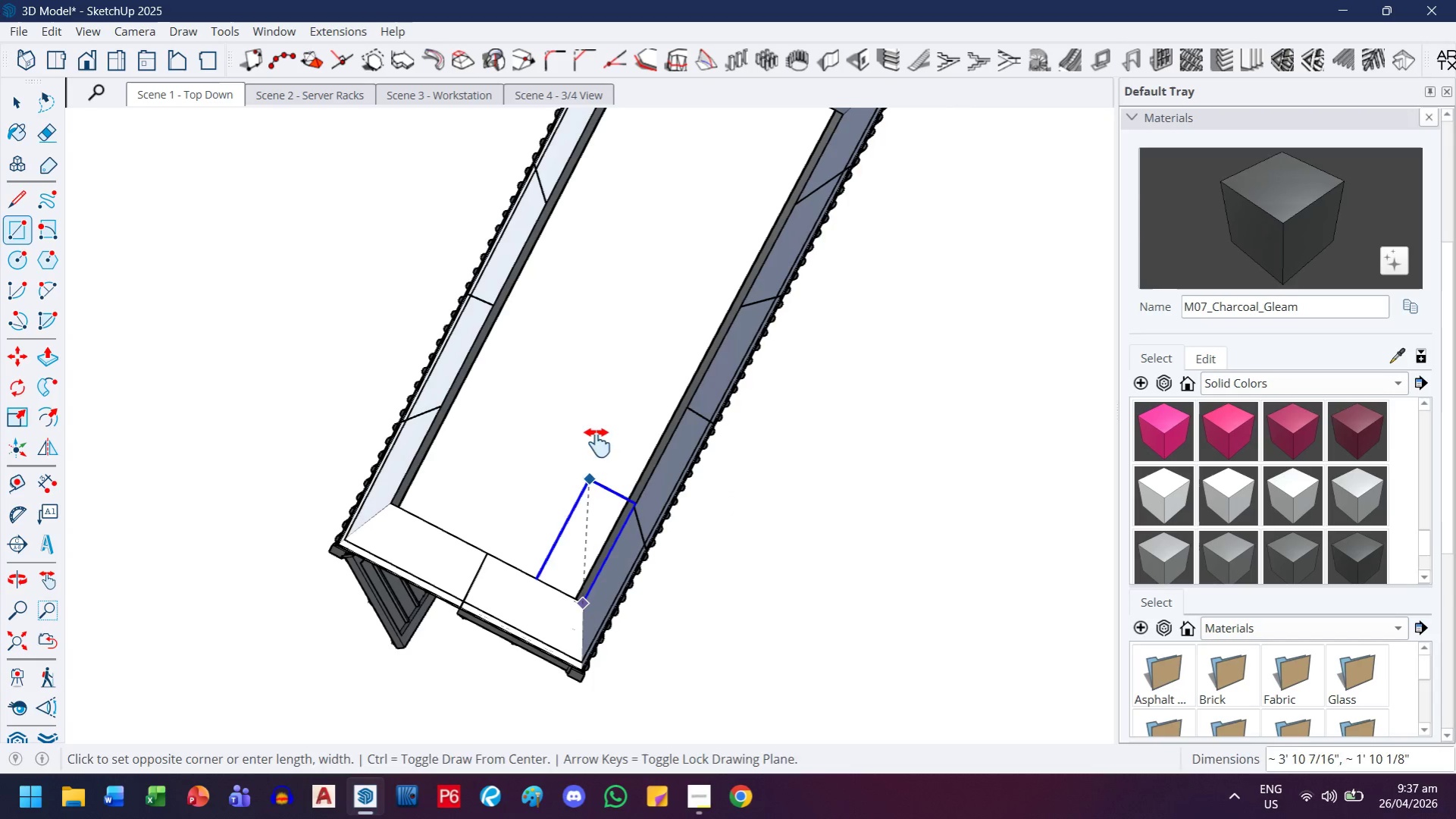 
scroll: coordinate [503, 549], scroll_direction: up, amount: 2.0
 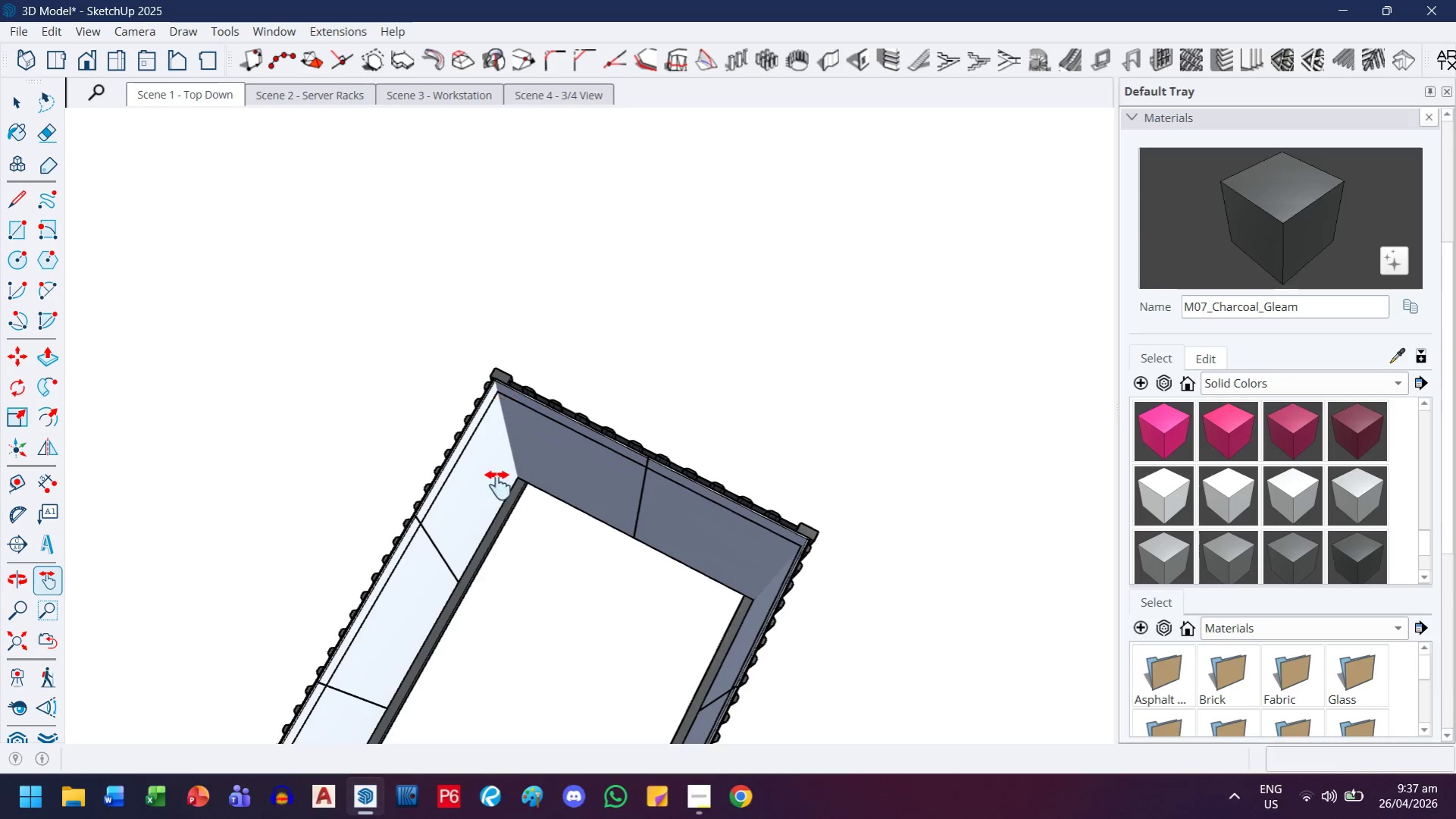 
key(Escape)
 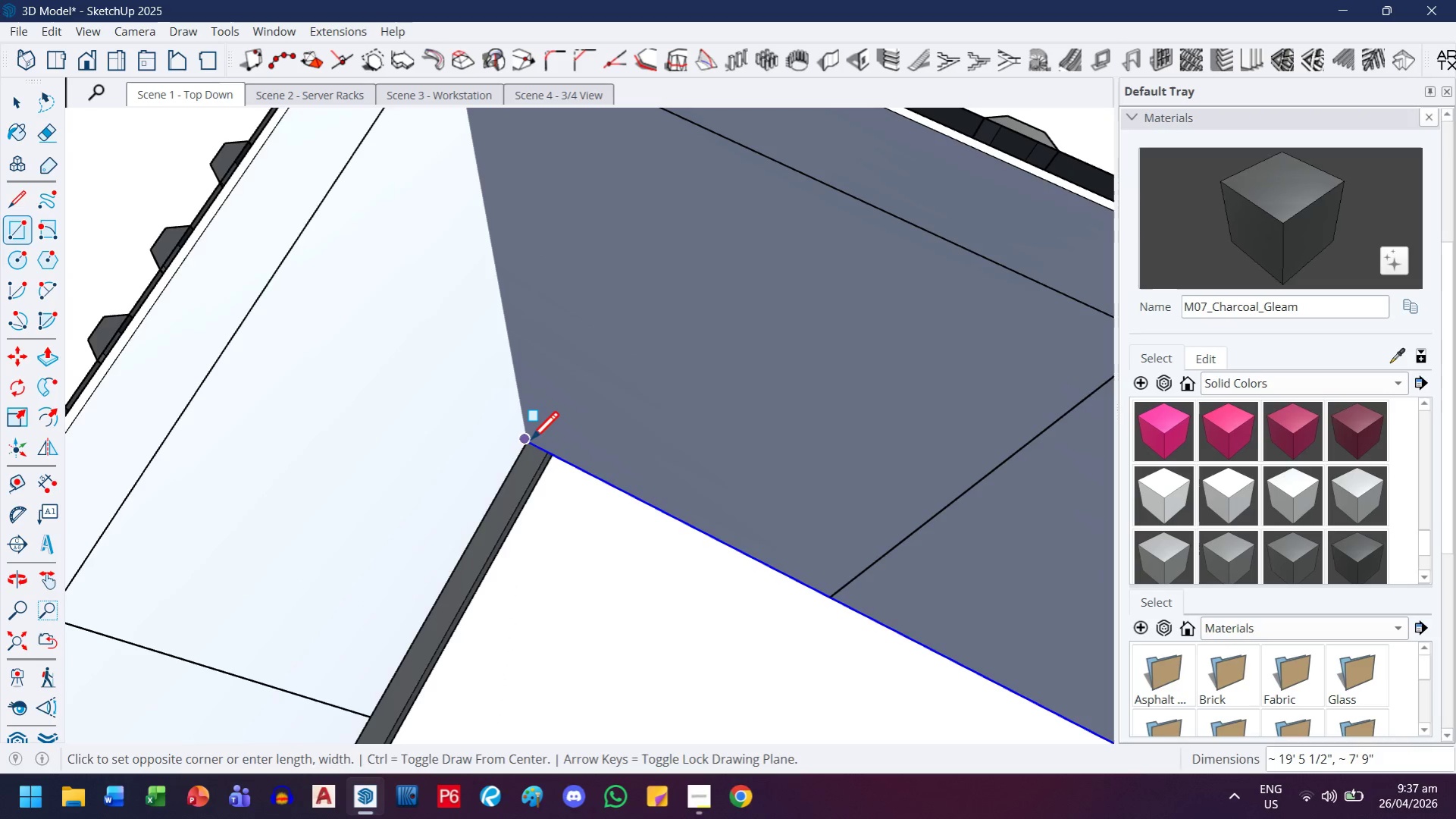 
scroll: coordinate [528, 461], scroll_direction: up, amount: 9.0
 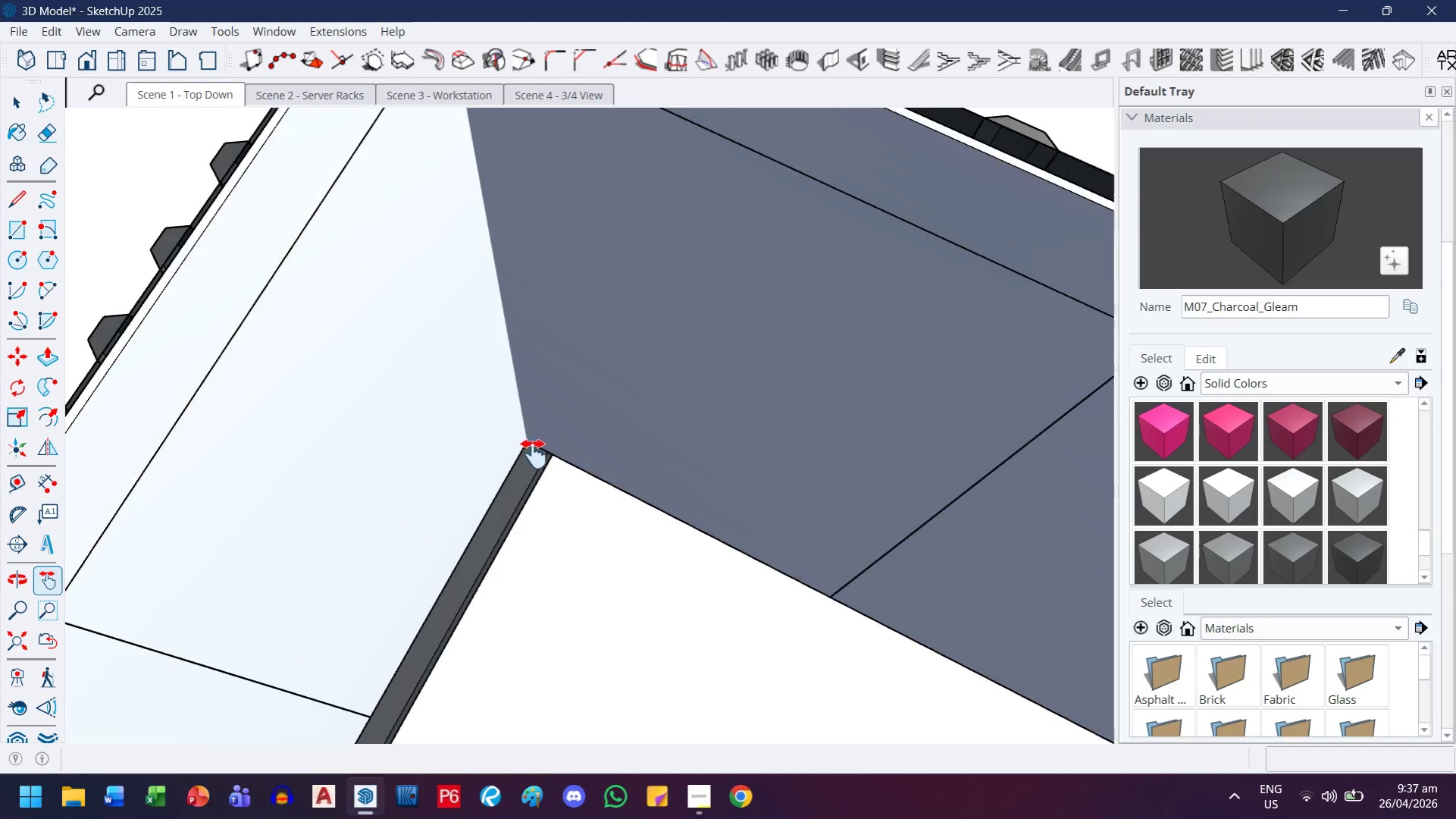 
left_click([530, 442])
 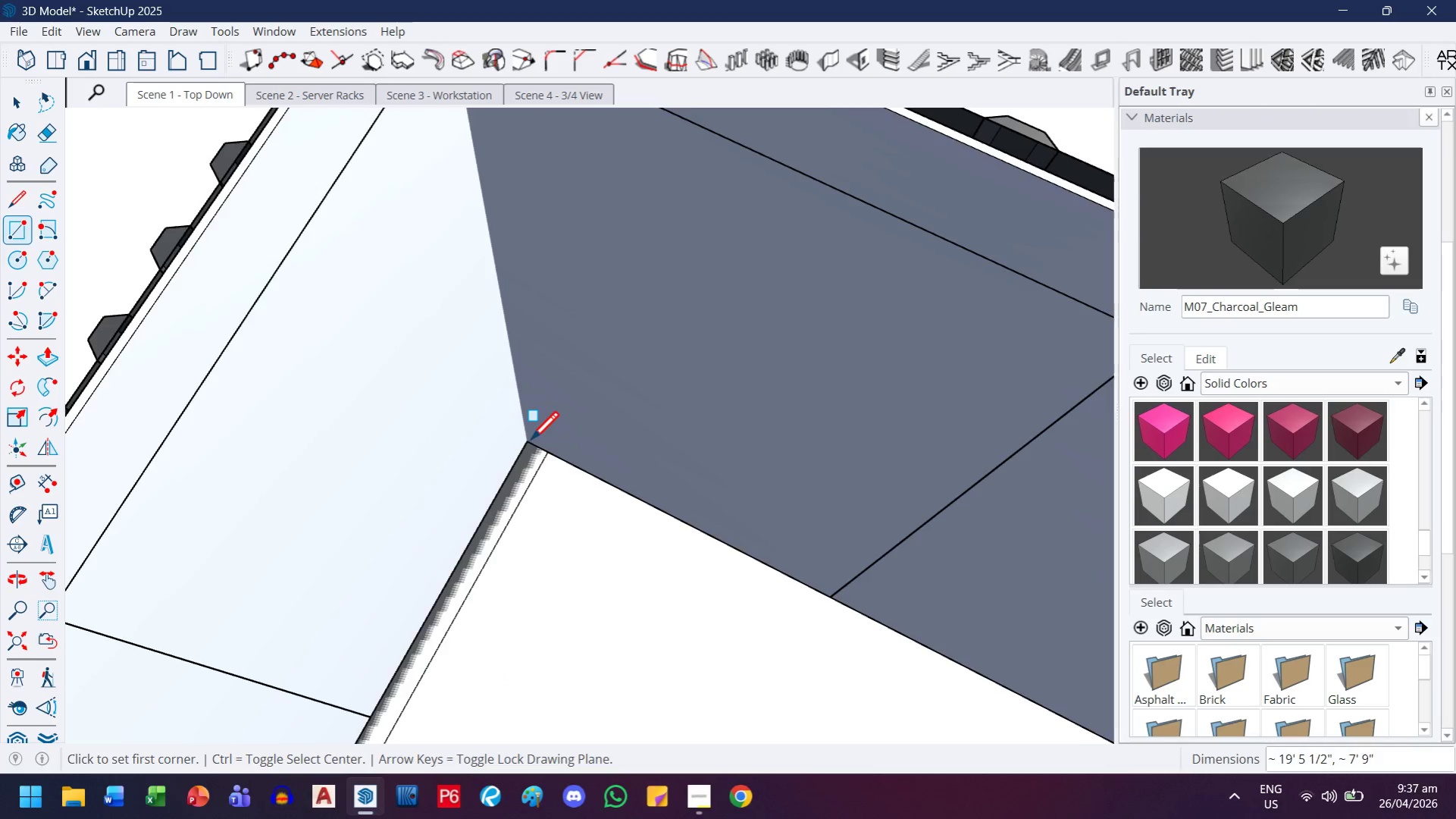 
scroll: coordinate [529, 443], scroll_direction: down, amount: 9.0
 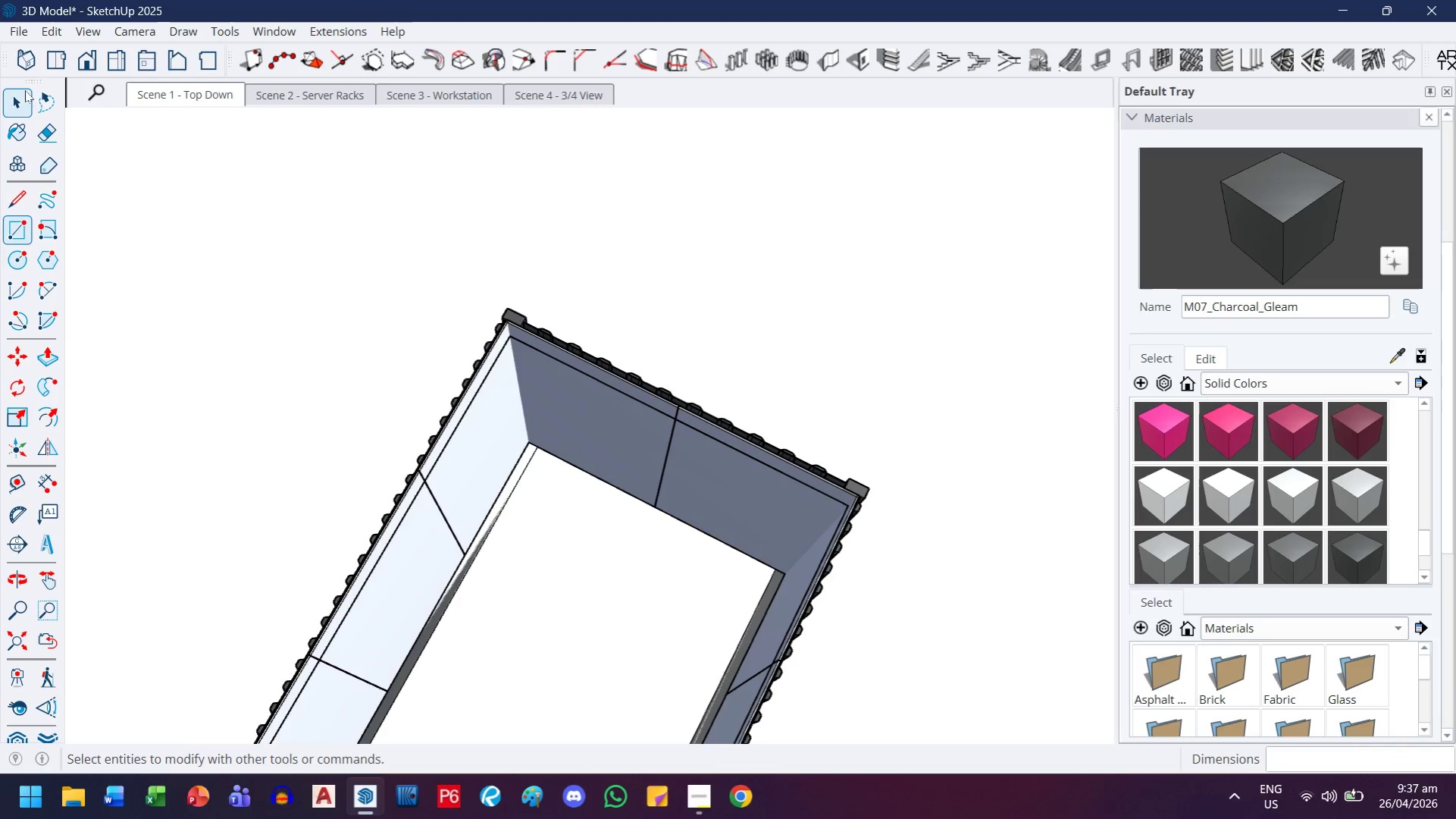 
left_click([18, 103])
 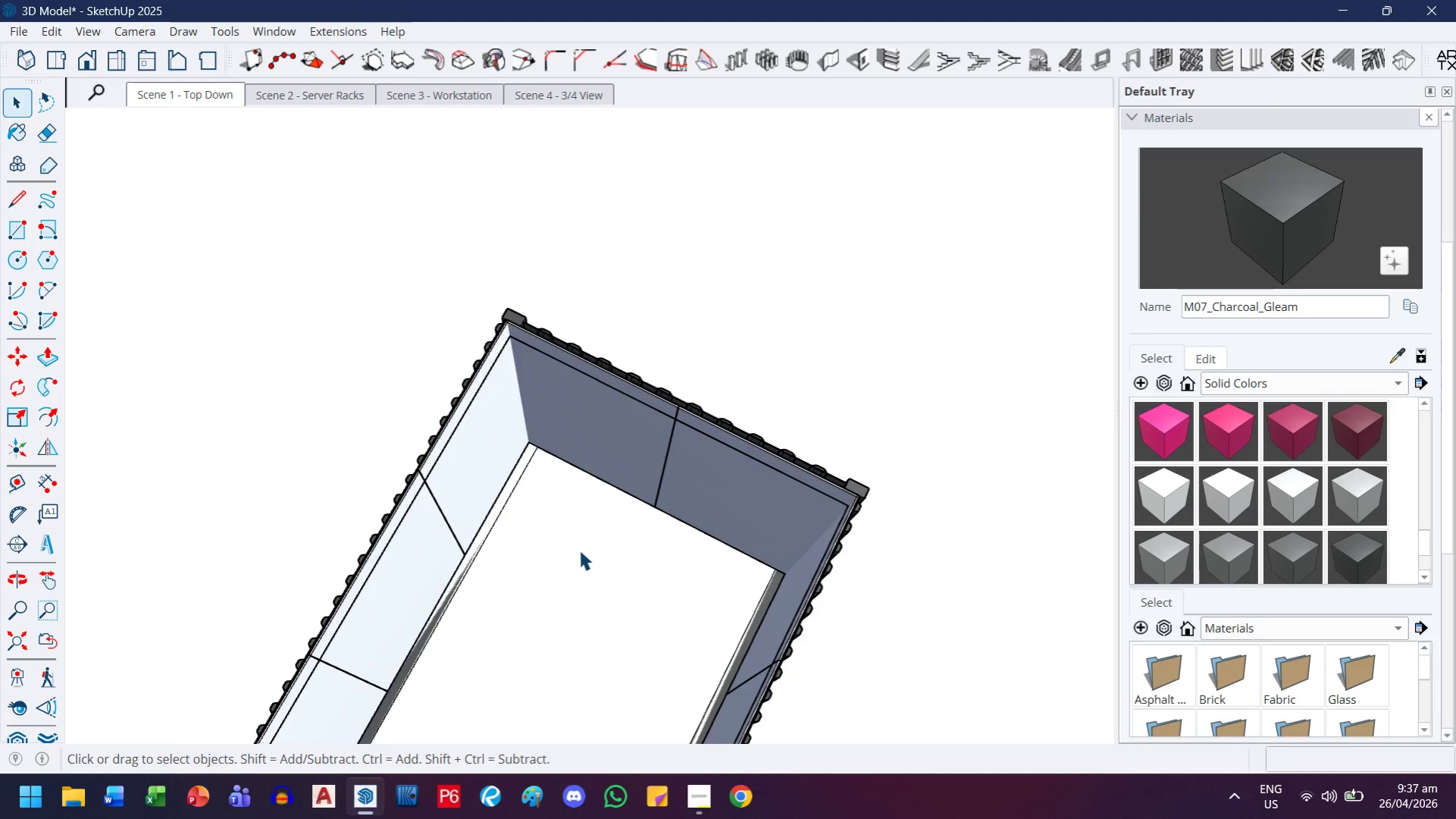 
double_click([579, 550])
 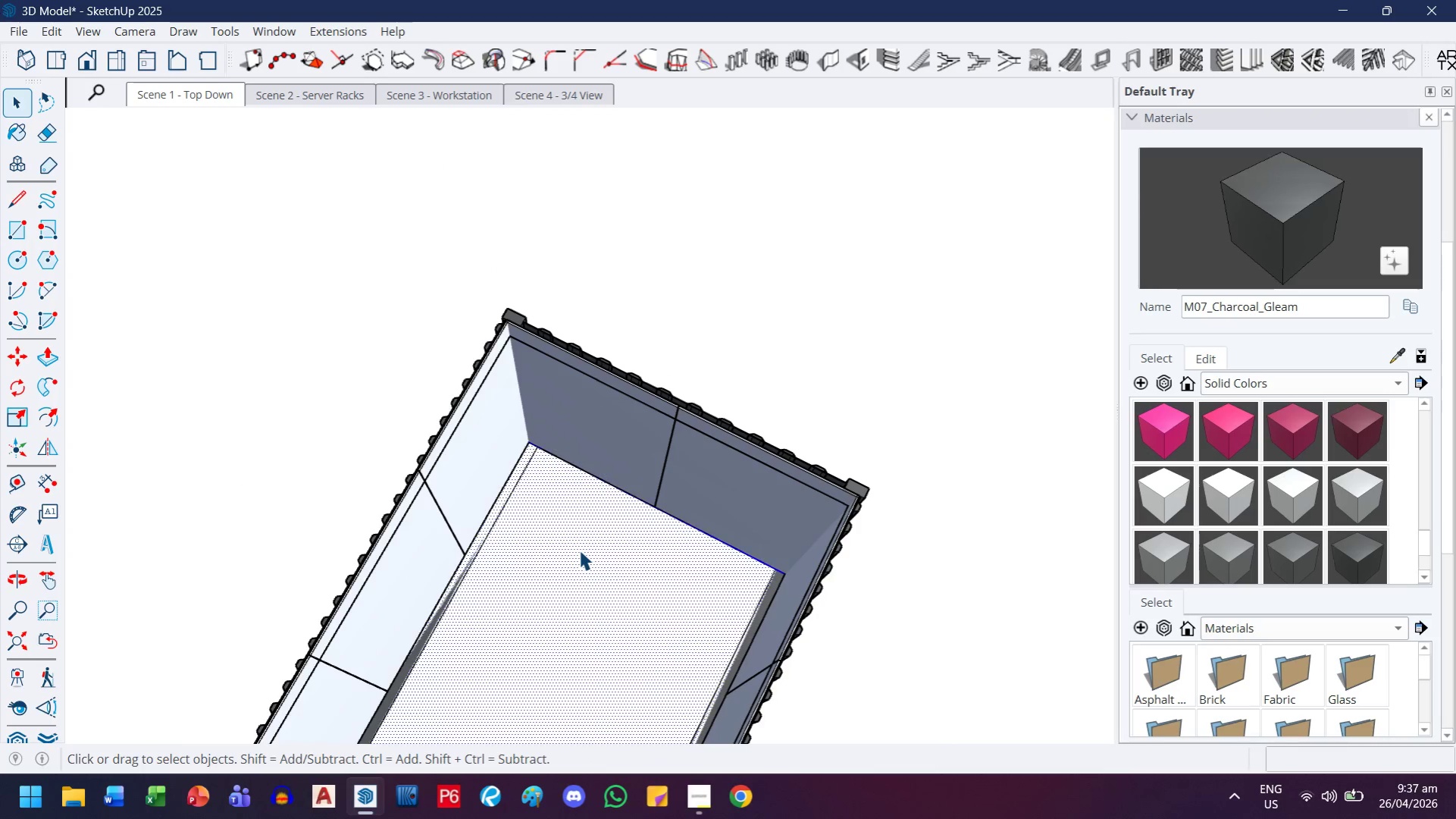 
right_click([579, 550])
 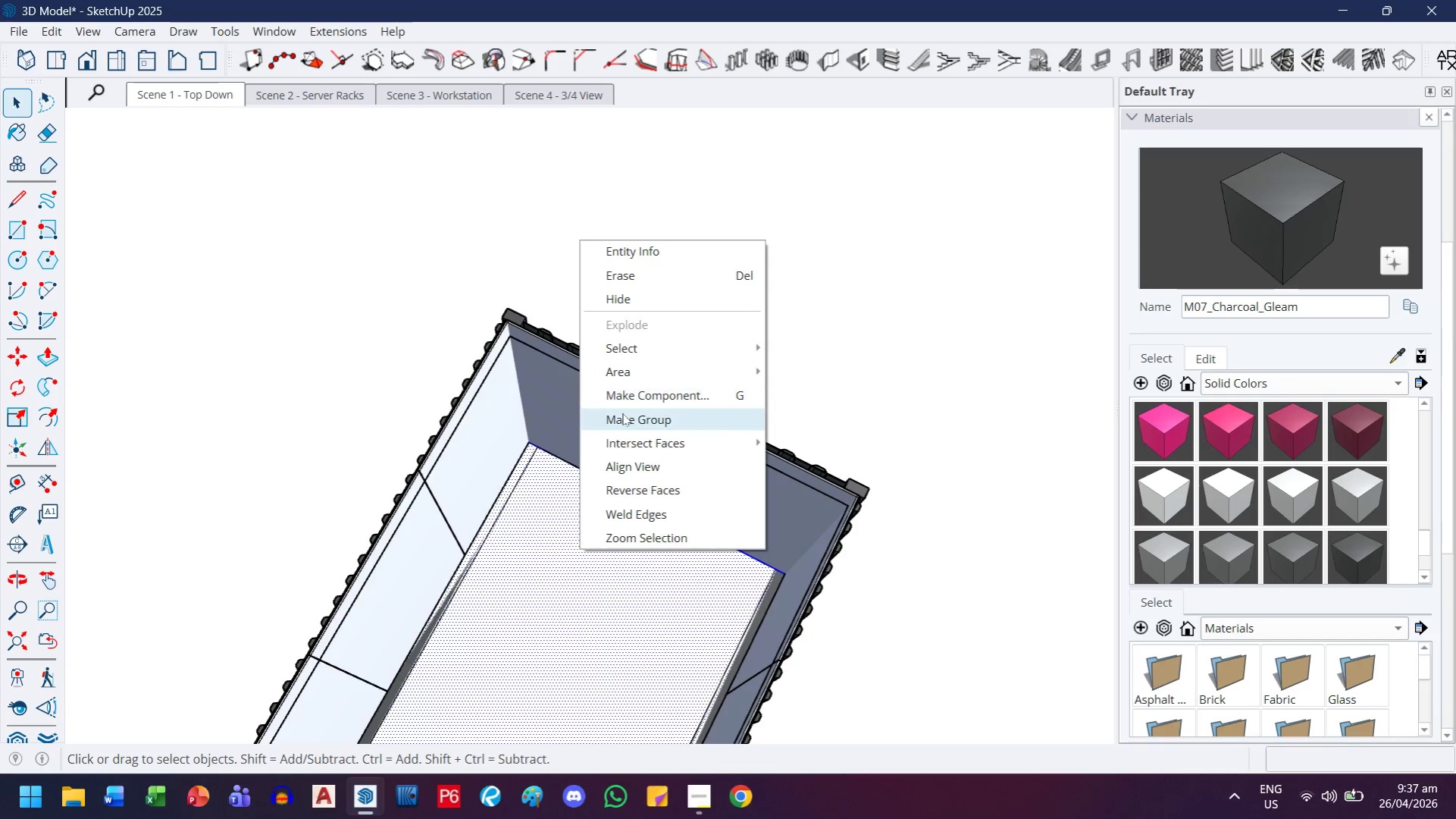 
double_click([546, 580])
 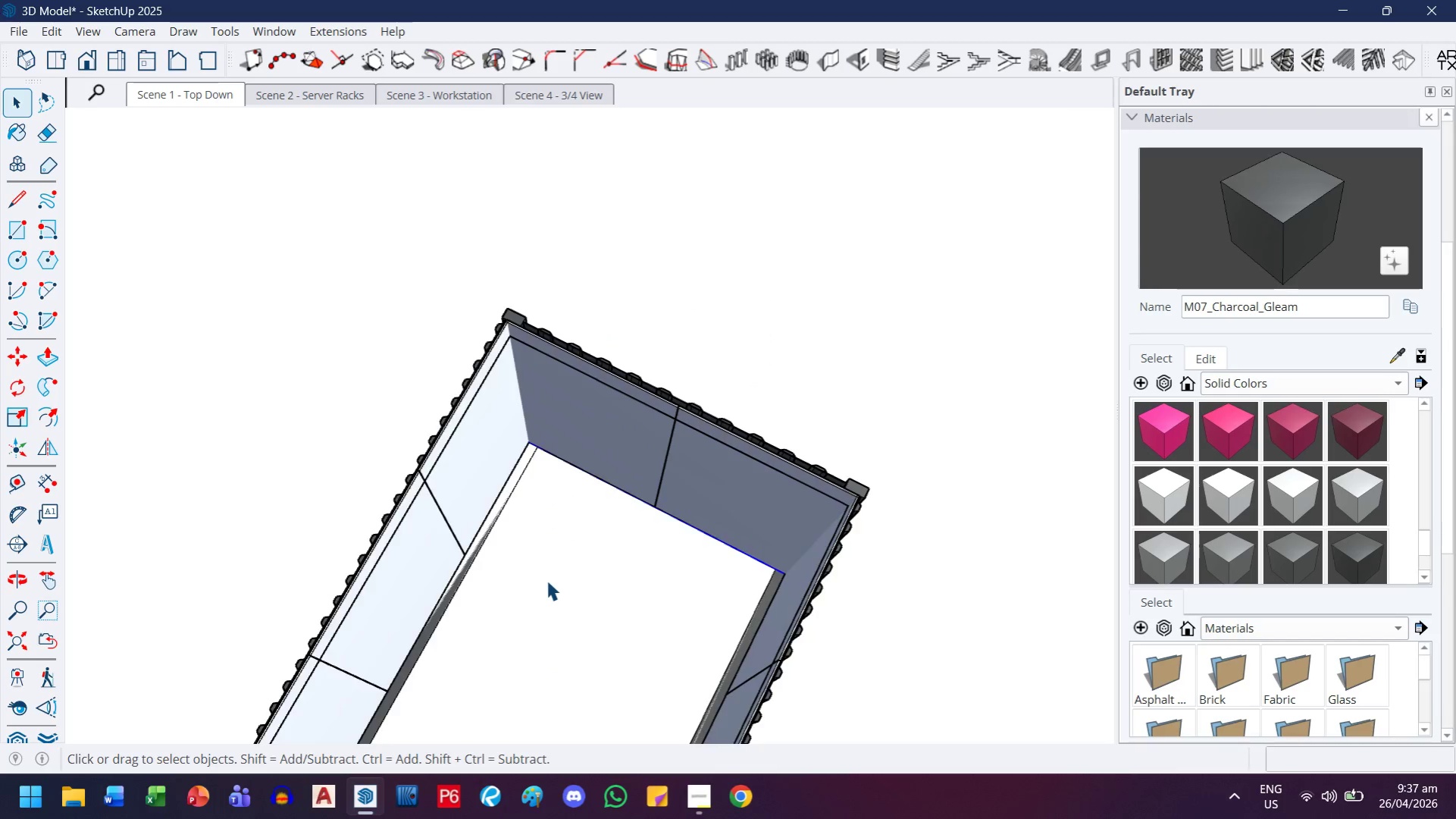 
triple_click([546, 580])
 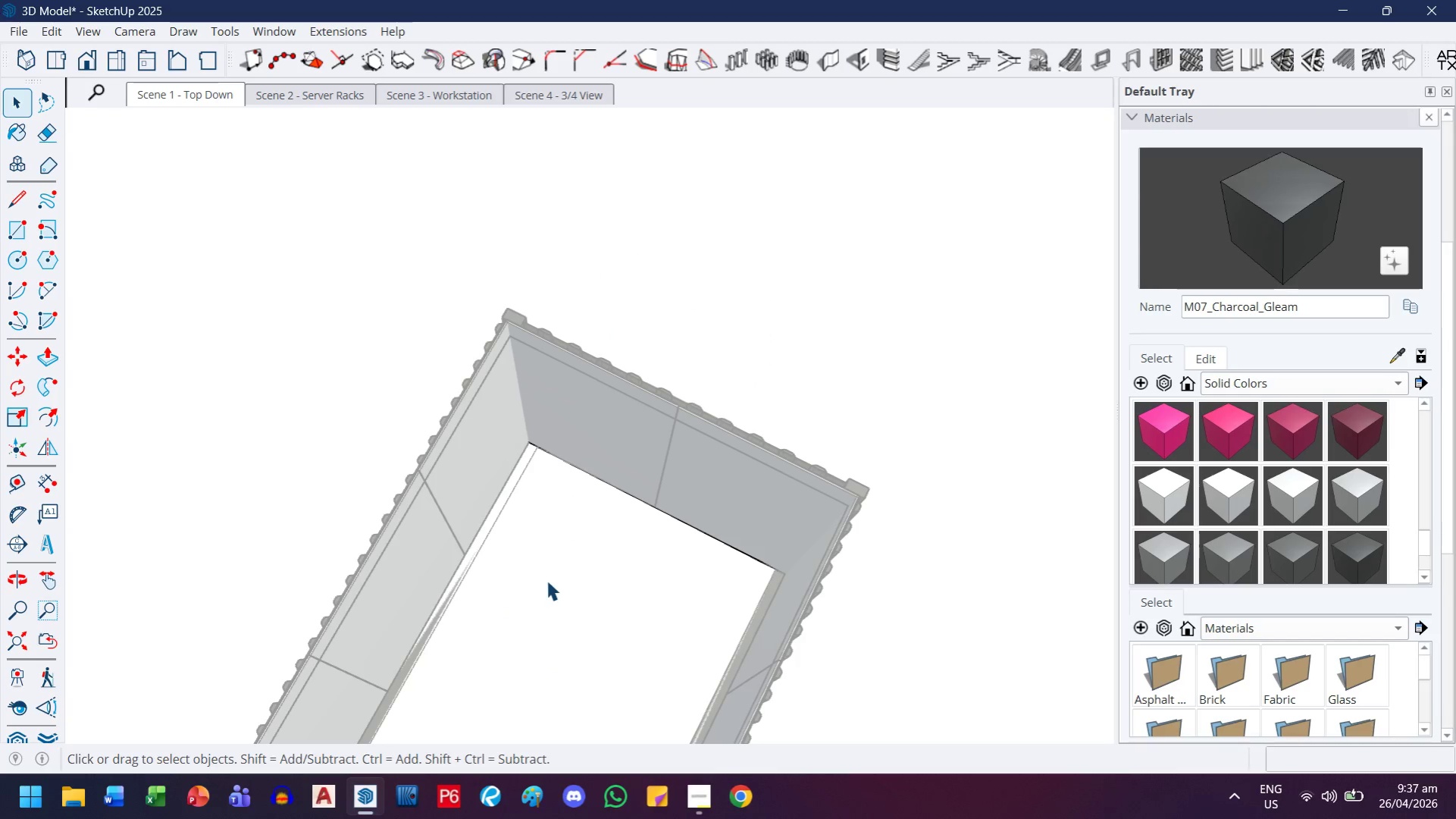 
key(P)
 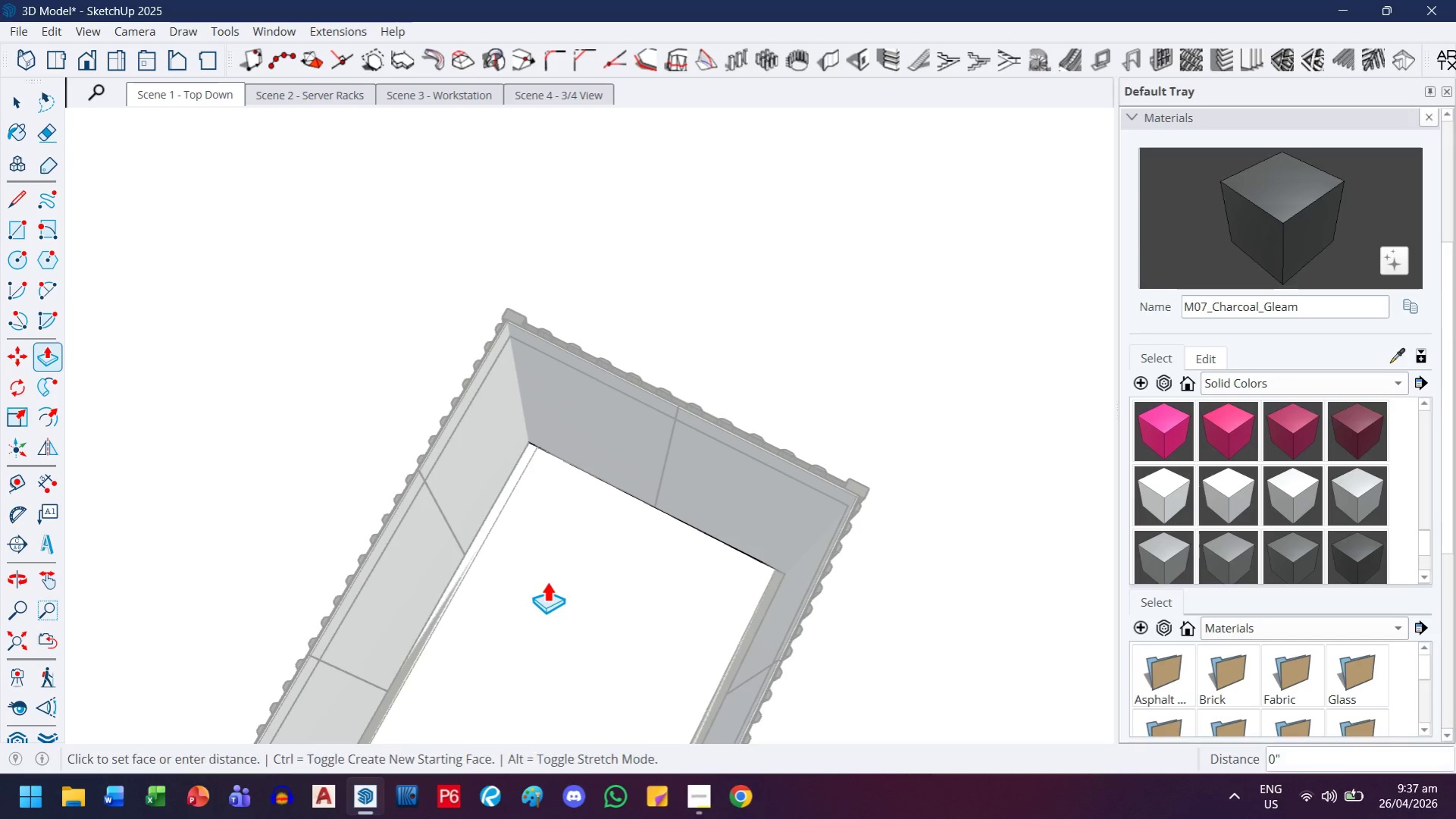 
left_click([546, 581])
 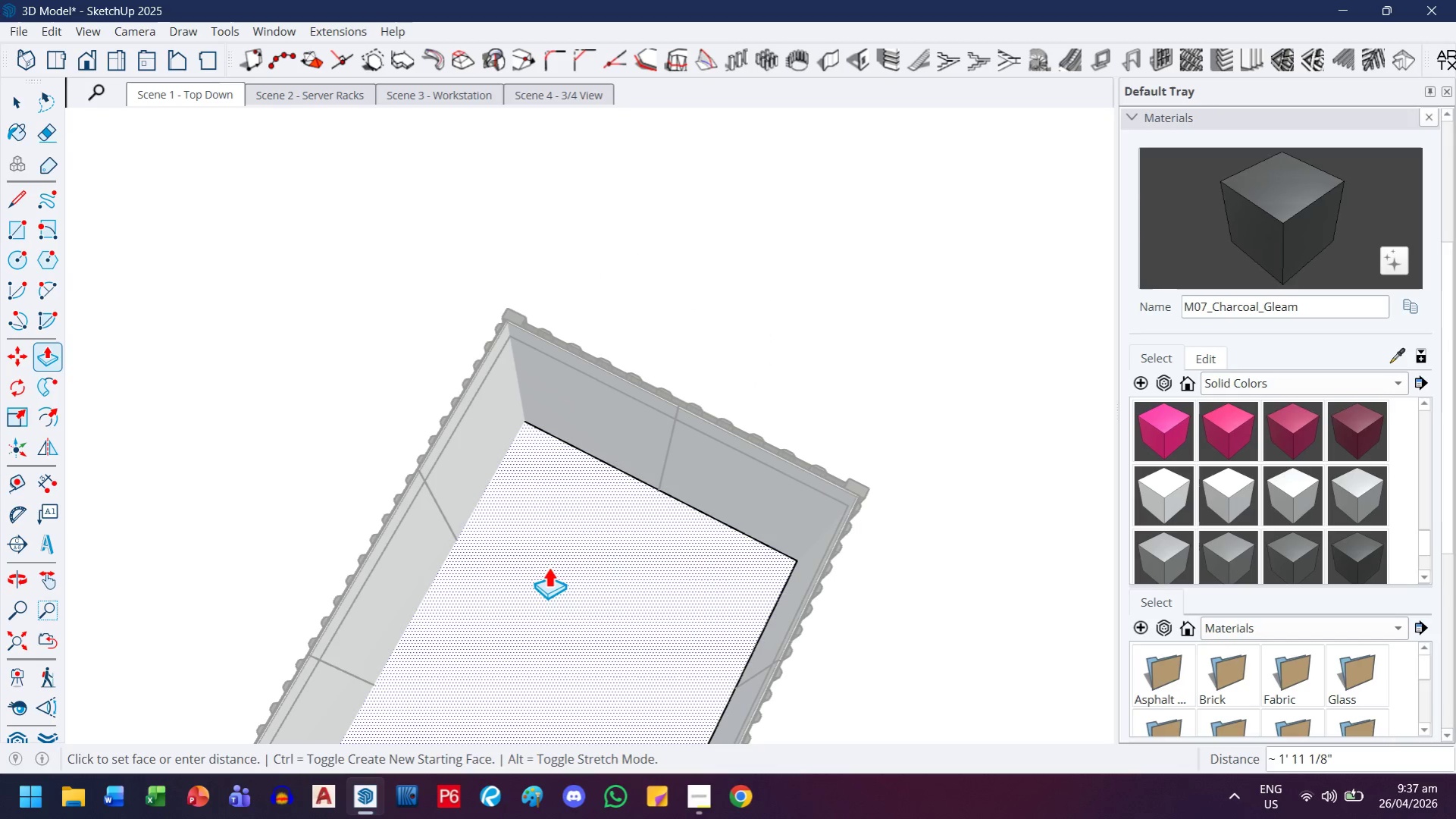 
key(Period)
 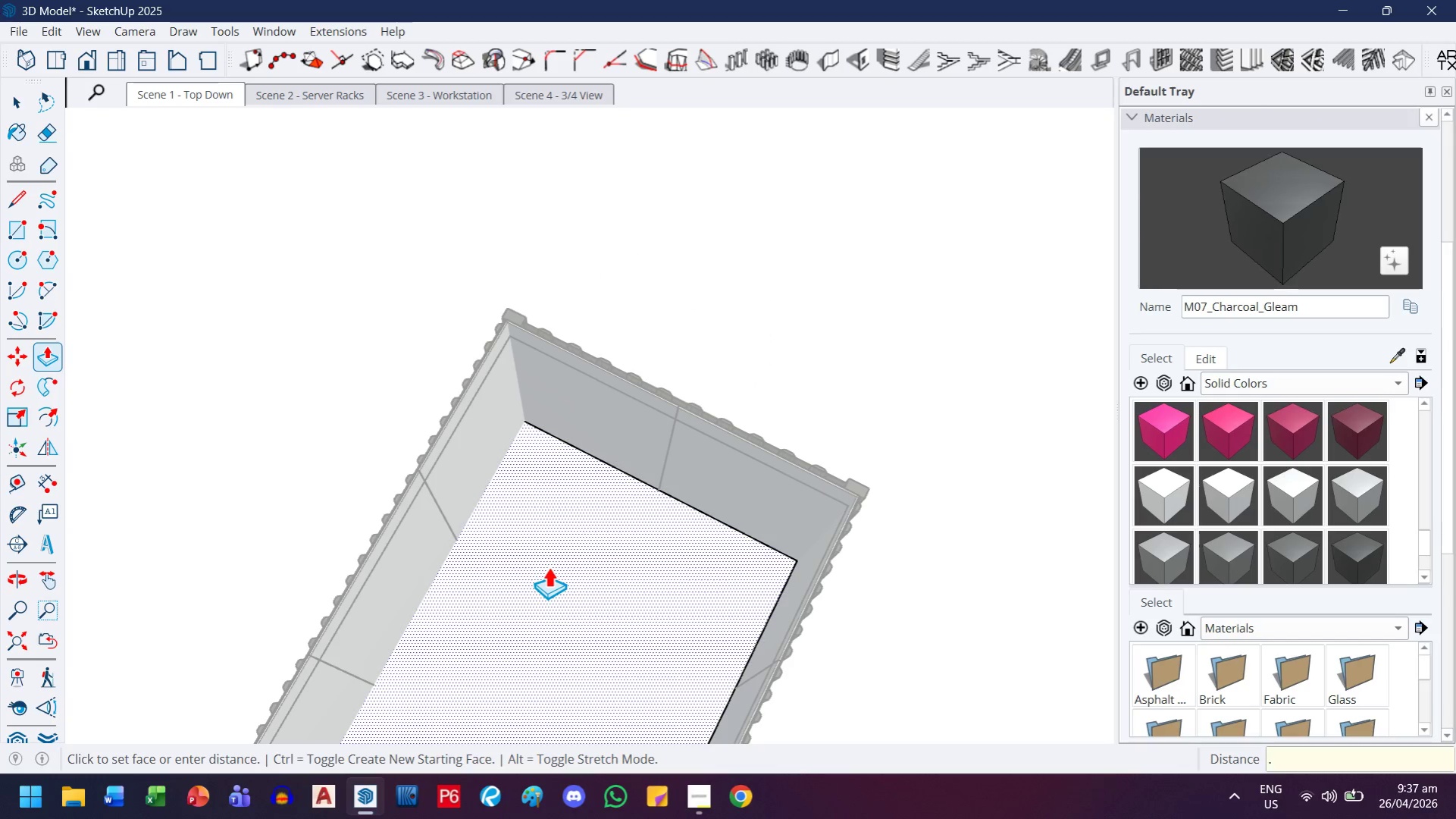 
key(5)
 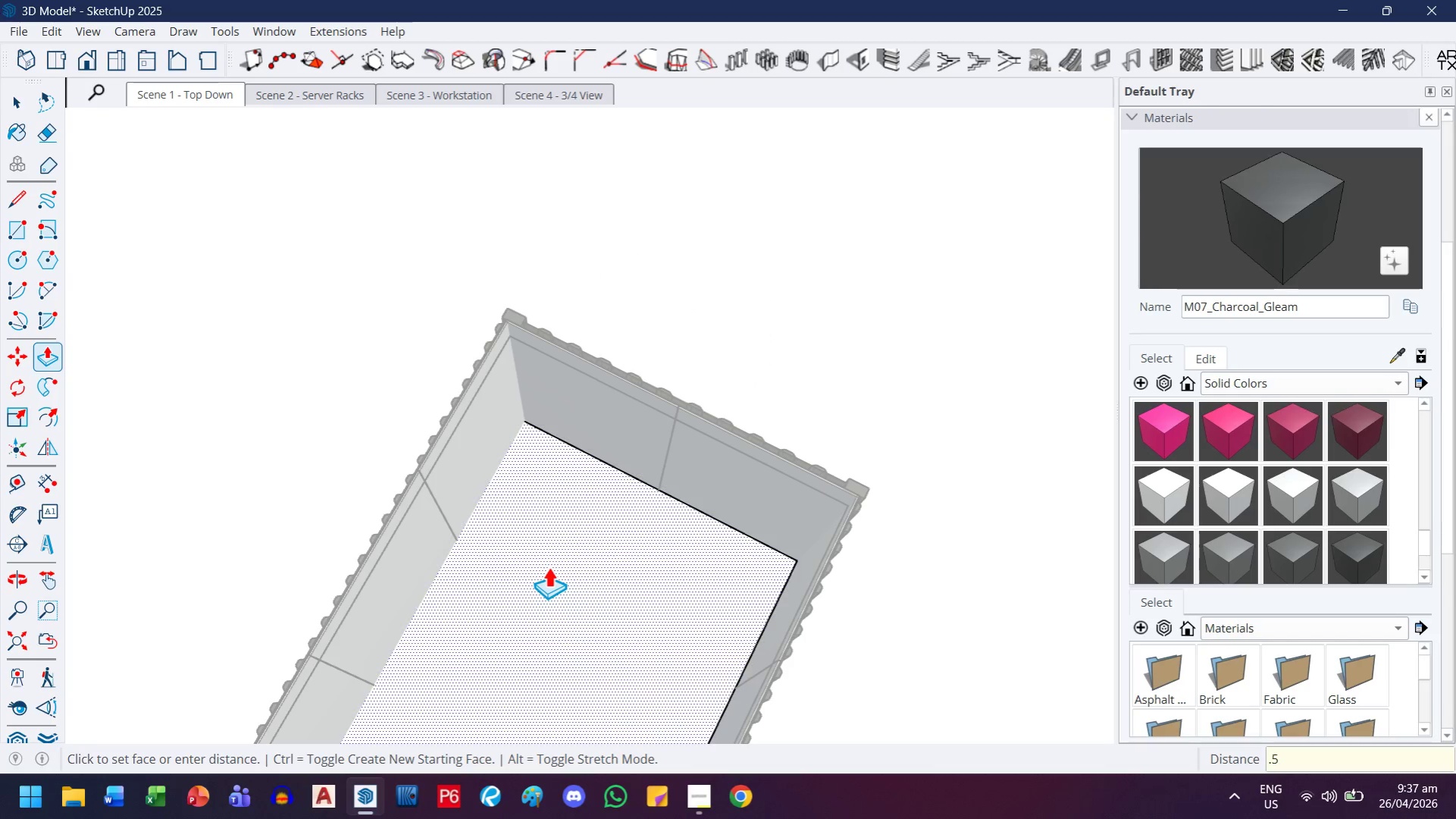 
key(Enter)
 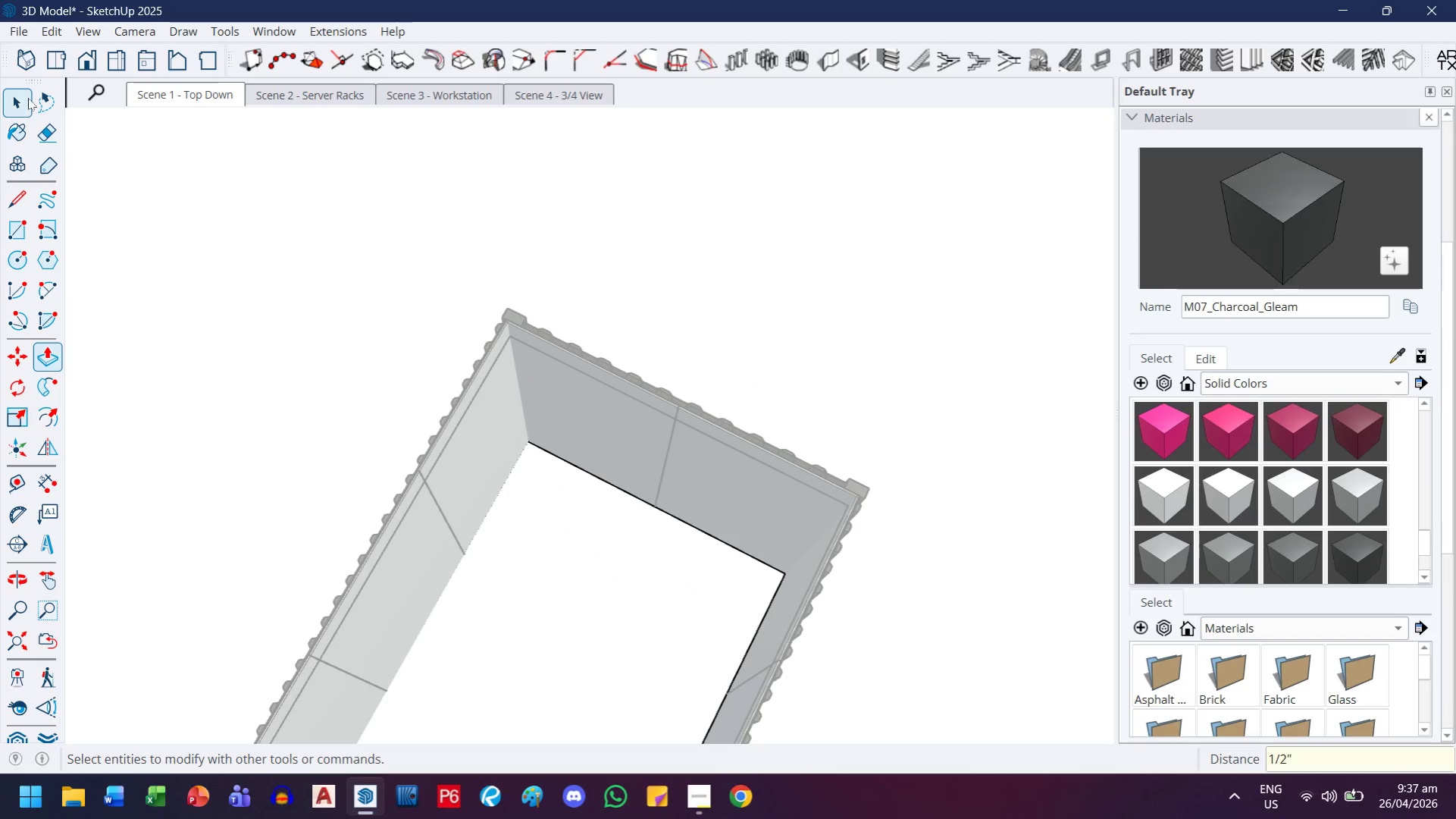 
double_click([174, 251])
 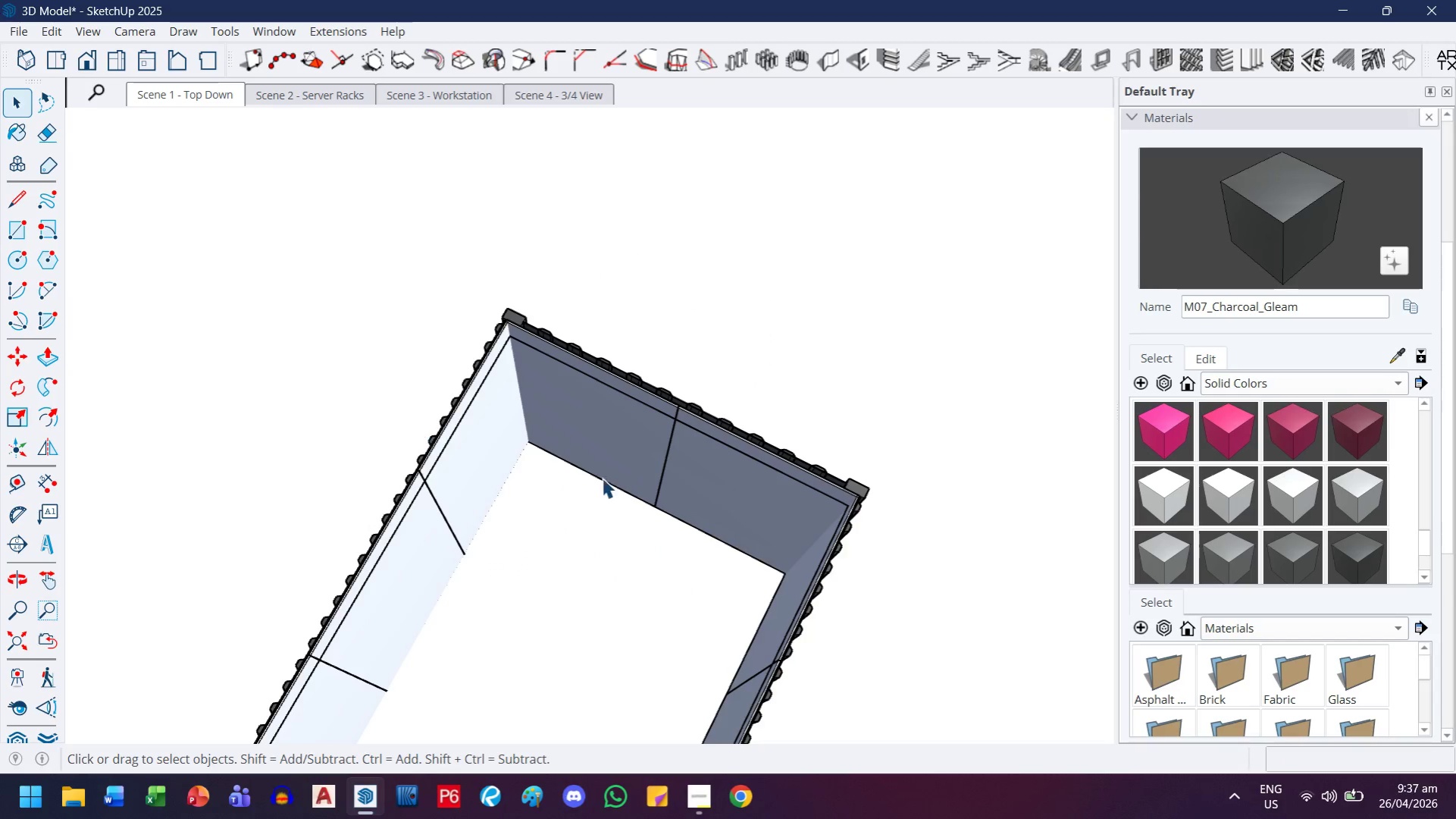 
scroll: coordinate [695, 487], scroll_direction: down, amount: 4.0
 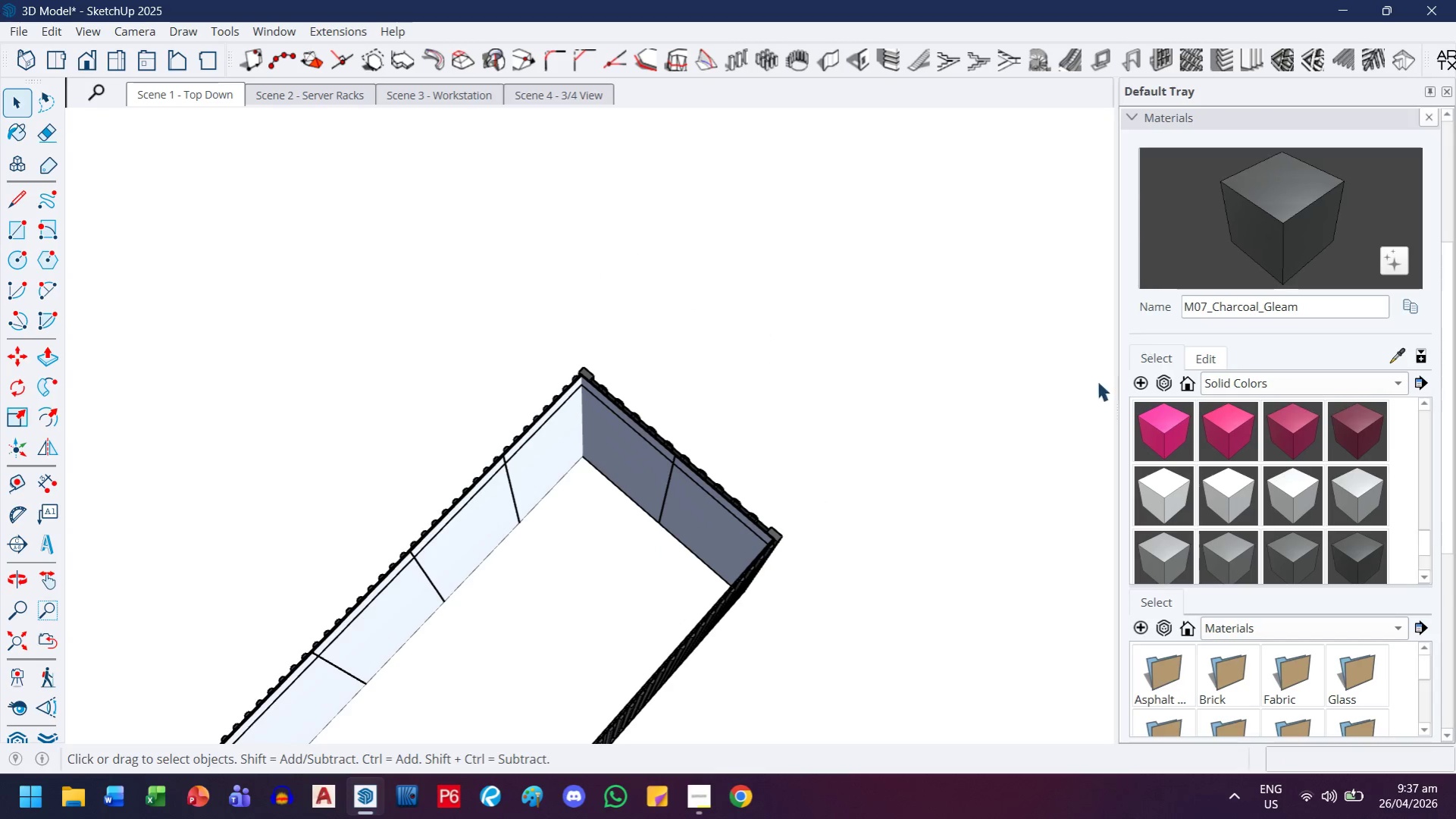 
key(Control+S)
 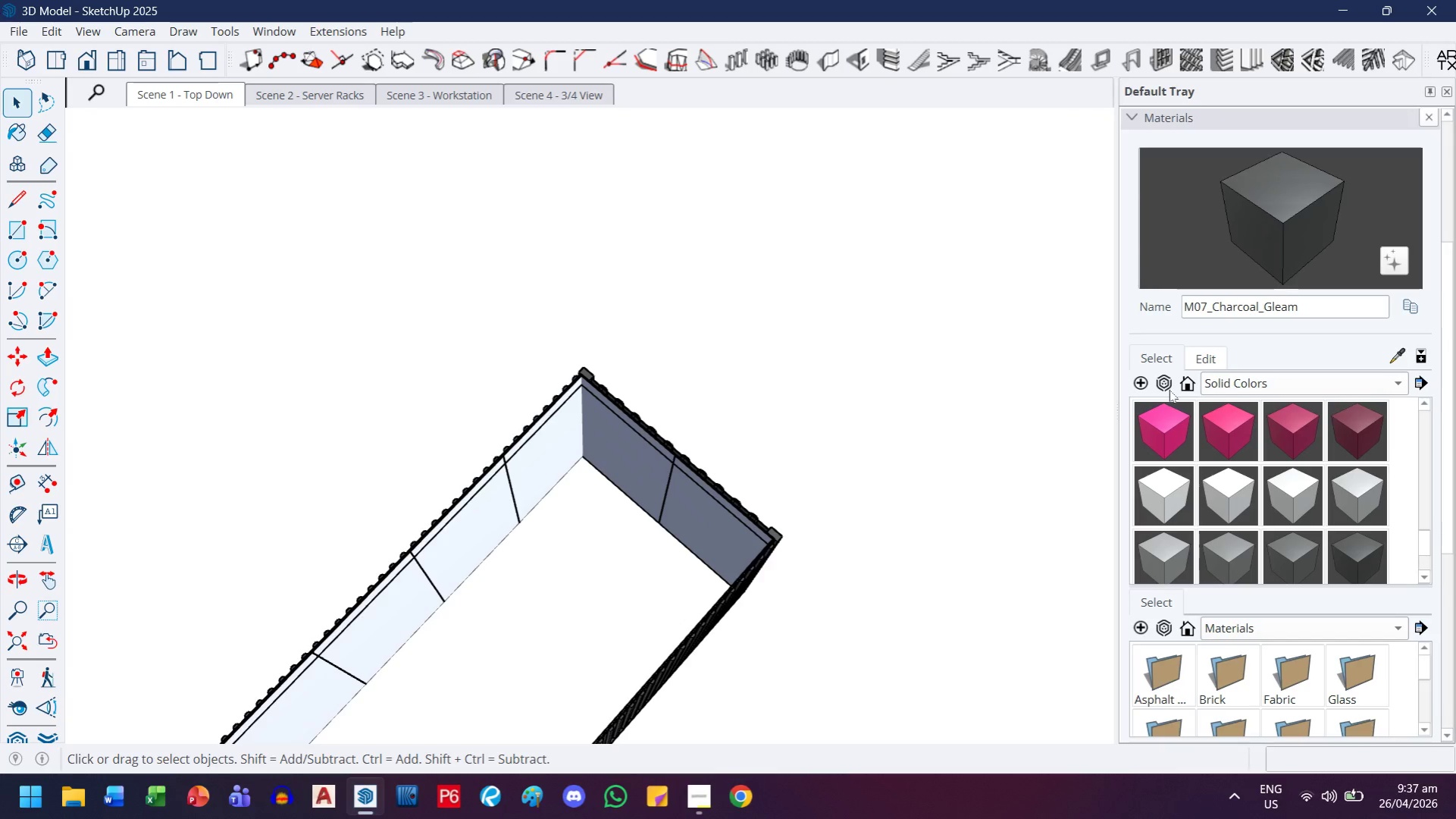 
scroll: coordinate [828, 471], scroll_direction: down, amount: 2.0
 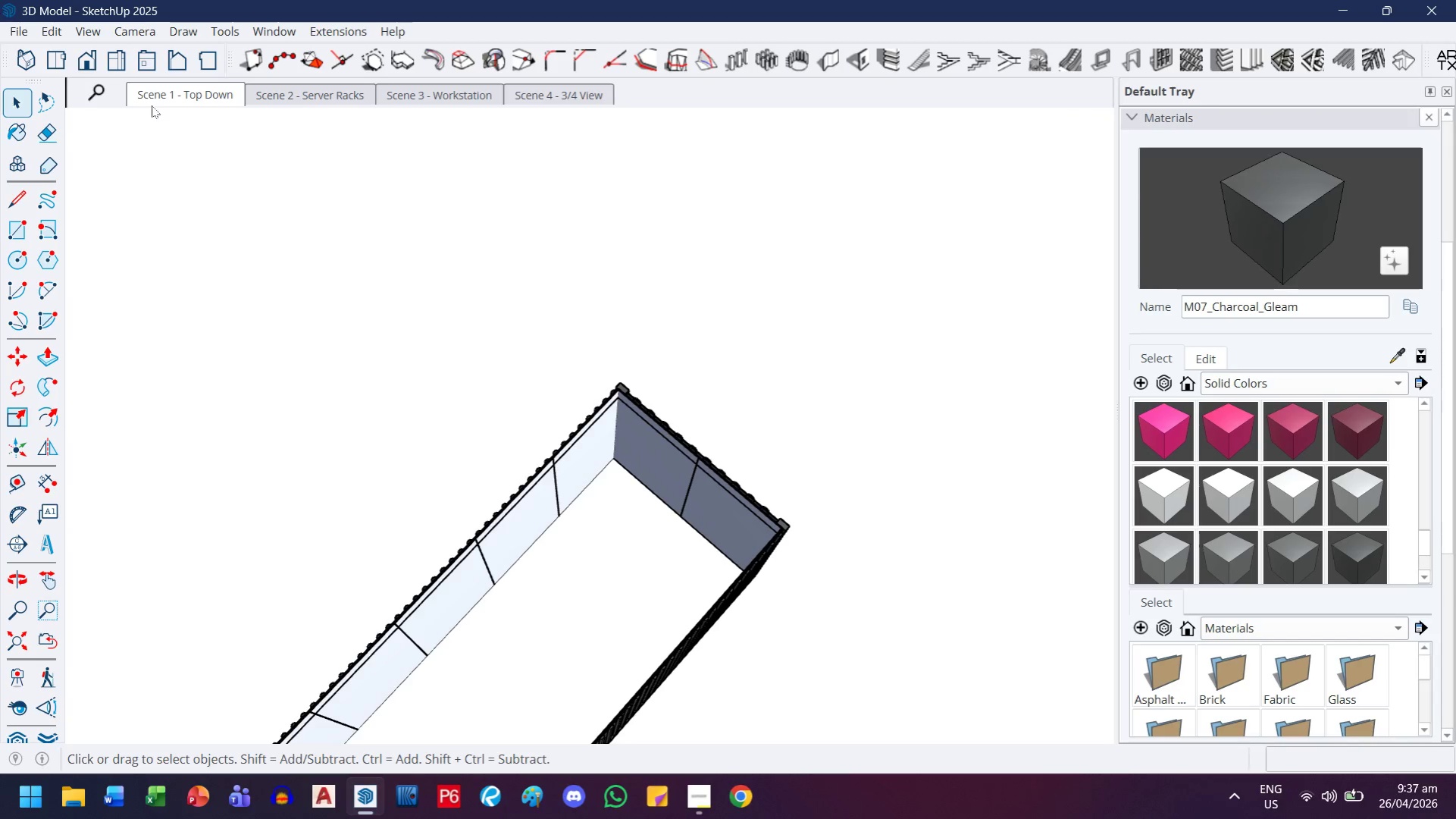 
double_click([166, 93])
 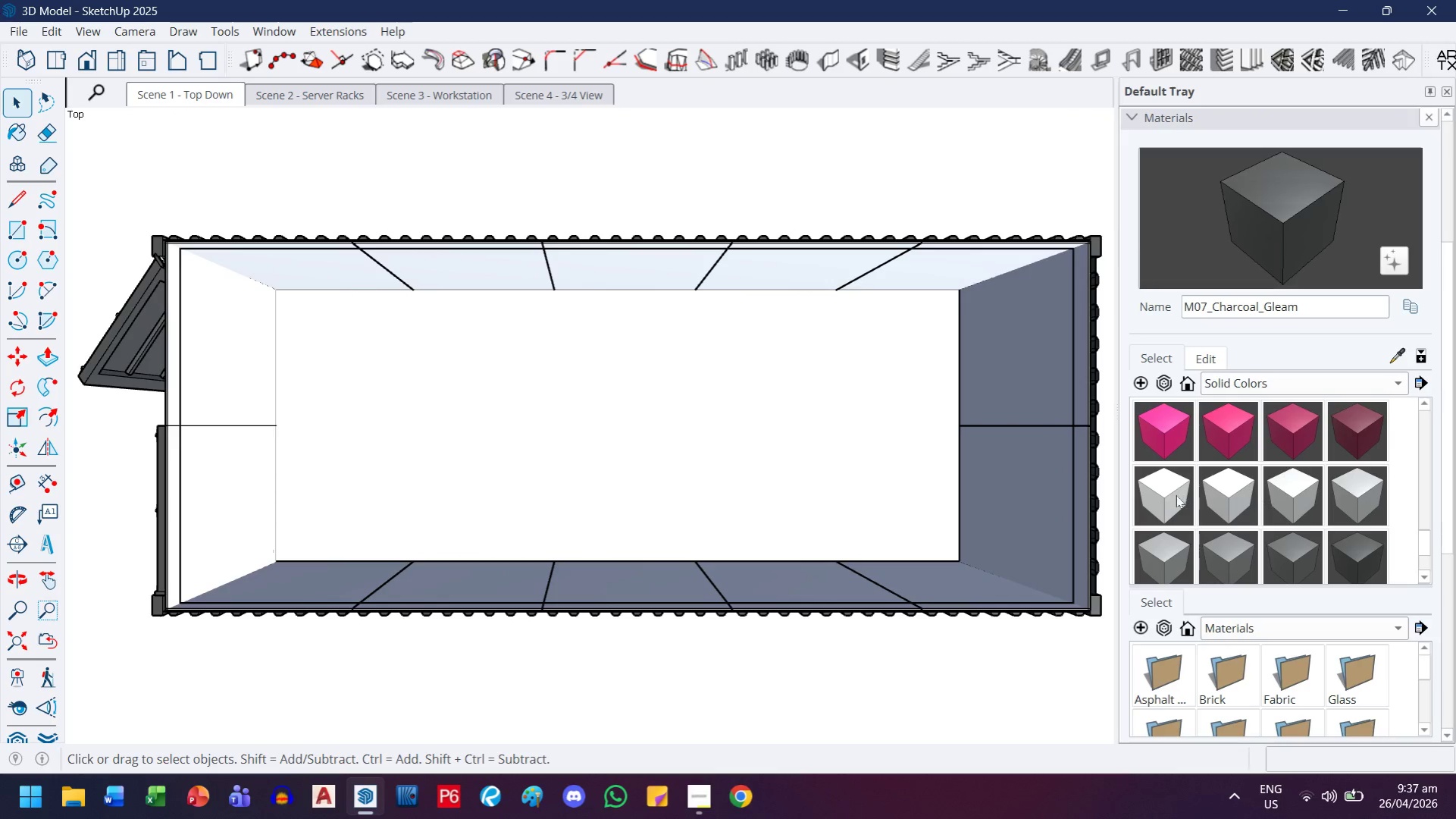 
scroll: coordinate [1279, 551], scroll_direction: down, amount: 1.0
 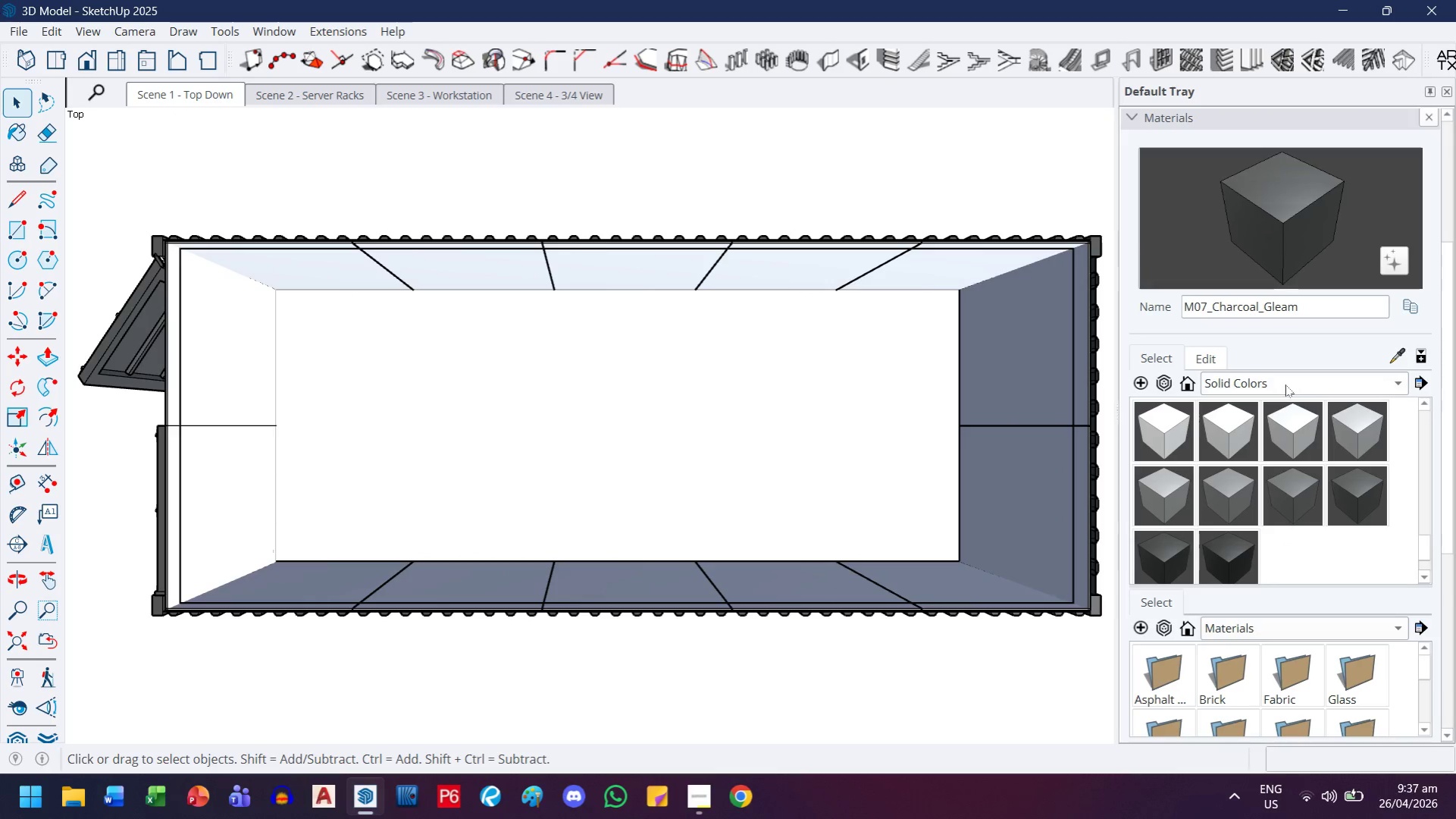 
left_click([1287, 379])
 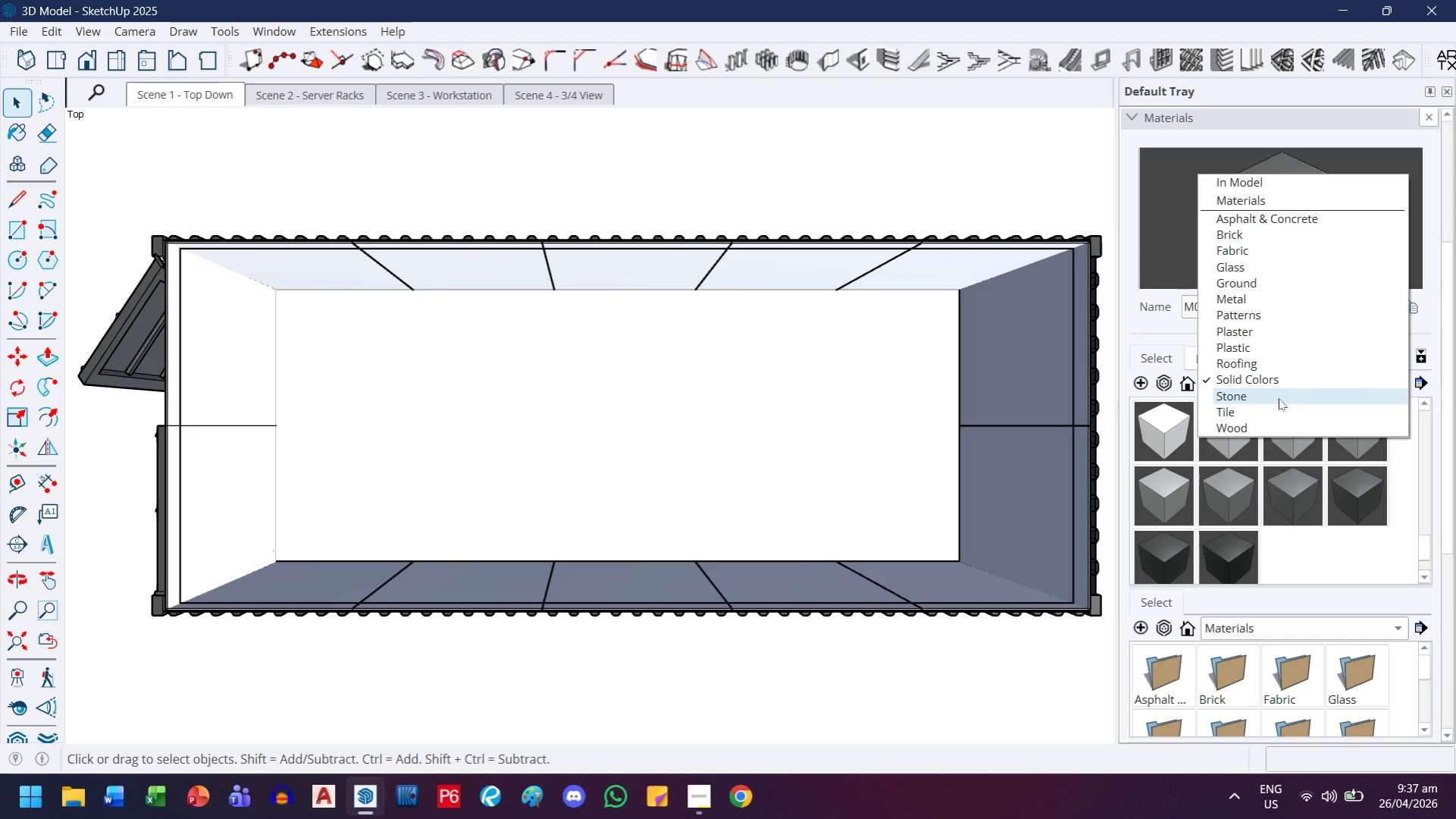 
left_click([1288, 303])
 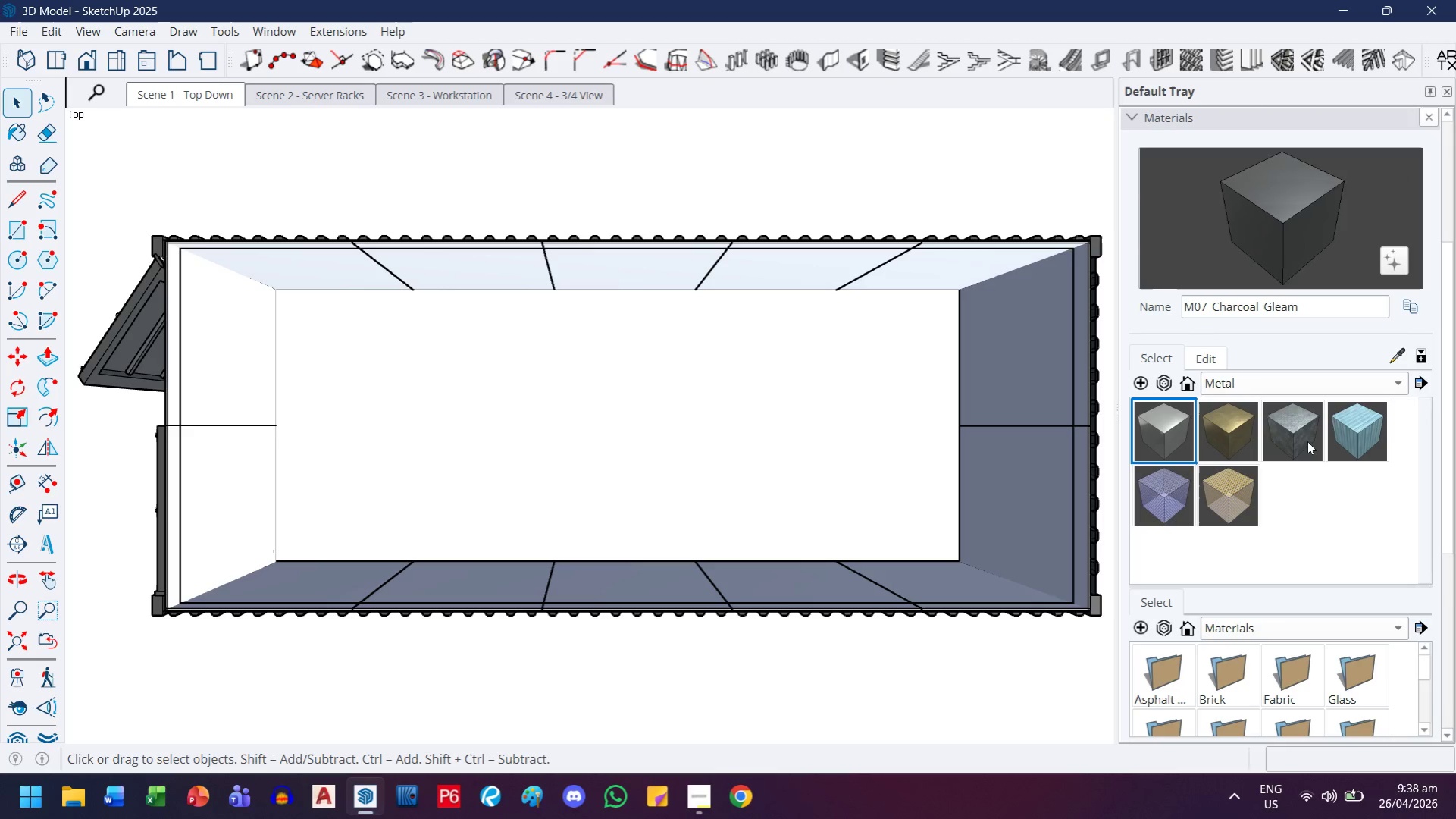 
left_click([1309, 436])
 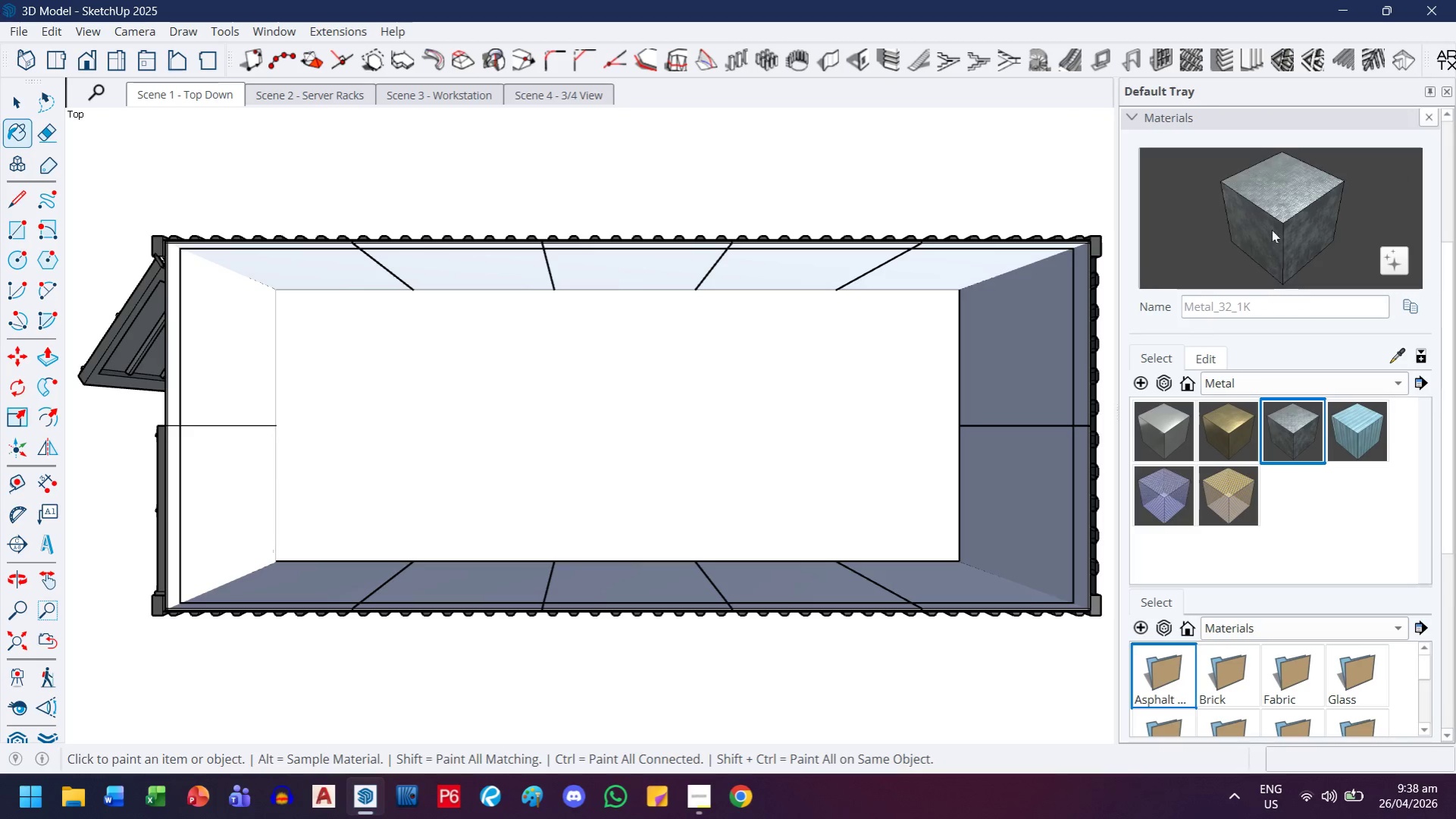 
left_click([1275, 202])
 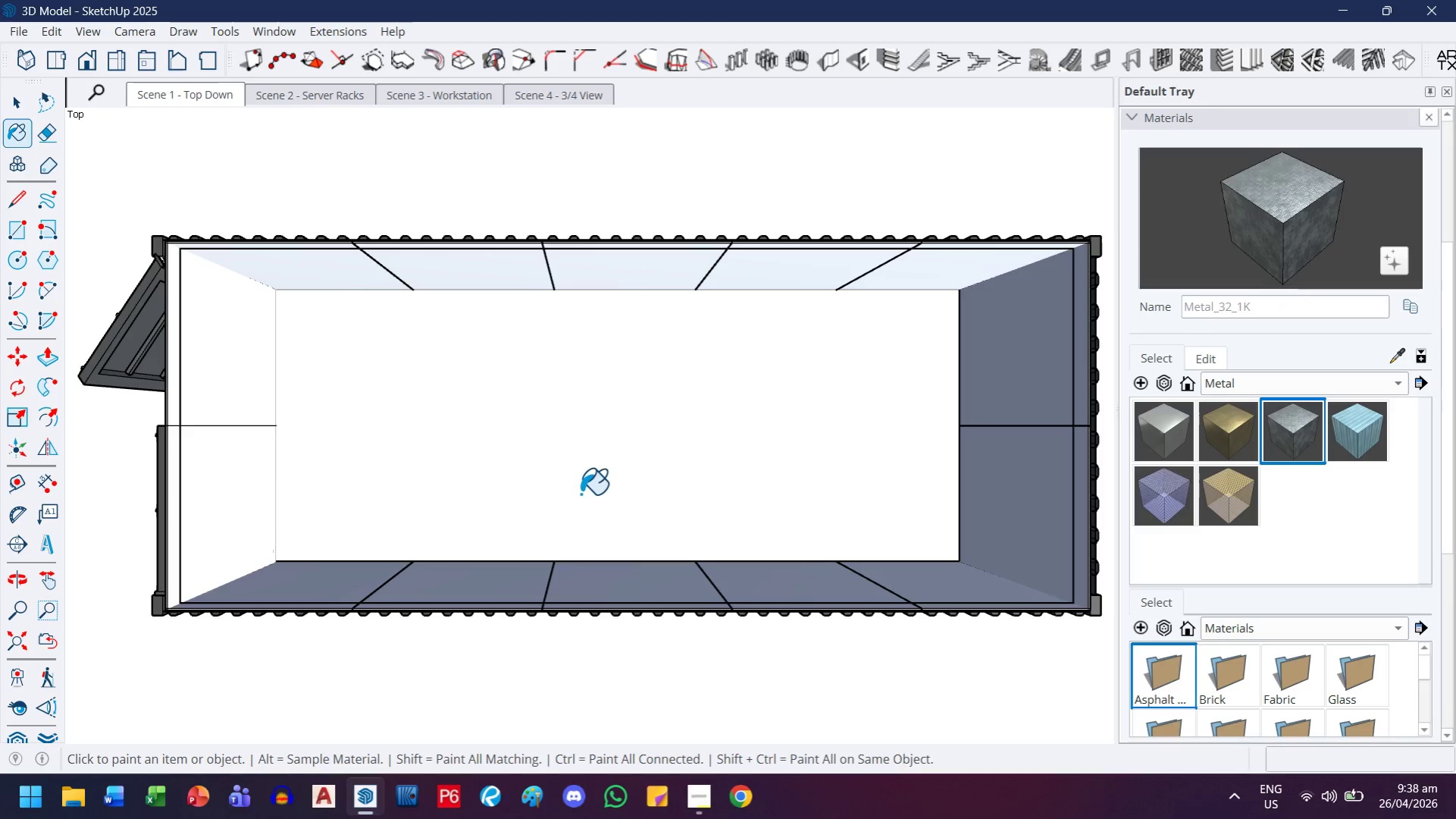 
left_click([587, 475])
 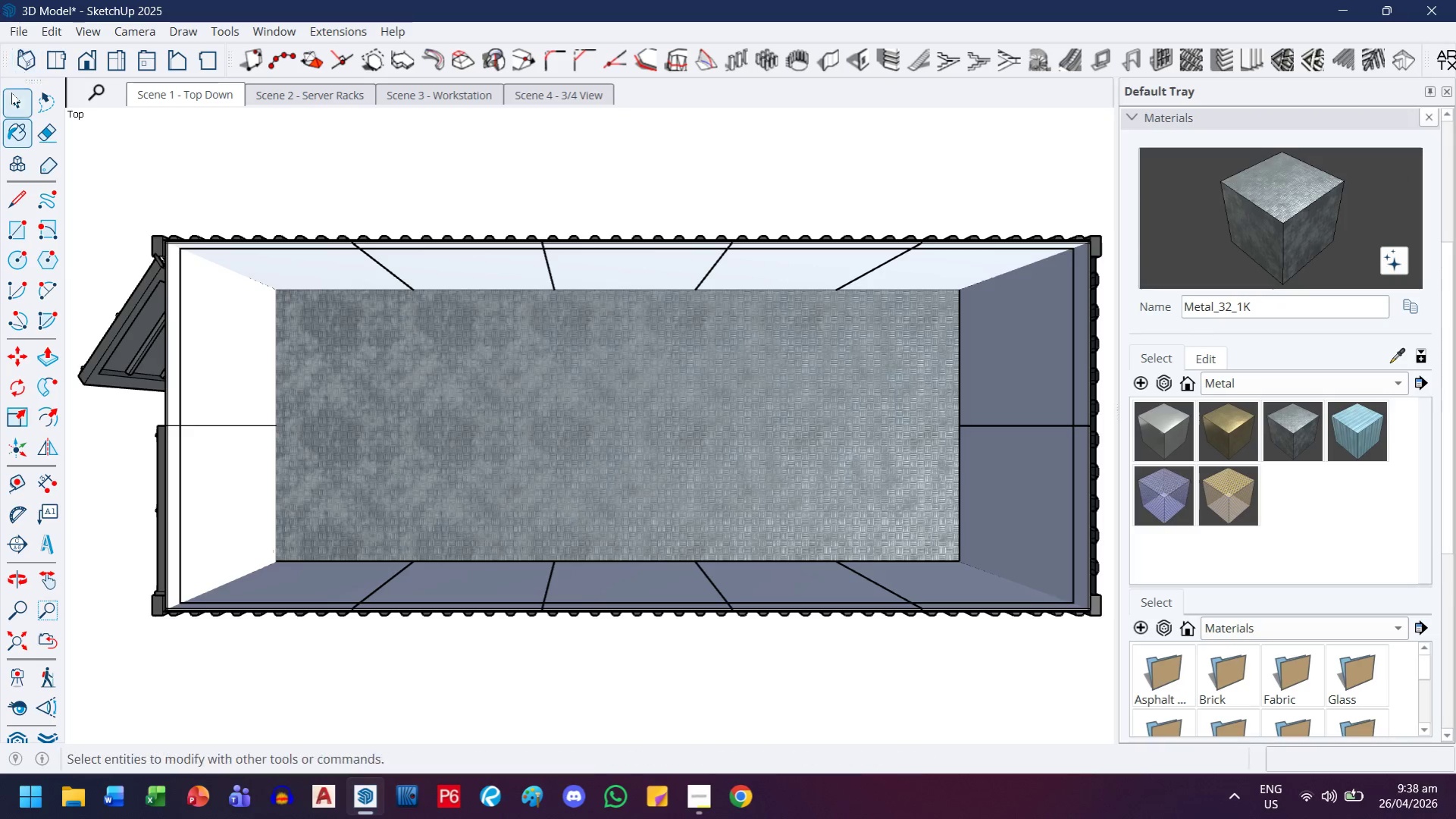 
double_click([438, 145])
 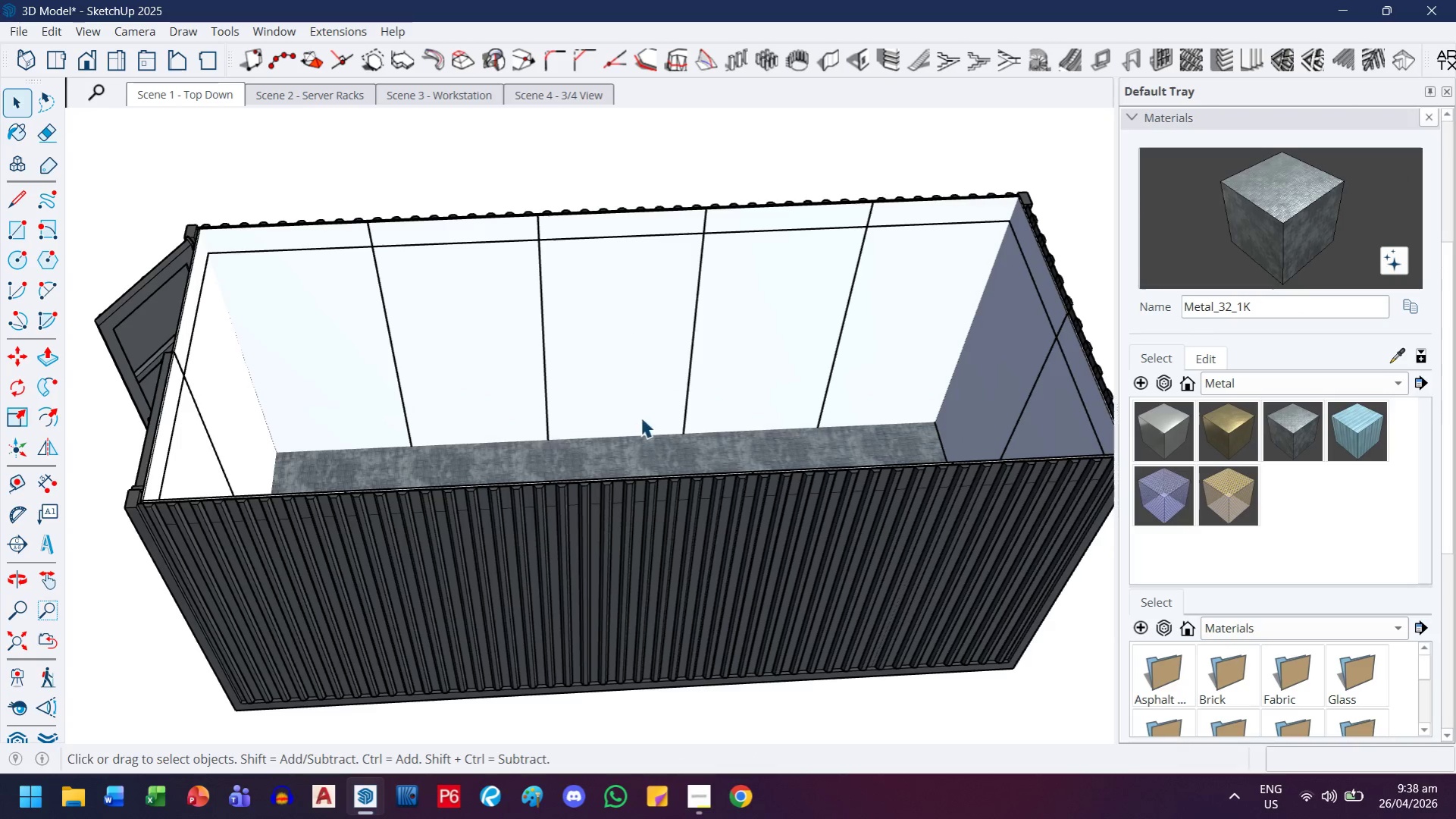 
scroll: coordinate [628, 453], scroll_direction: up, amount: 2.0
 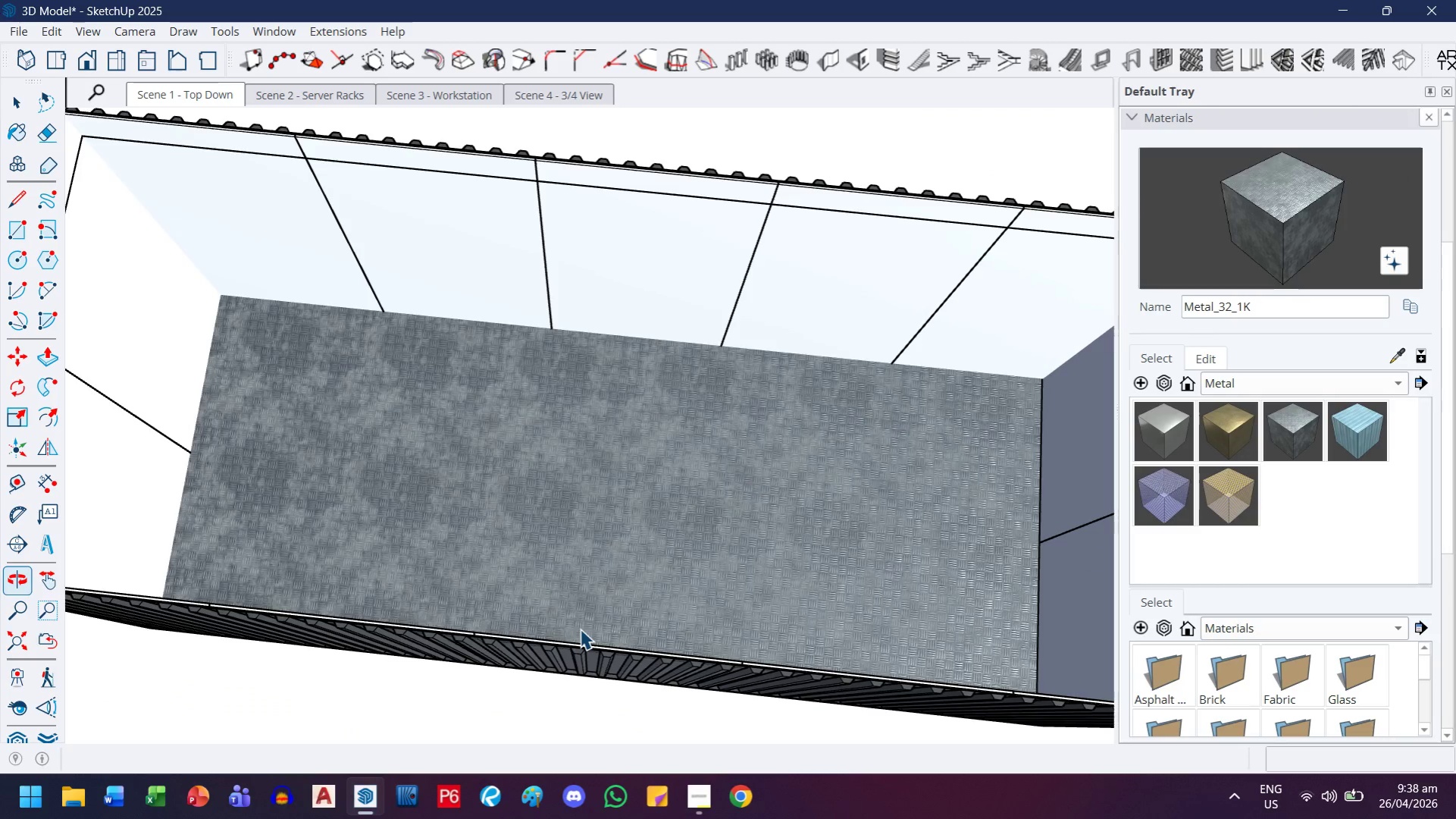 
scroll: coordinate [378, 466], scroll_direction: down, amount: 4.0
 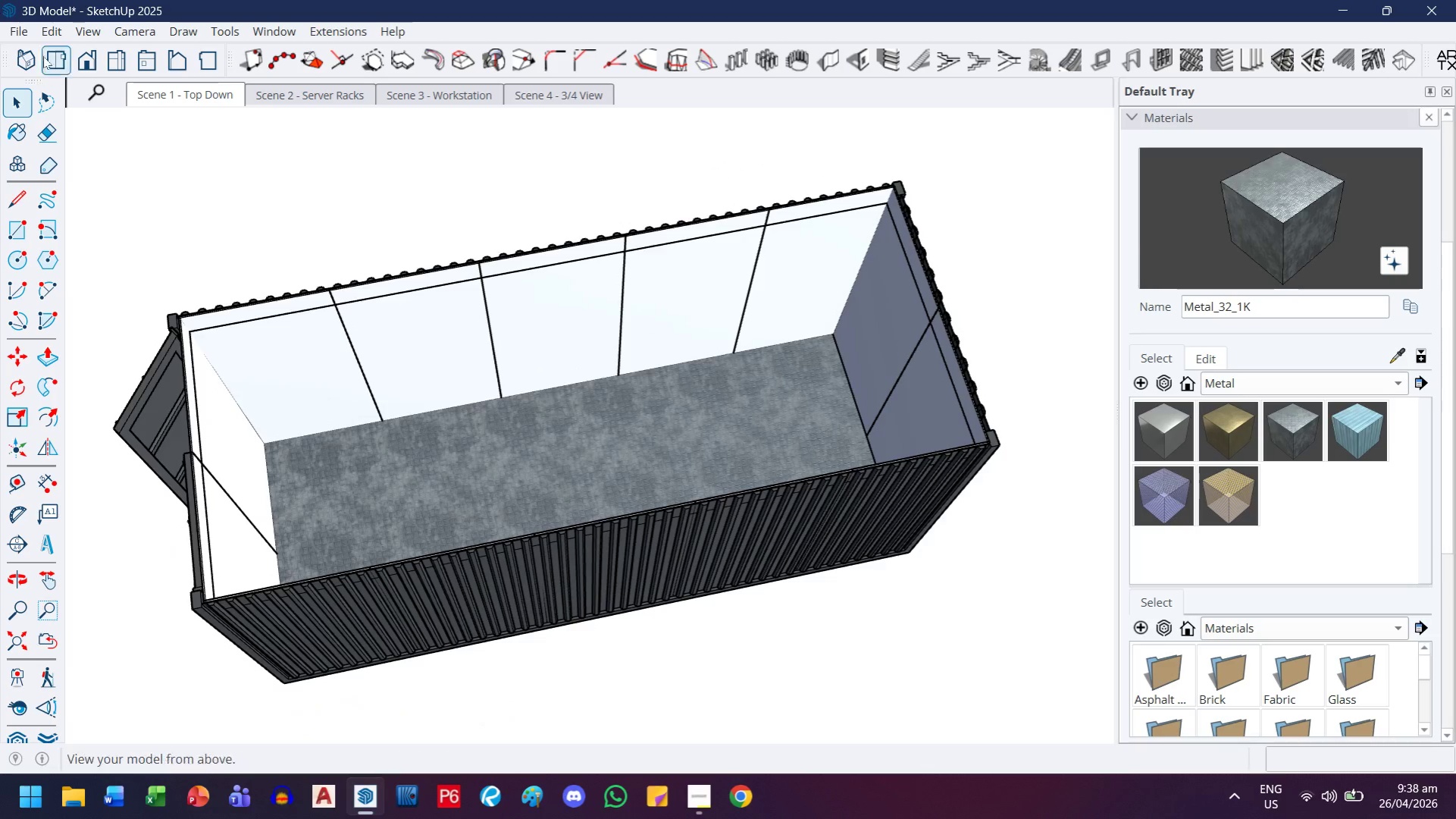 
left_click([88, 30])
 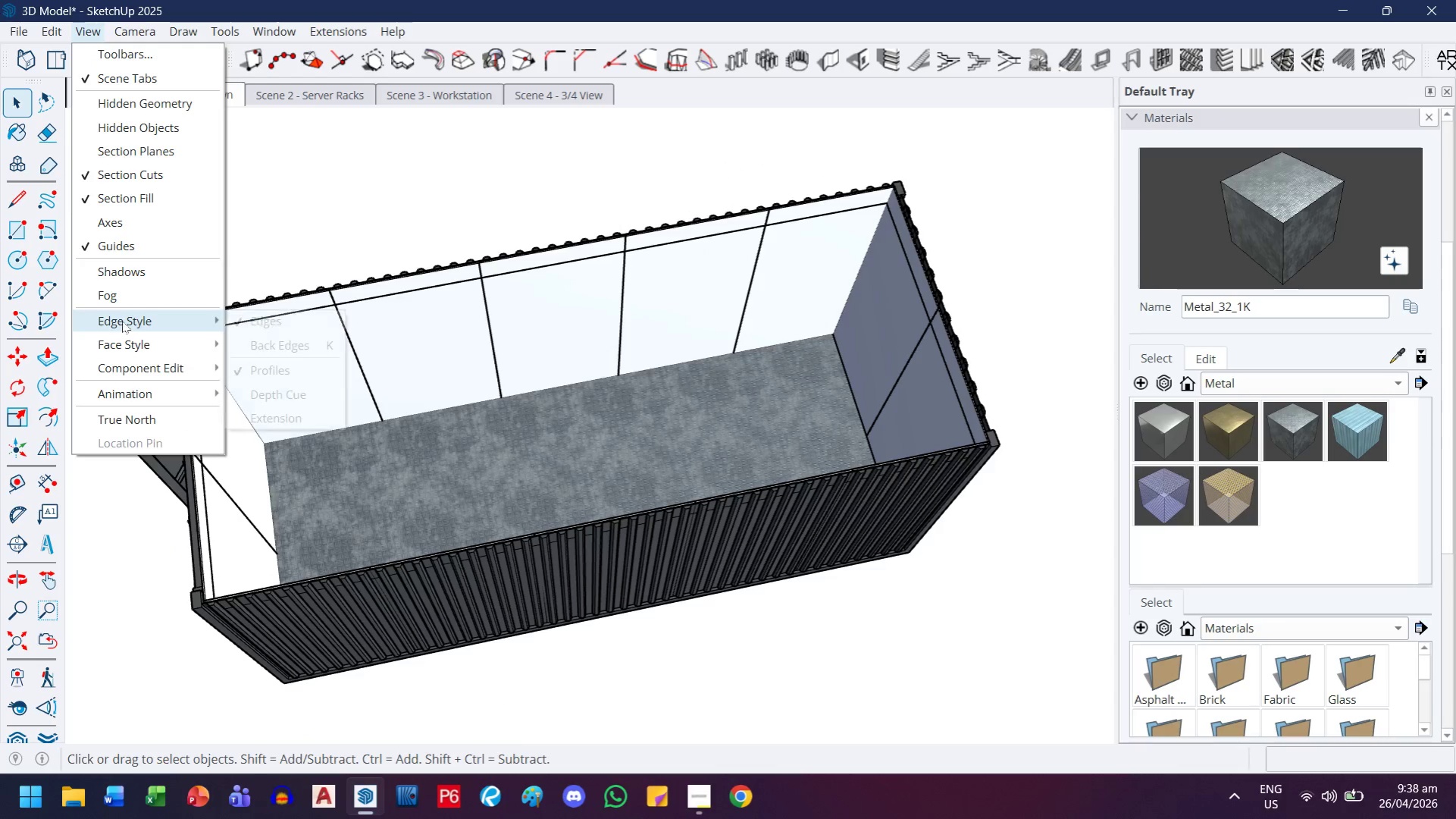 
left_click([253, 322])
 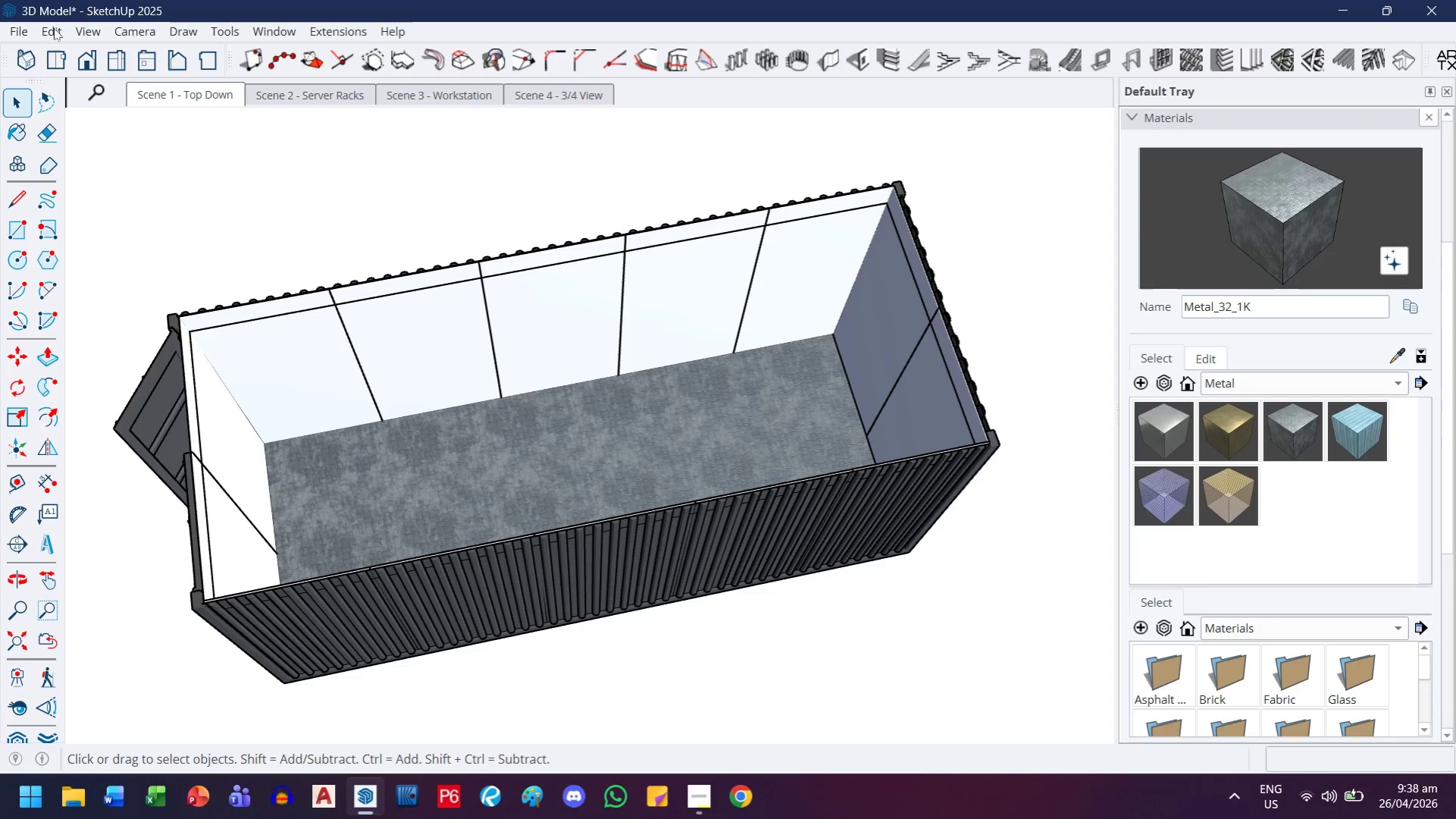 
left_click([74, 28])
 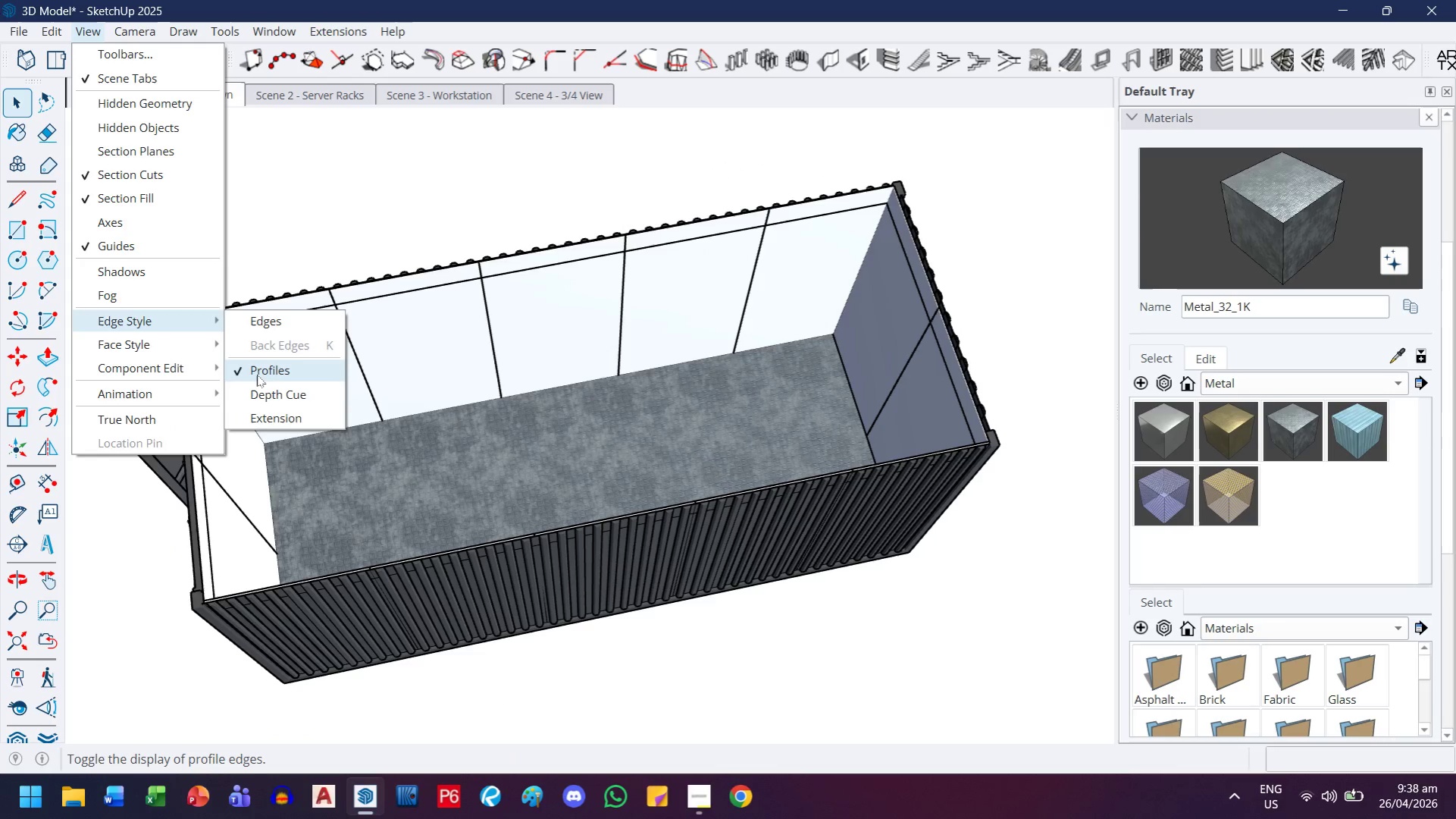 
left_click([257, 375])
 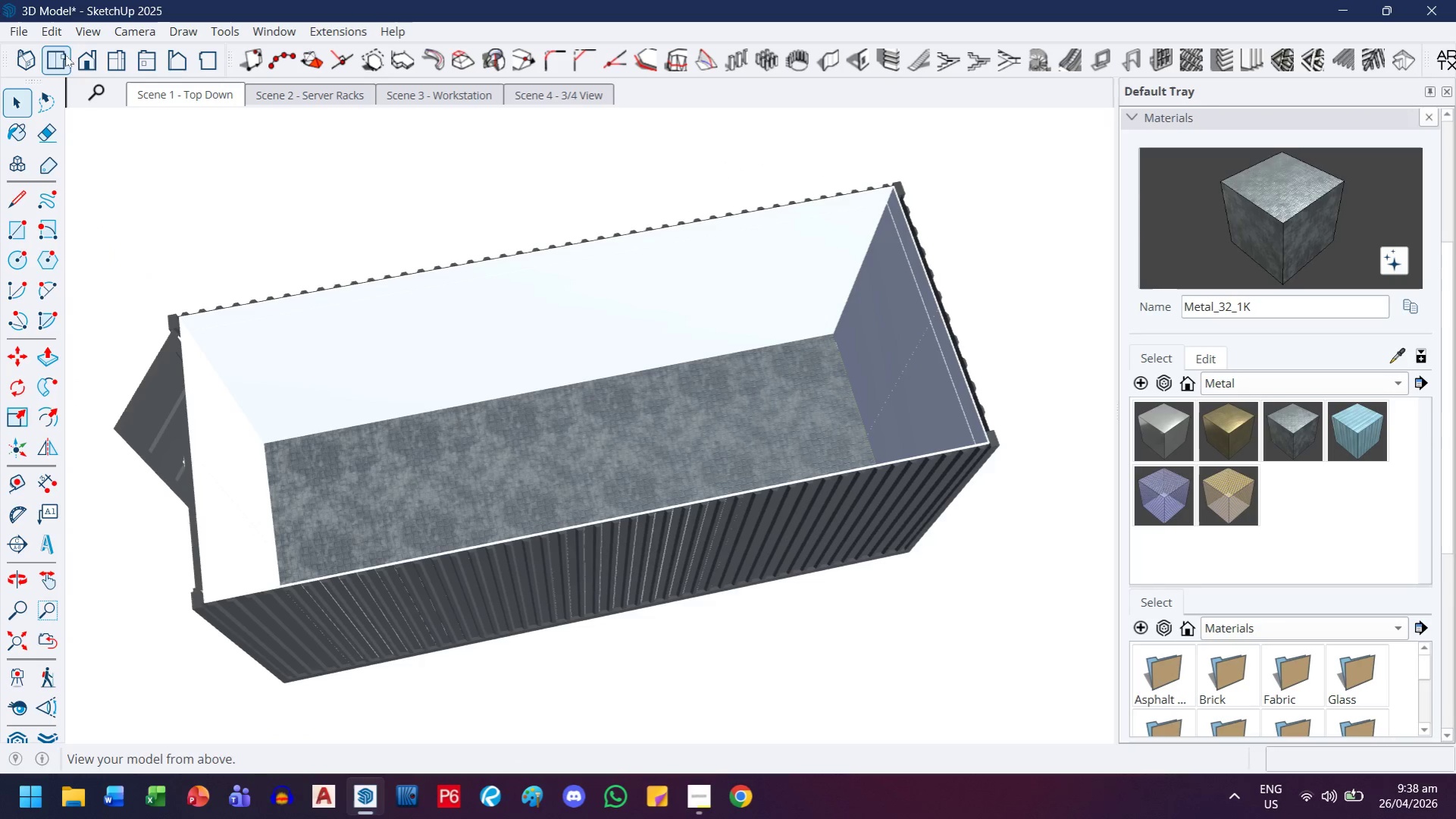 
scroll: coordinate [507, 496], scroll_direction: up, amount: 3.0
 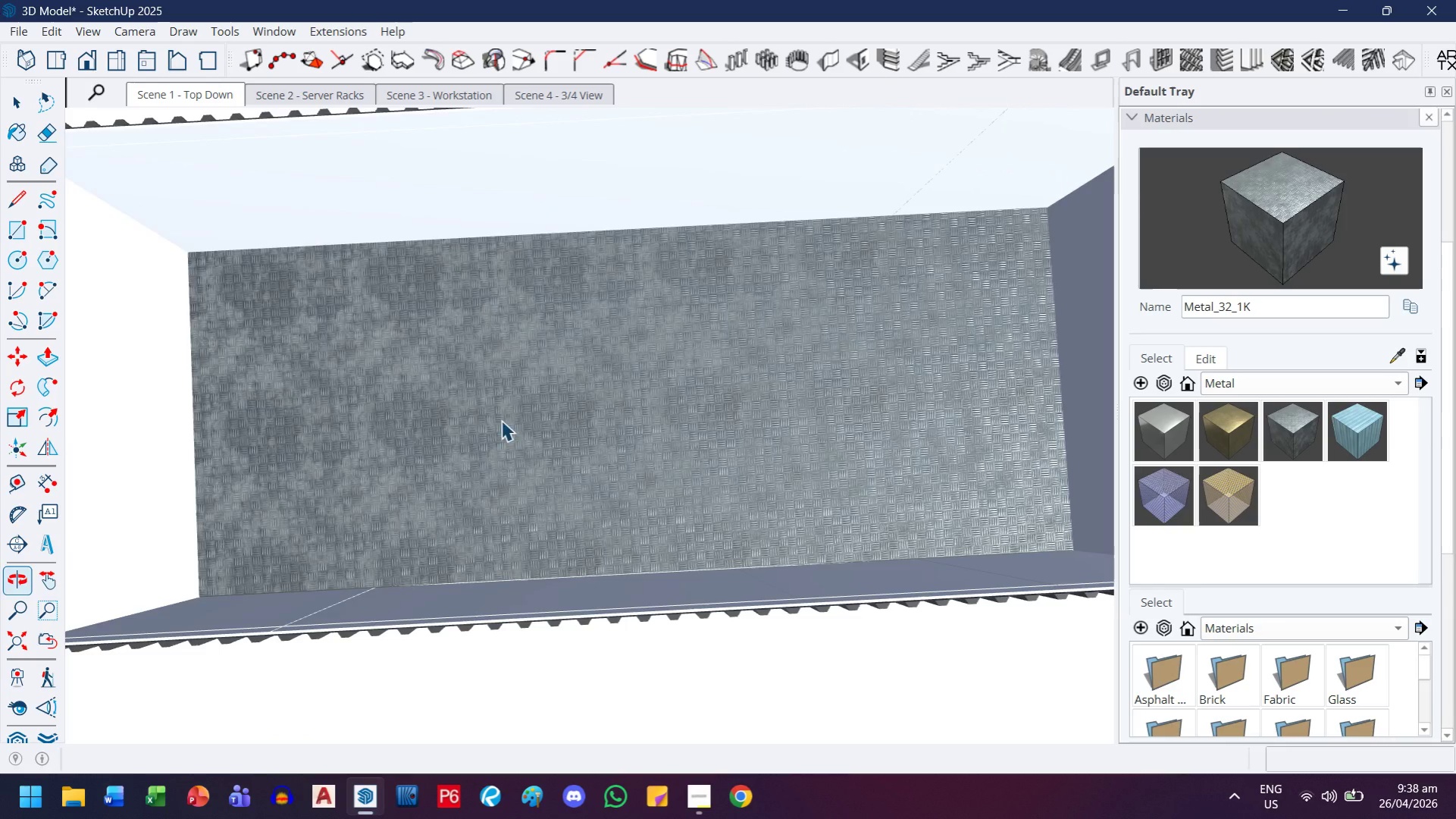 
scroll: coordinate [706, 447], scroll_direction: down, amount: 2.0
 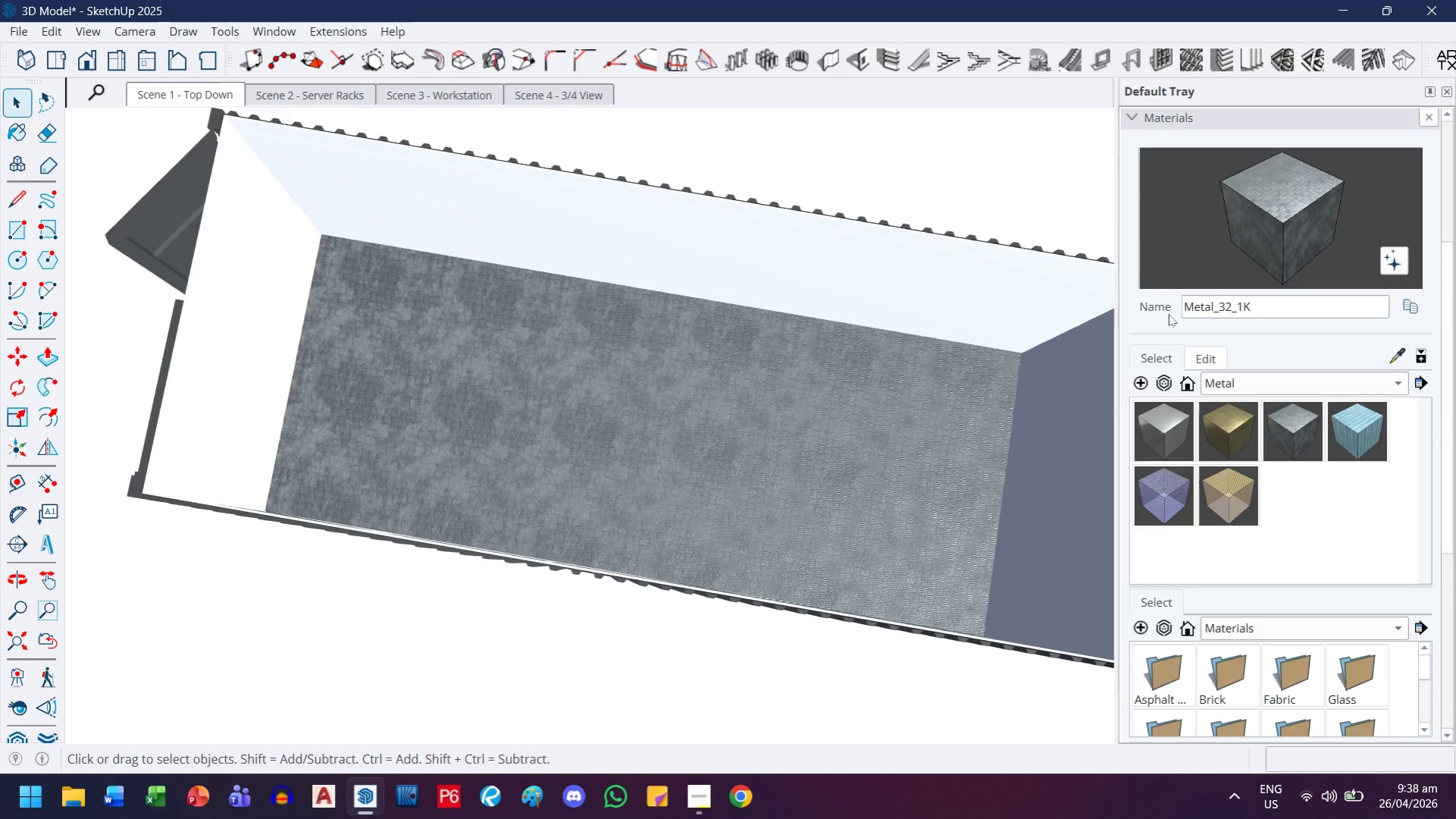 
left_click([1132, 112])
 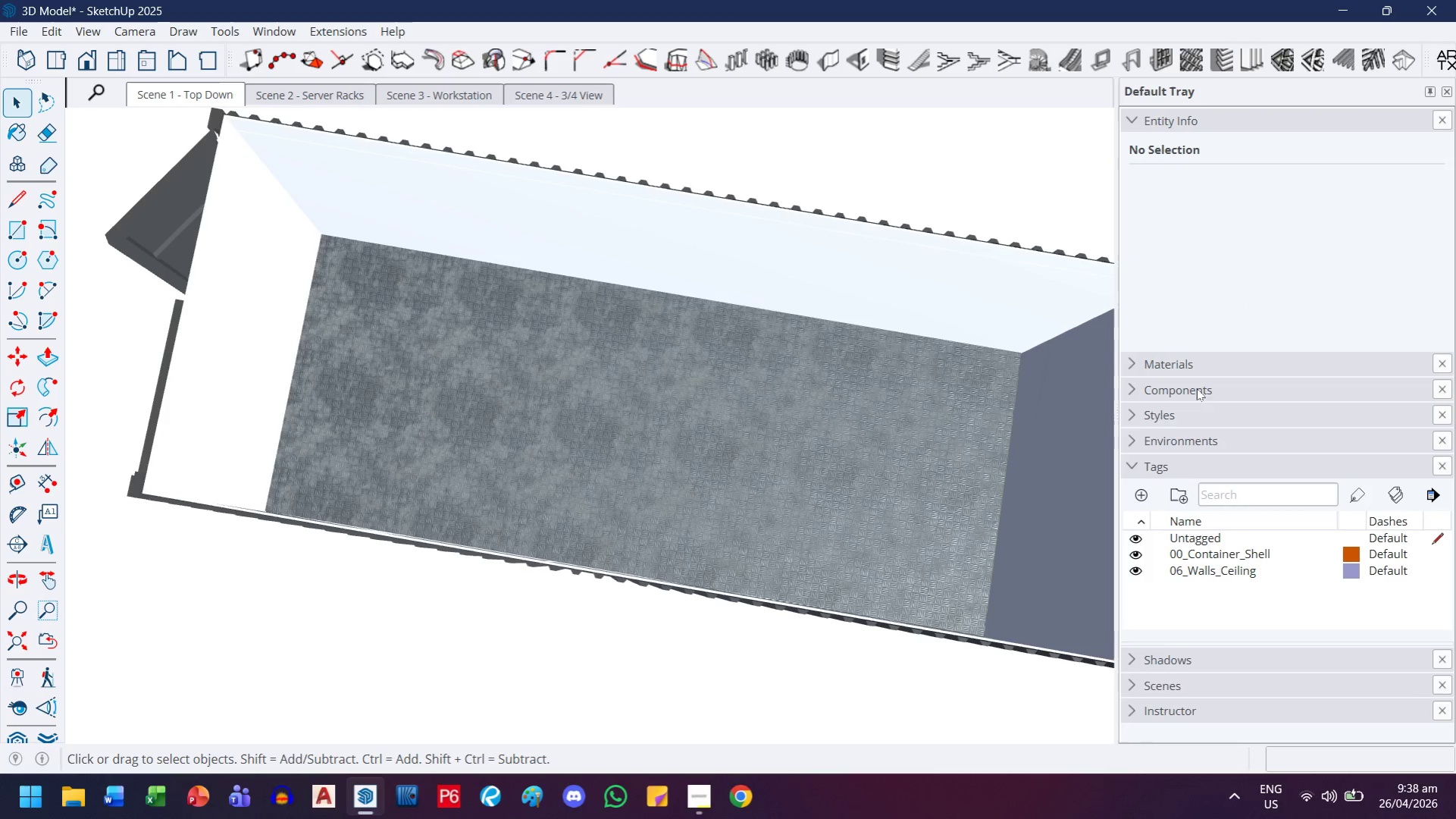 
left_click([1199, 370])
 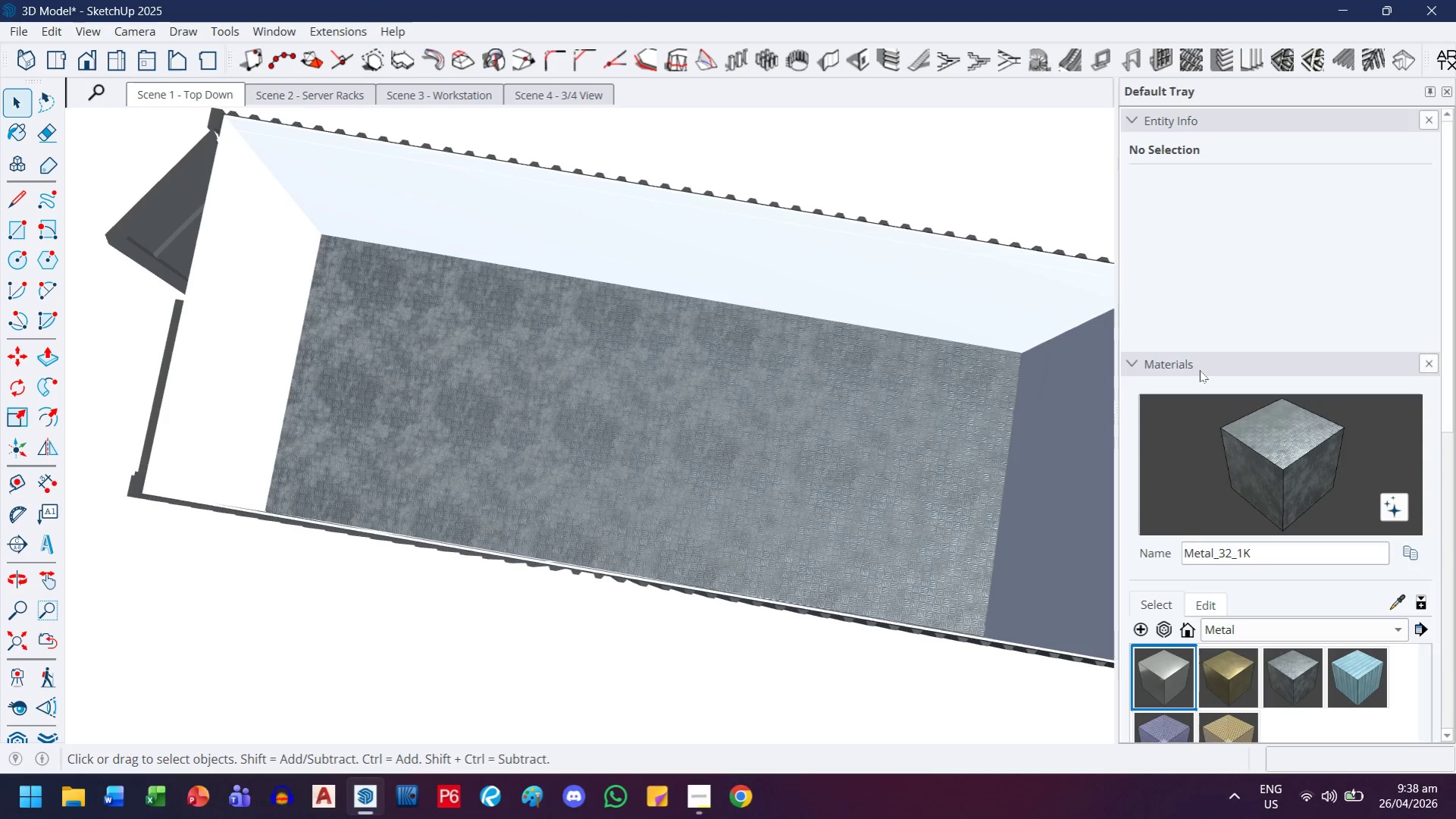 
left_click([1199, 370])
 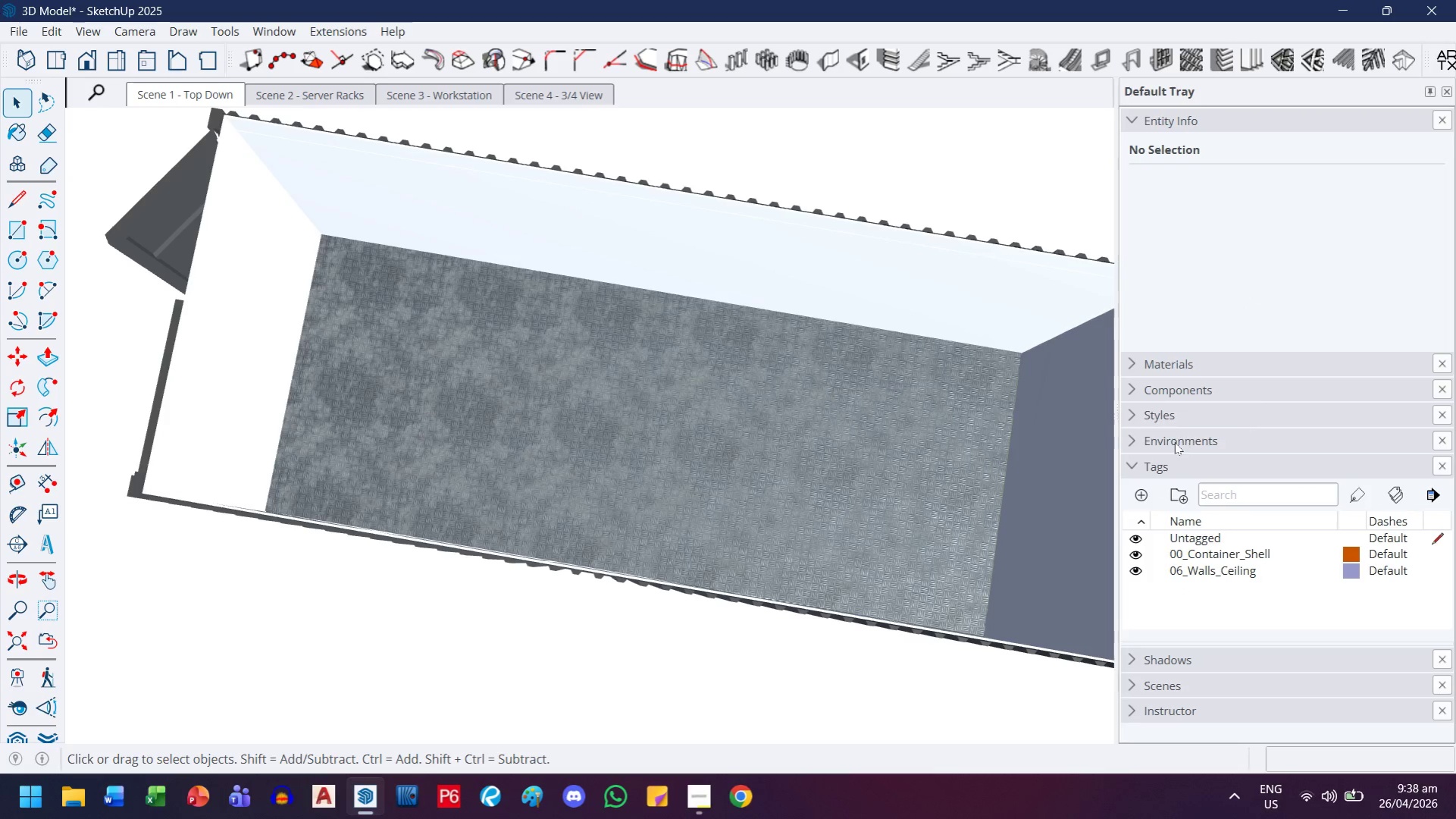 
left_click([1165, 444])
 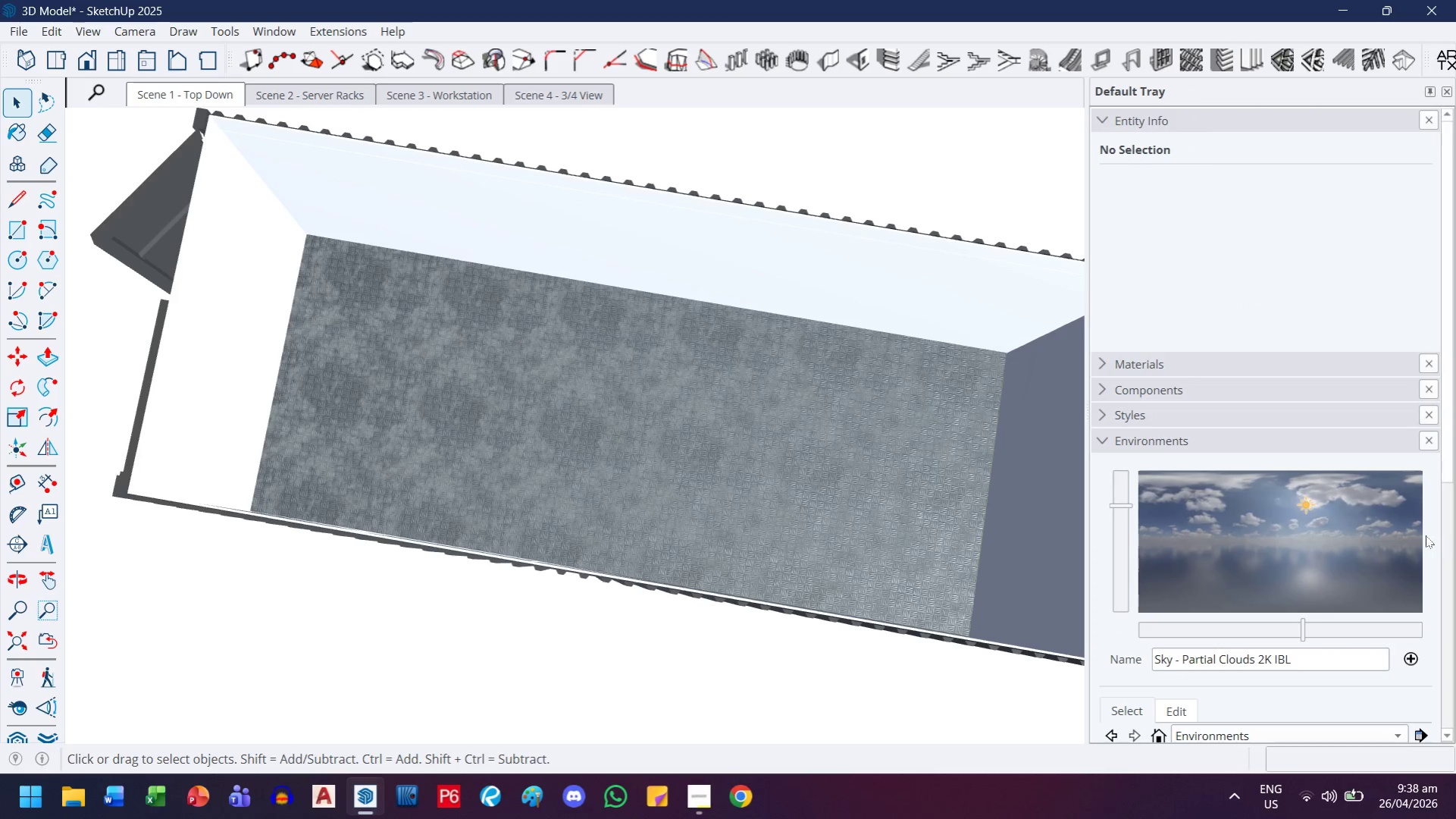 
scroll: coordinate [1251, 703], scroll_direction: up, amount: 2.0
 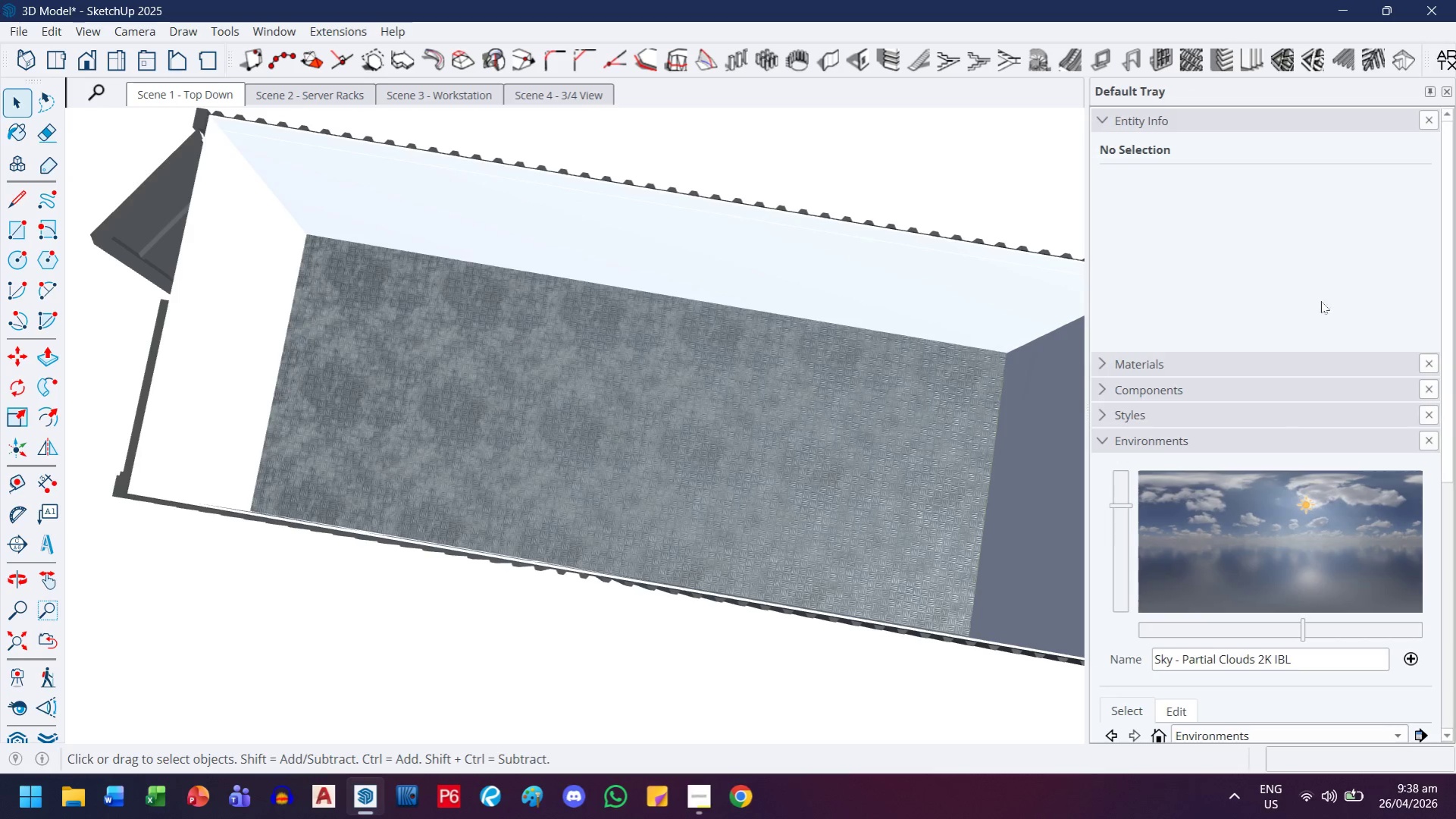 
scroll: coordinate [1123, 130], scroll_direction: none, amount: 0.0
 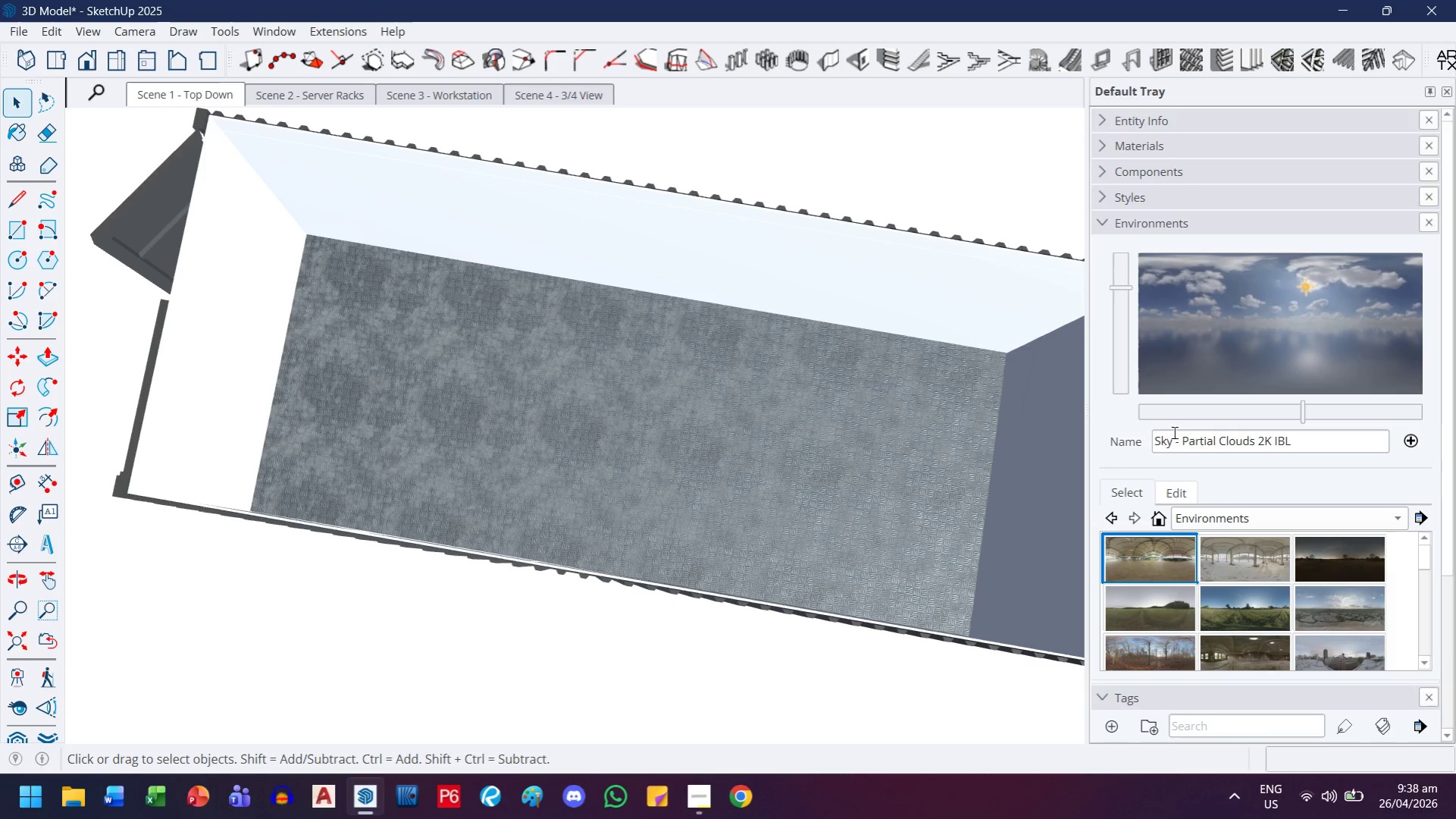 
scroll: coordinate [1342, 586], scroll_direction: up, amount: 8.0
 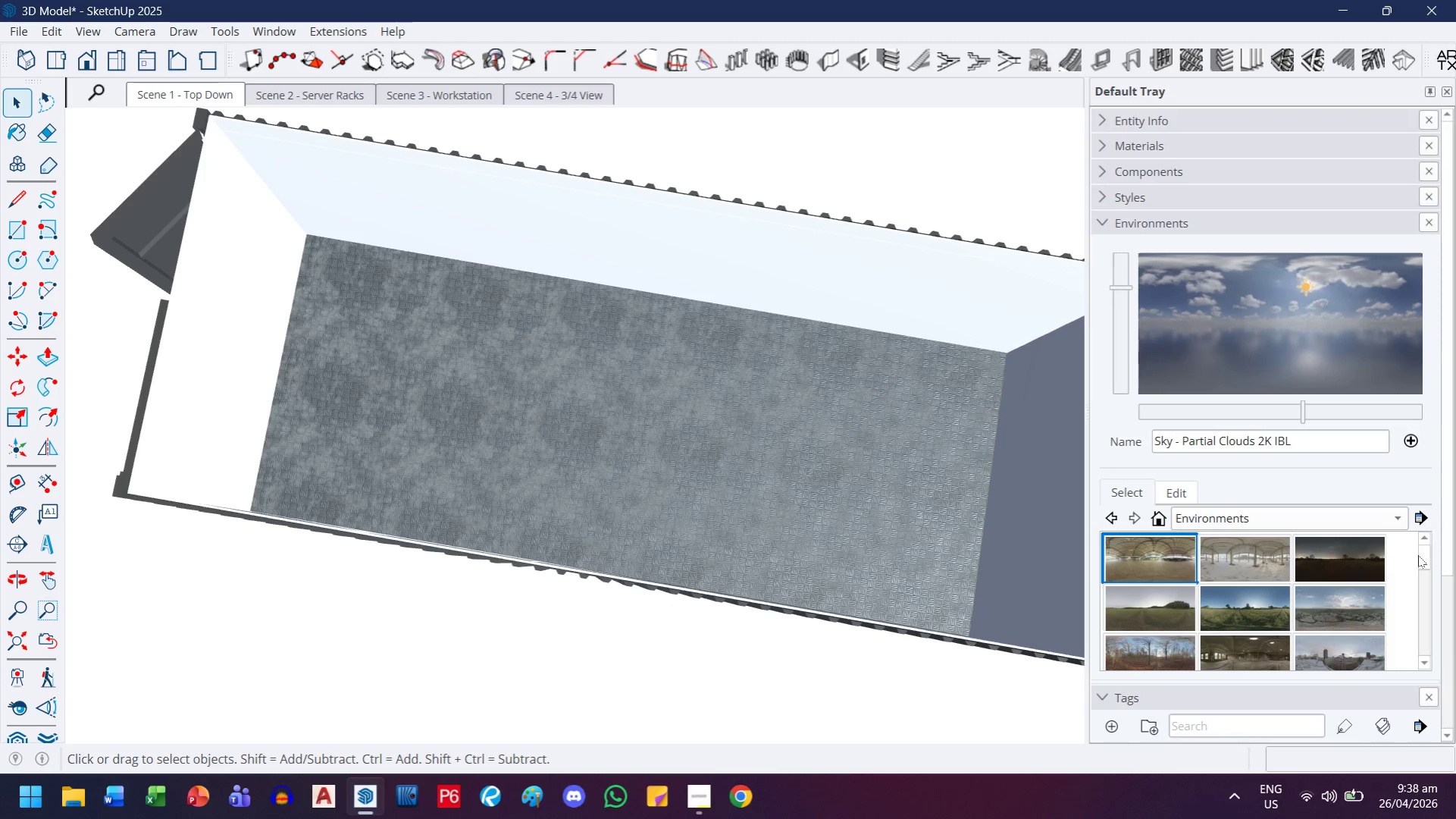 
left_click_drag(start_coordinate=[1420, 555], to_coordinate=[1427, 549])
 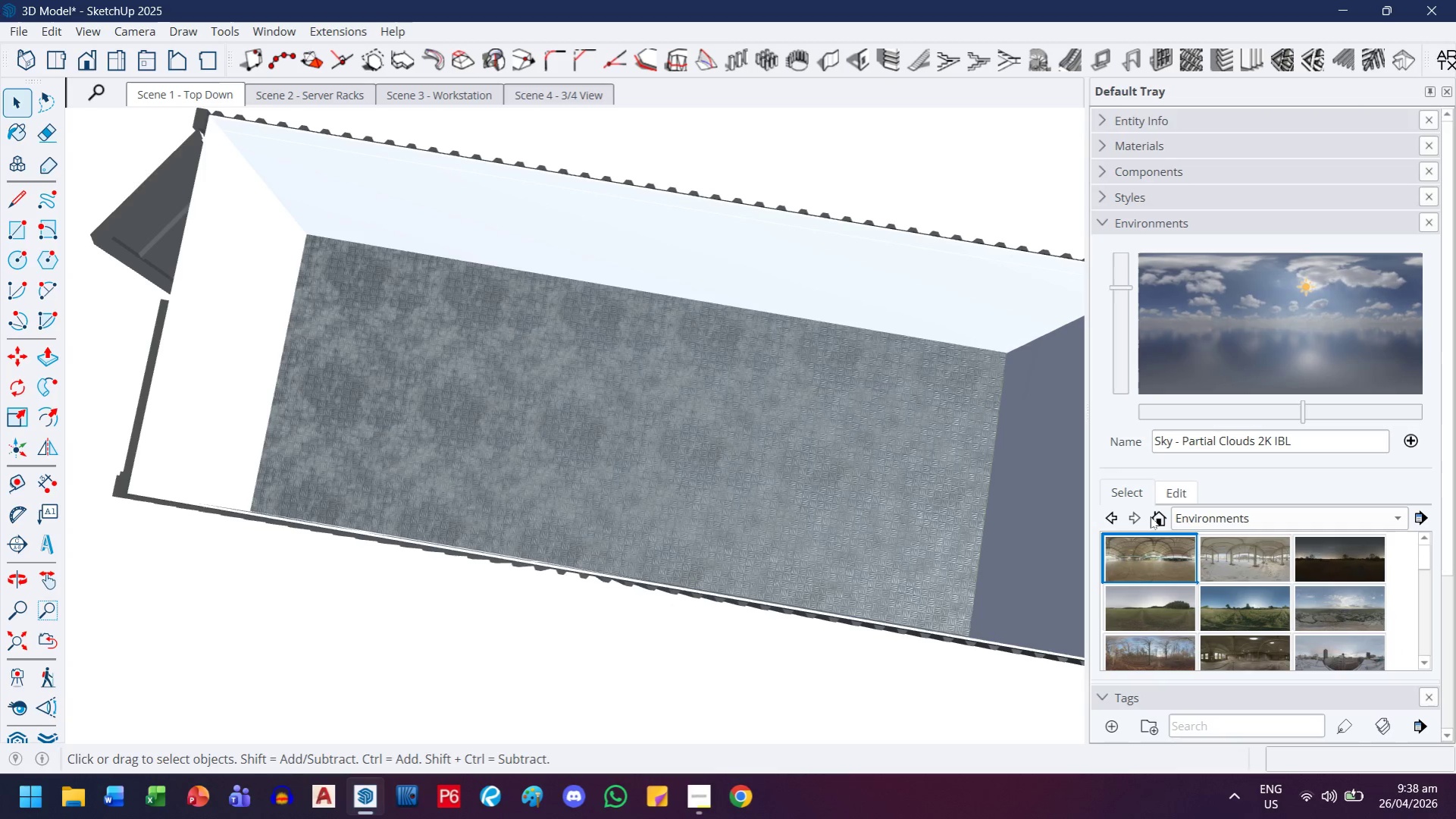 
left_click([1150, 516])
 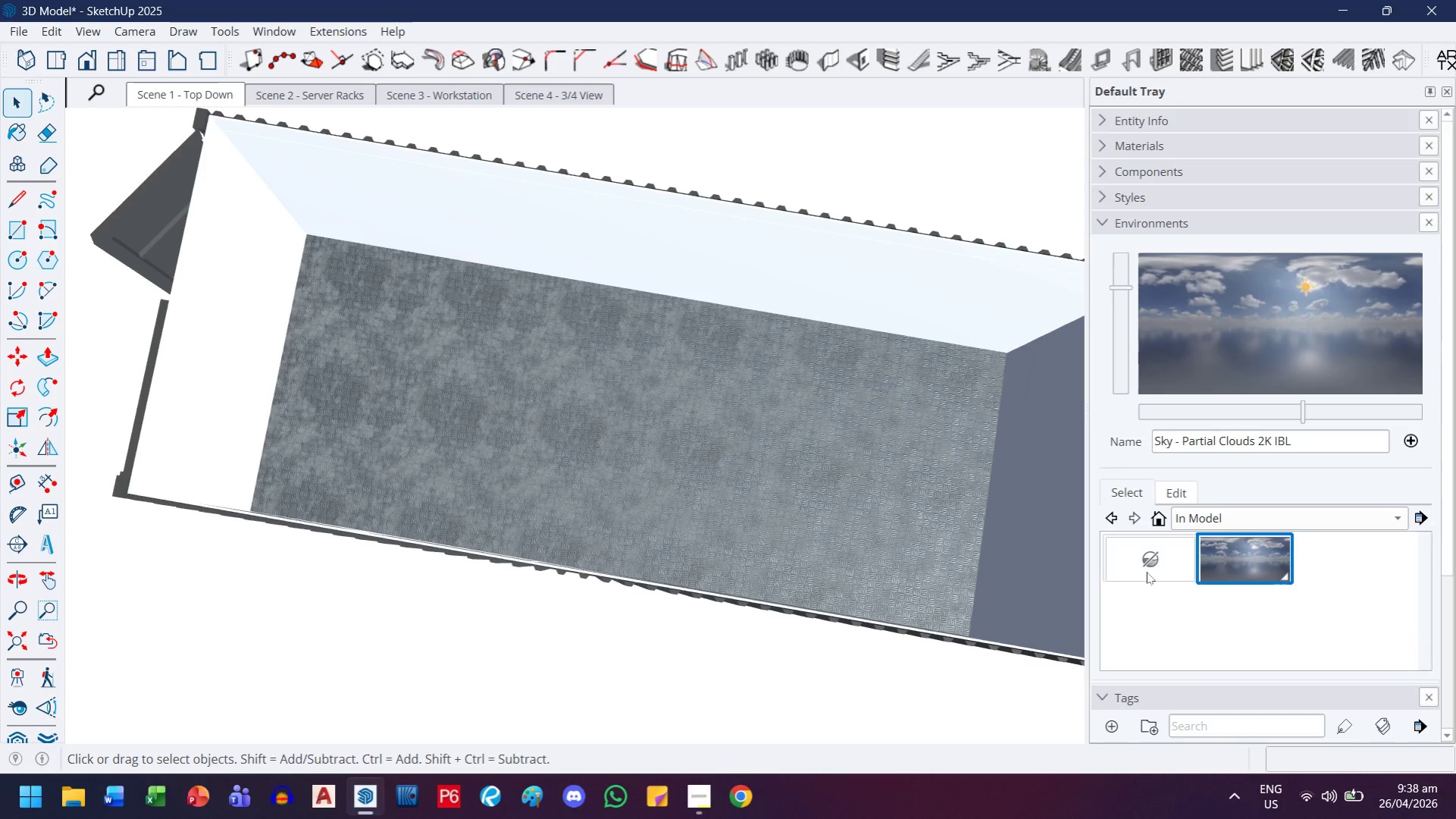 
left_click([1148, 568])
 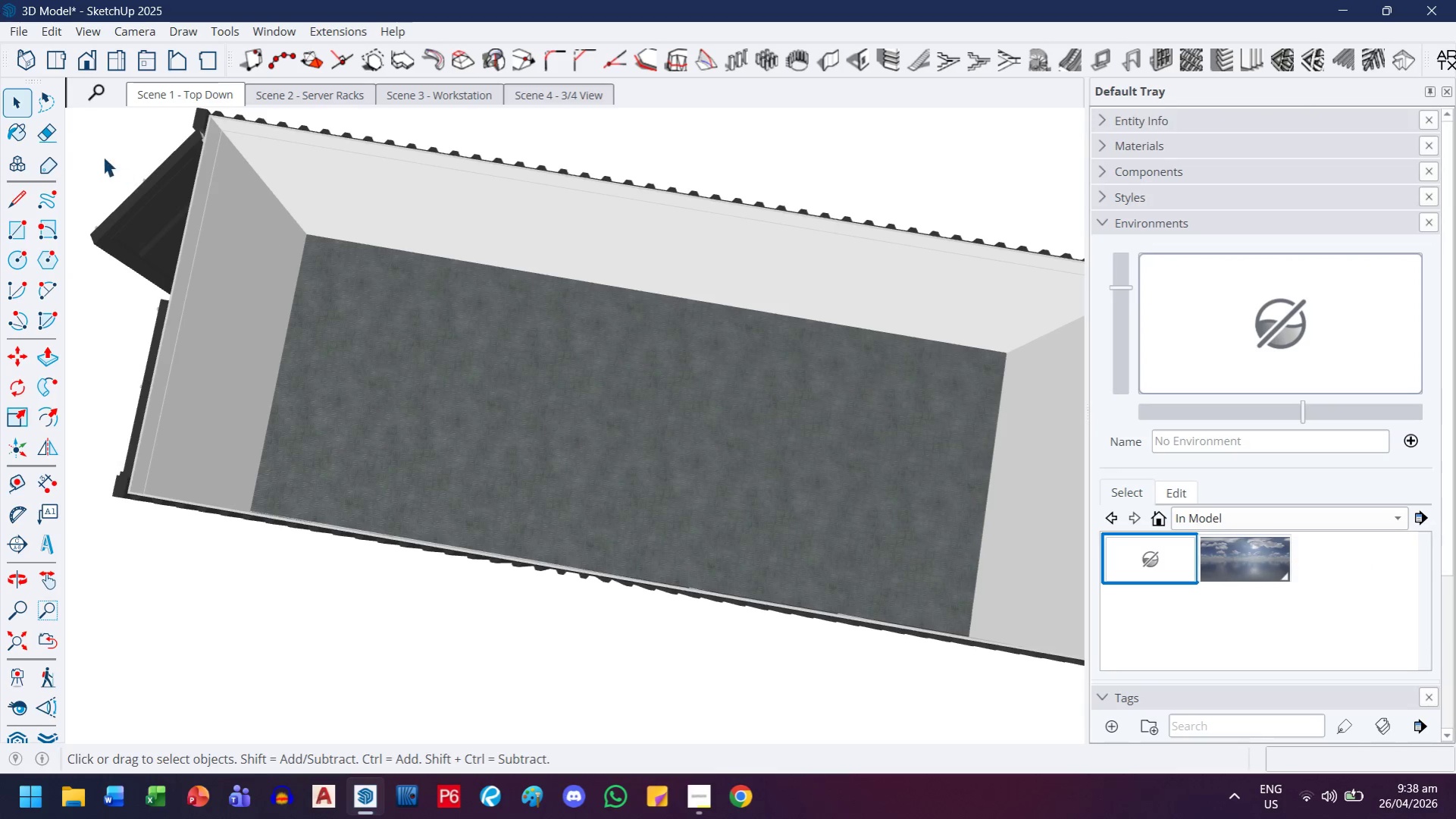 
double_click([174, 101])
 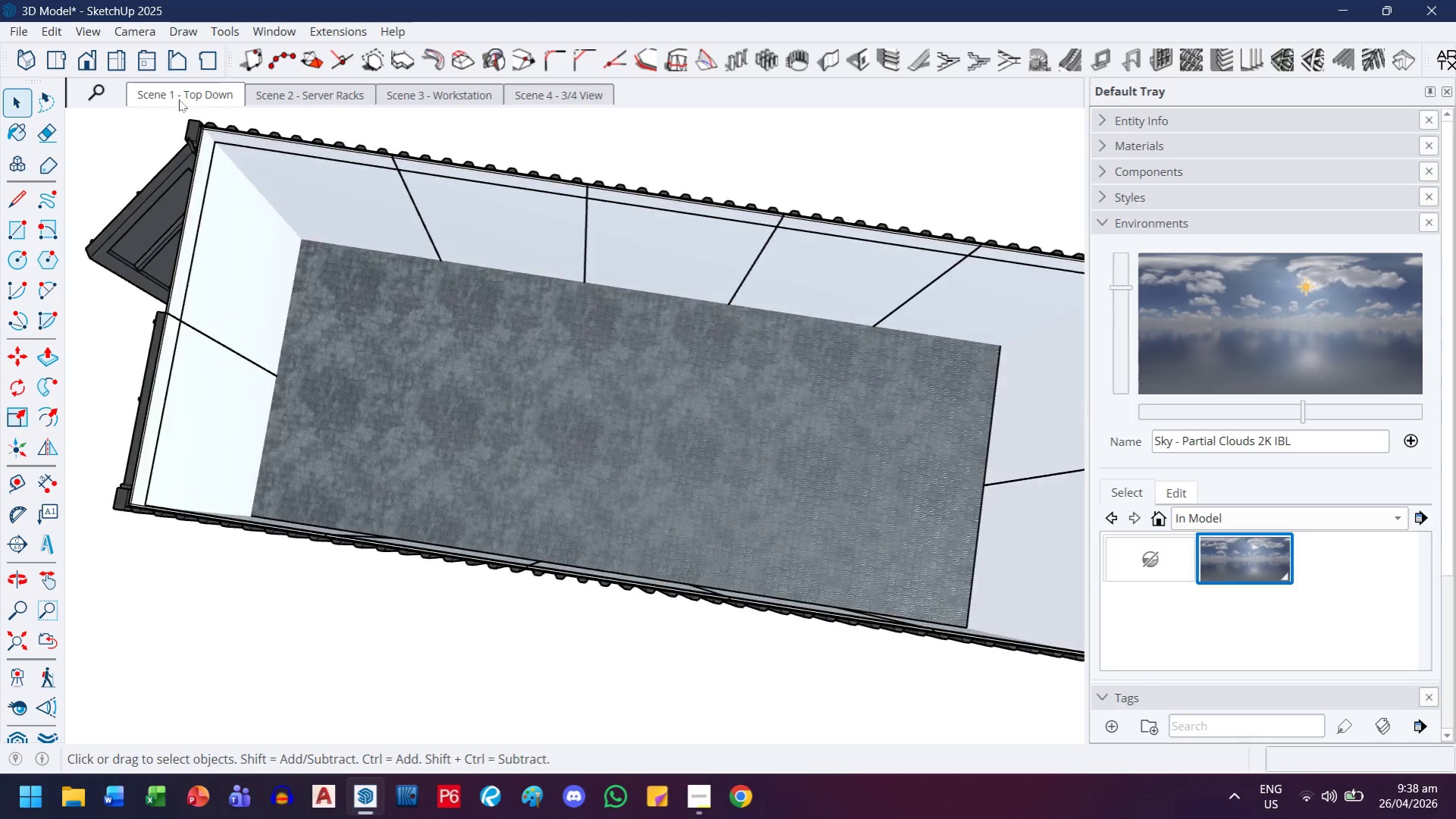 
left_click([179, 99])
 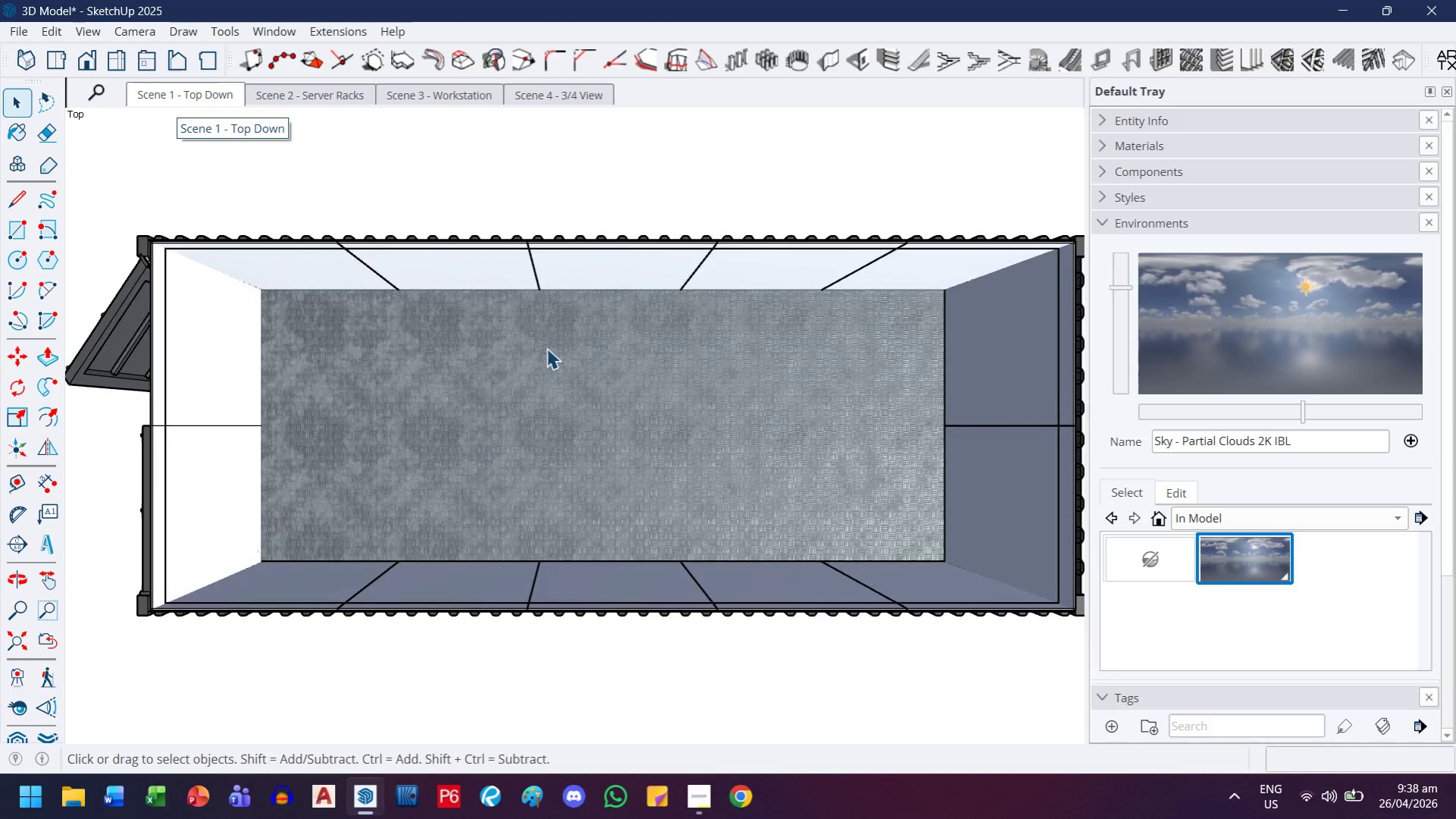 
double_click([1132, 556])
 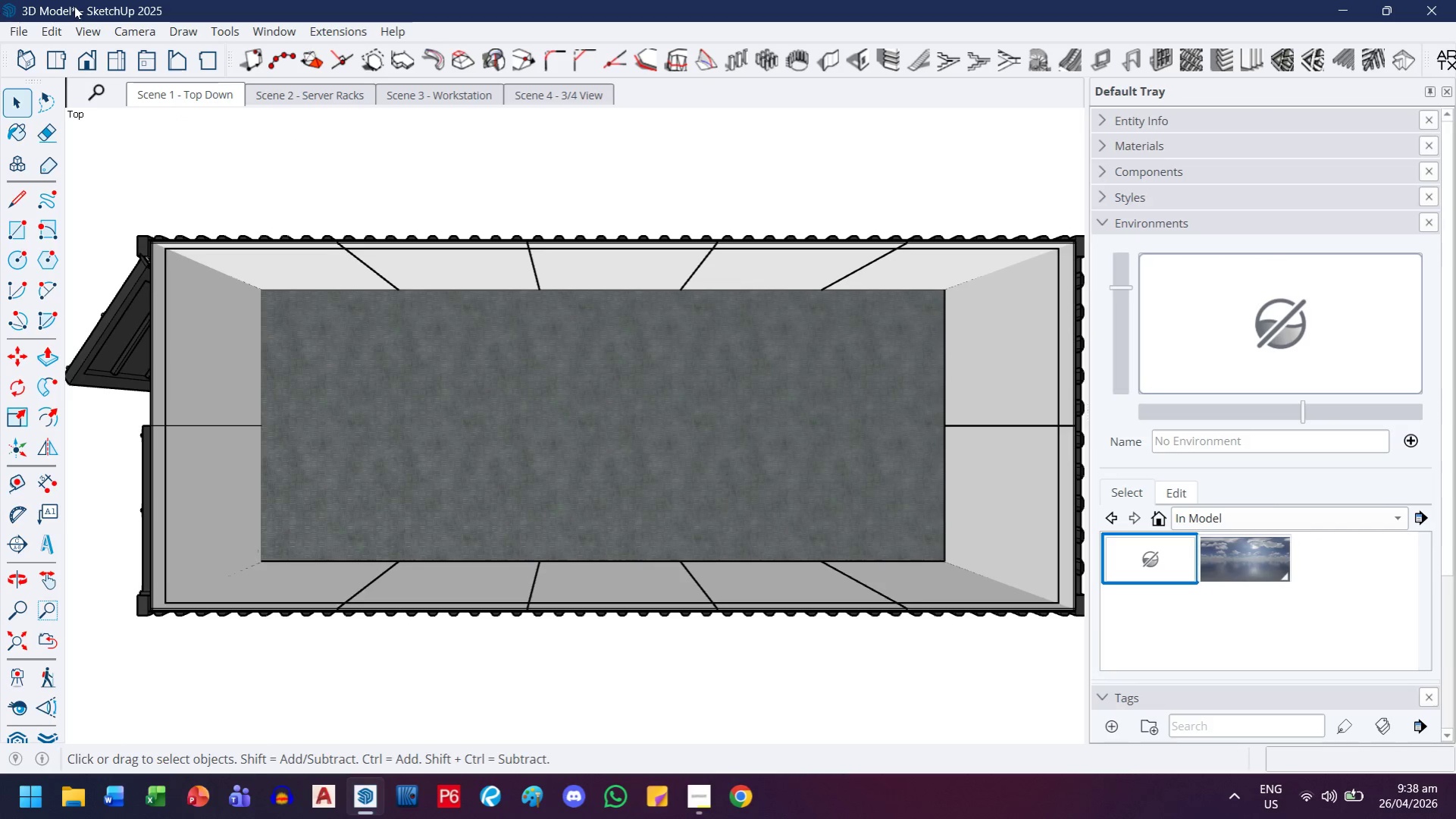 
double_click([95, 29])
 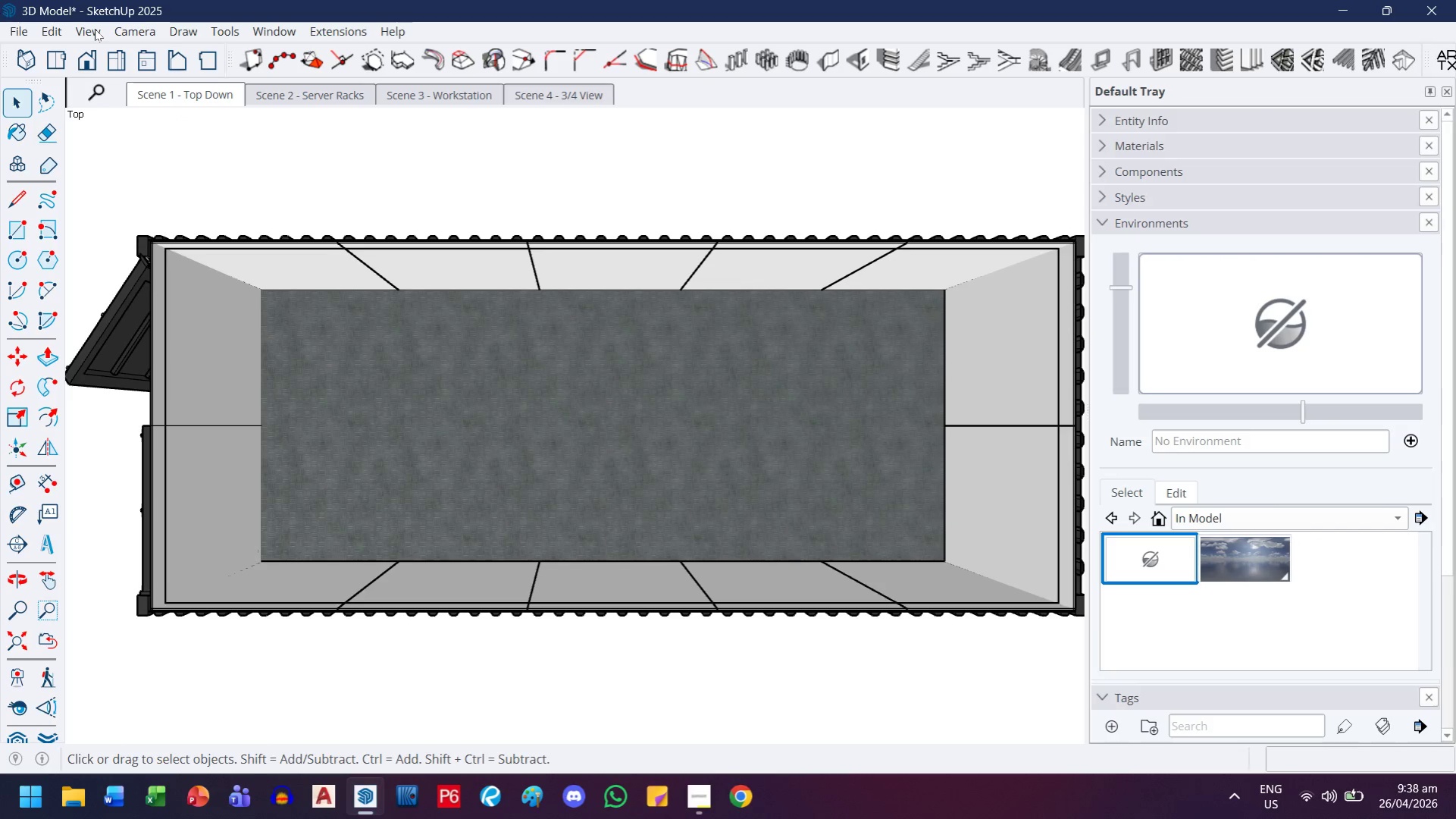 
left_click([95, 29])
 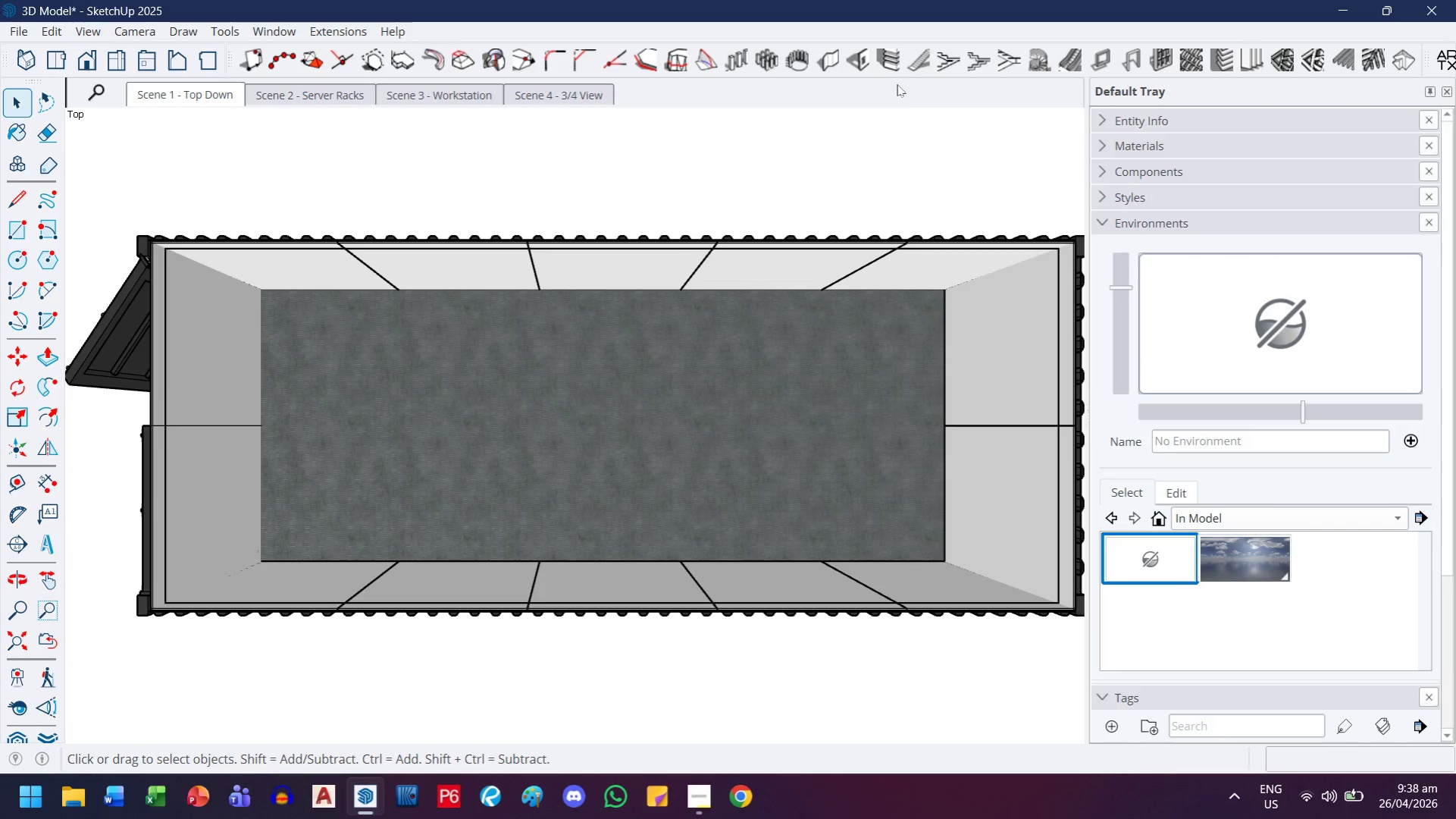 
wait(6.11)
 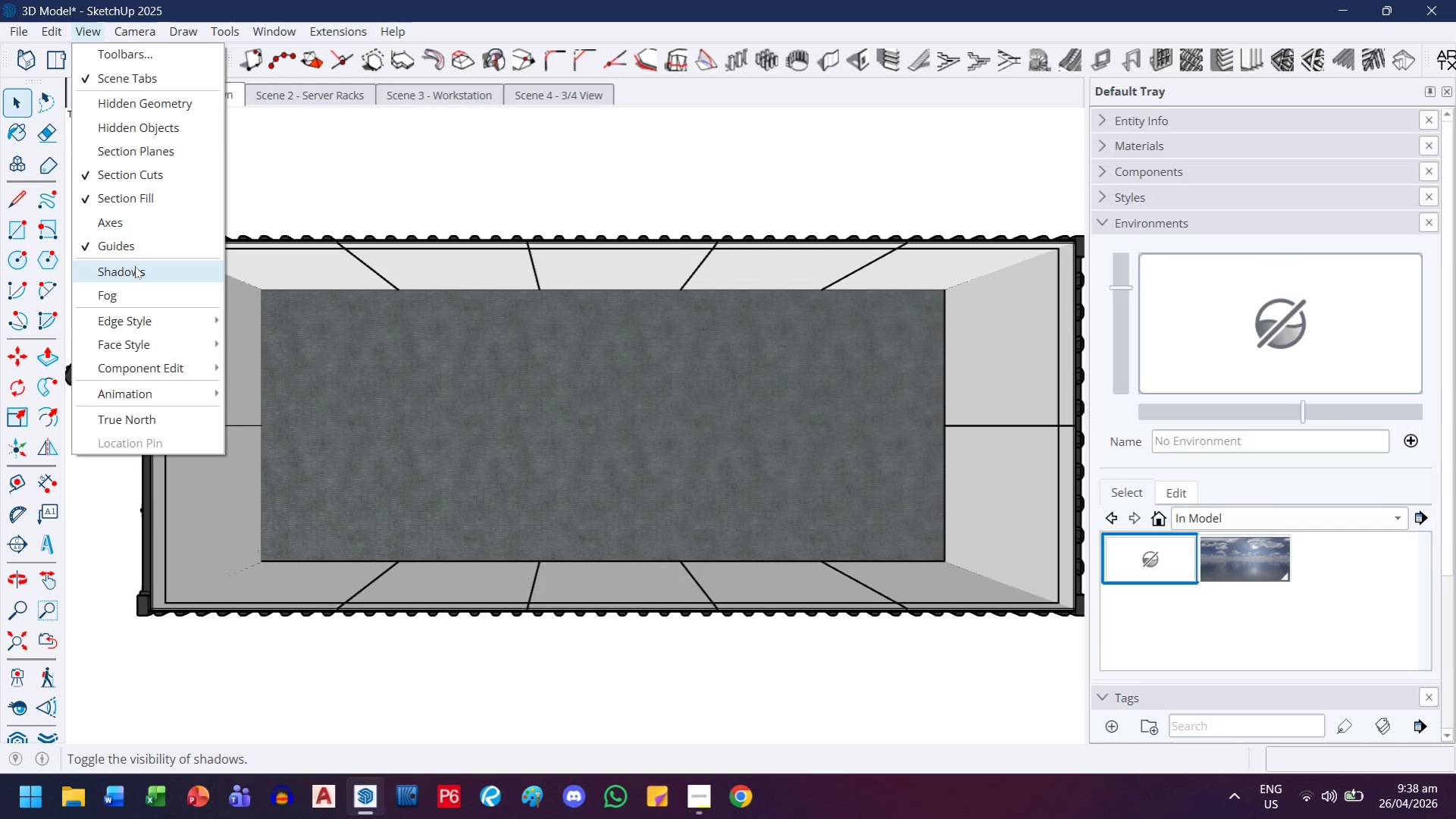 
right_click([1410, 83])
 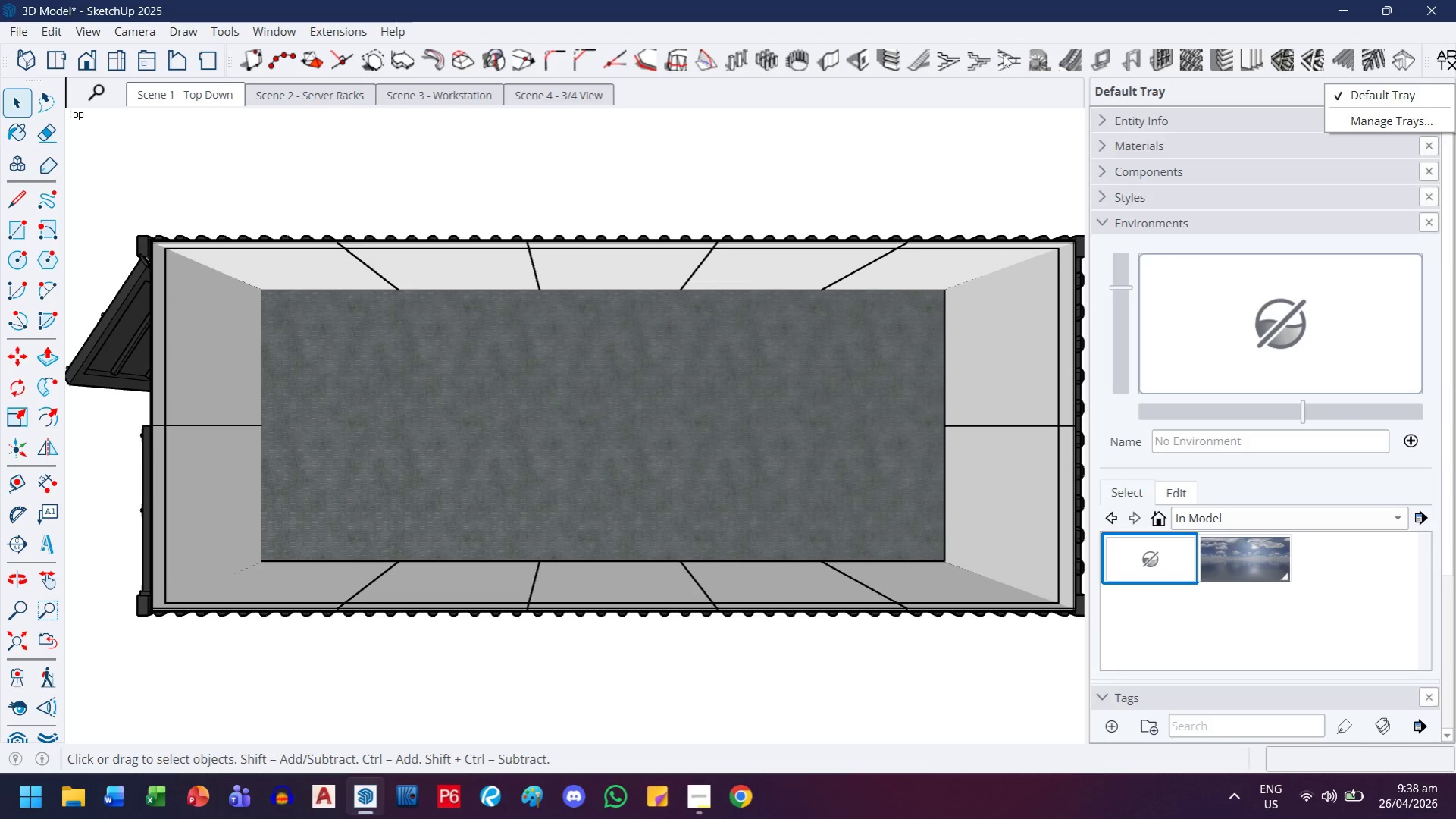 
right_click([1017, 28])
 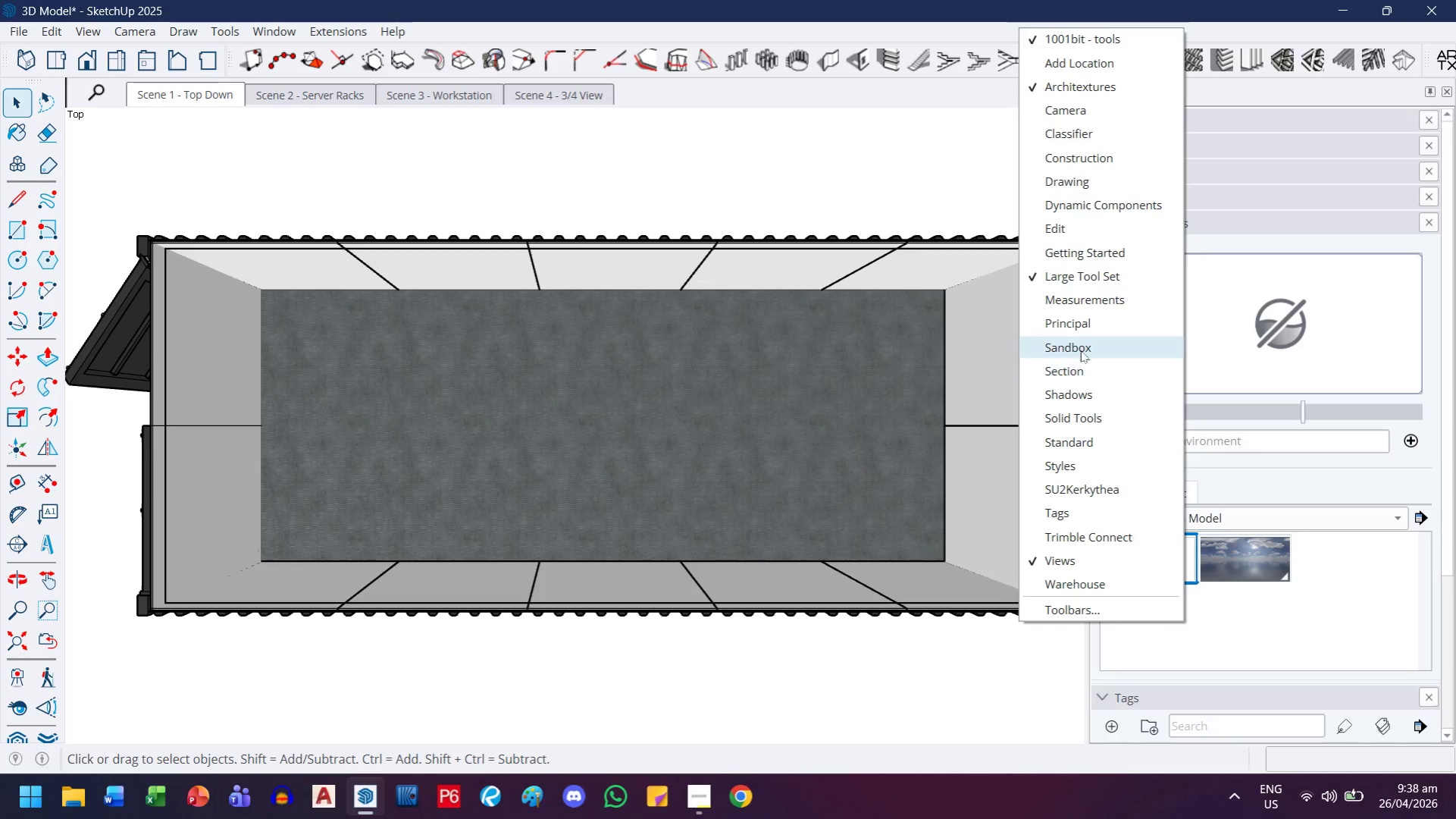 
left_click([1077, 391])
 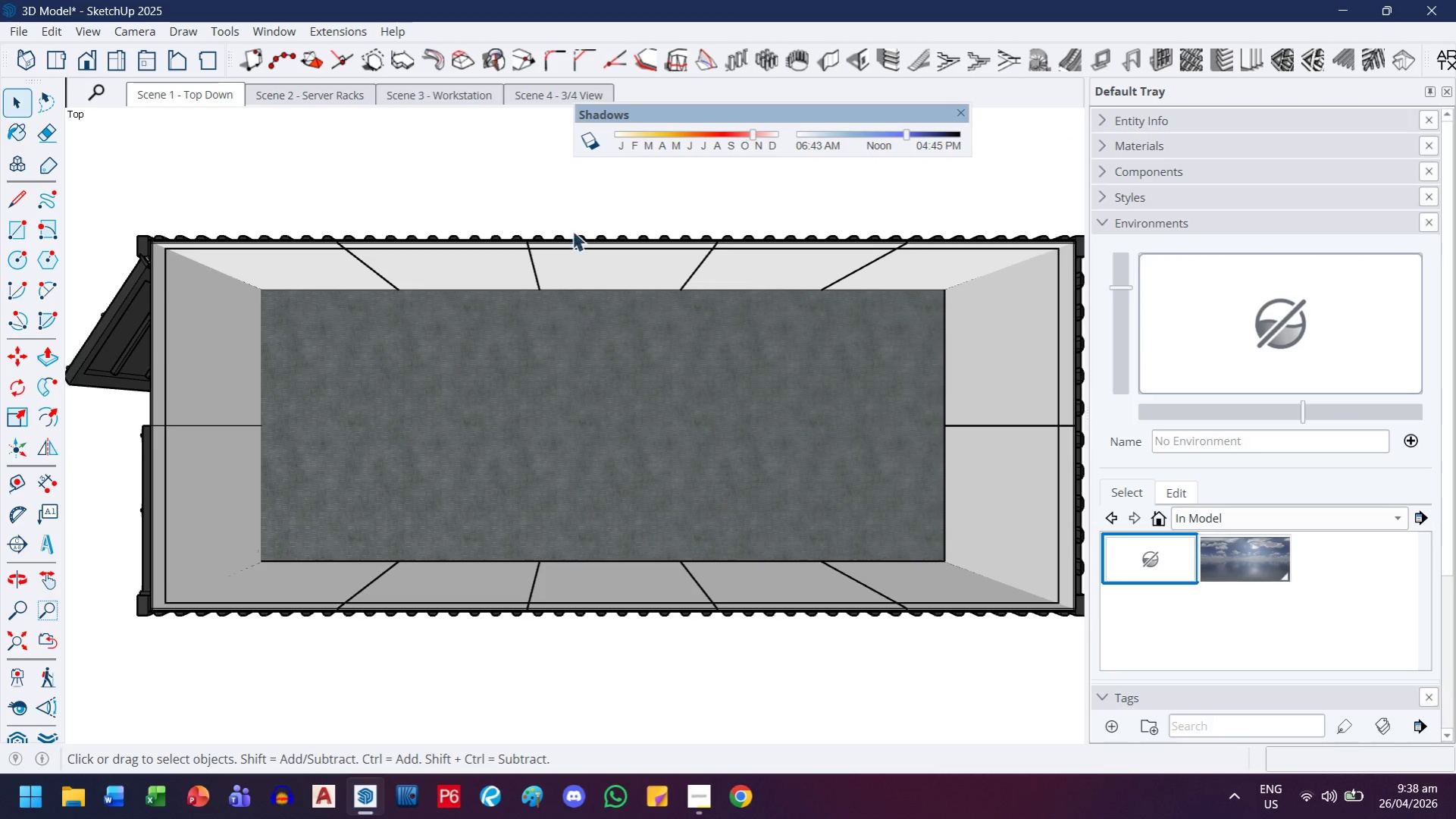 
left_click([594, 141])
 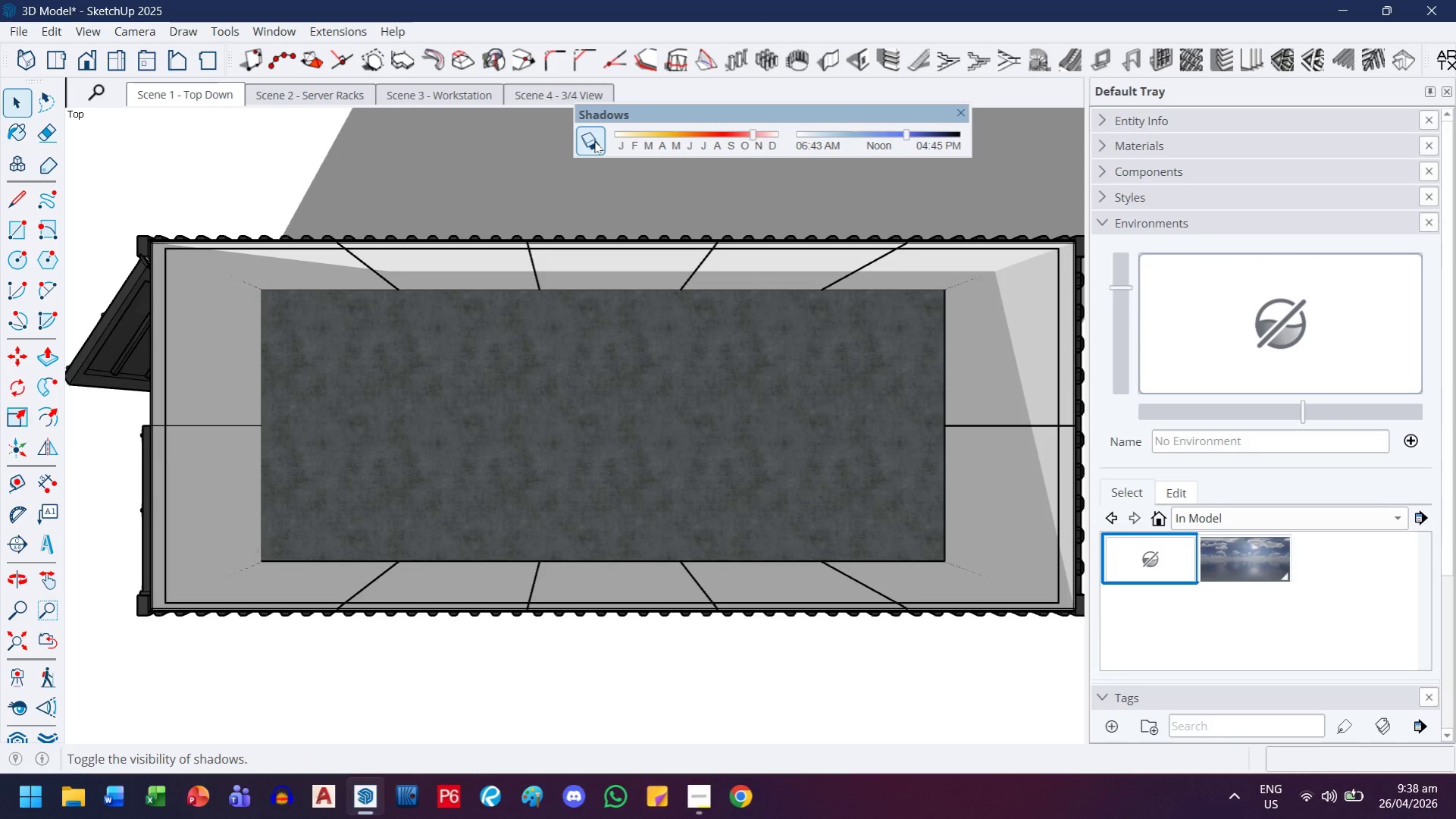 
left_click([594, 141])
 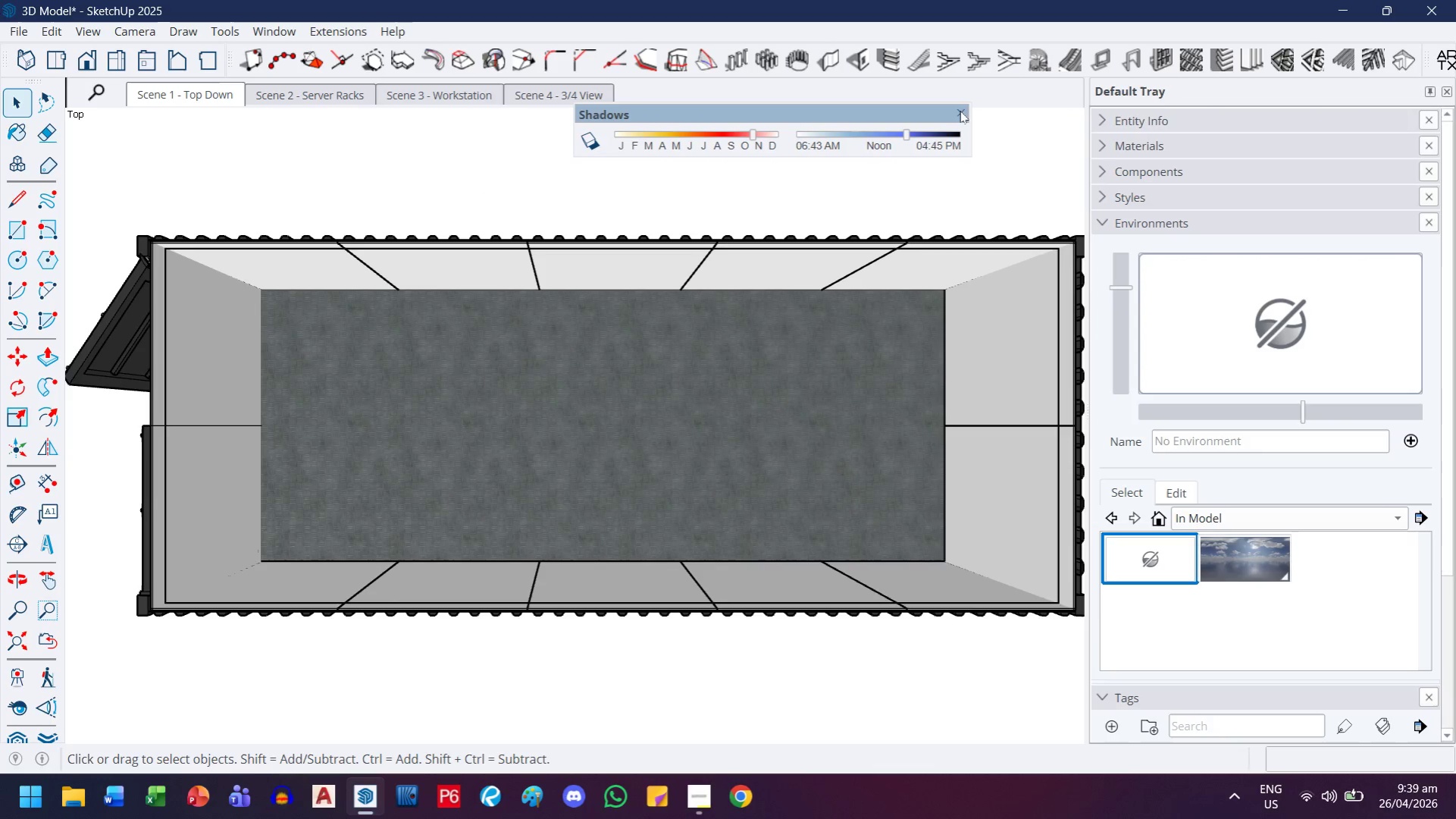 
left_click([963, 109])
 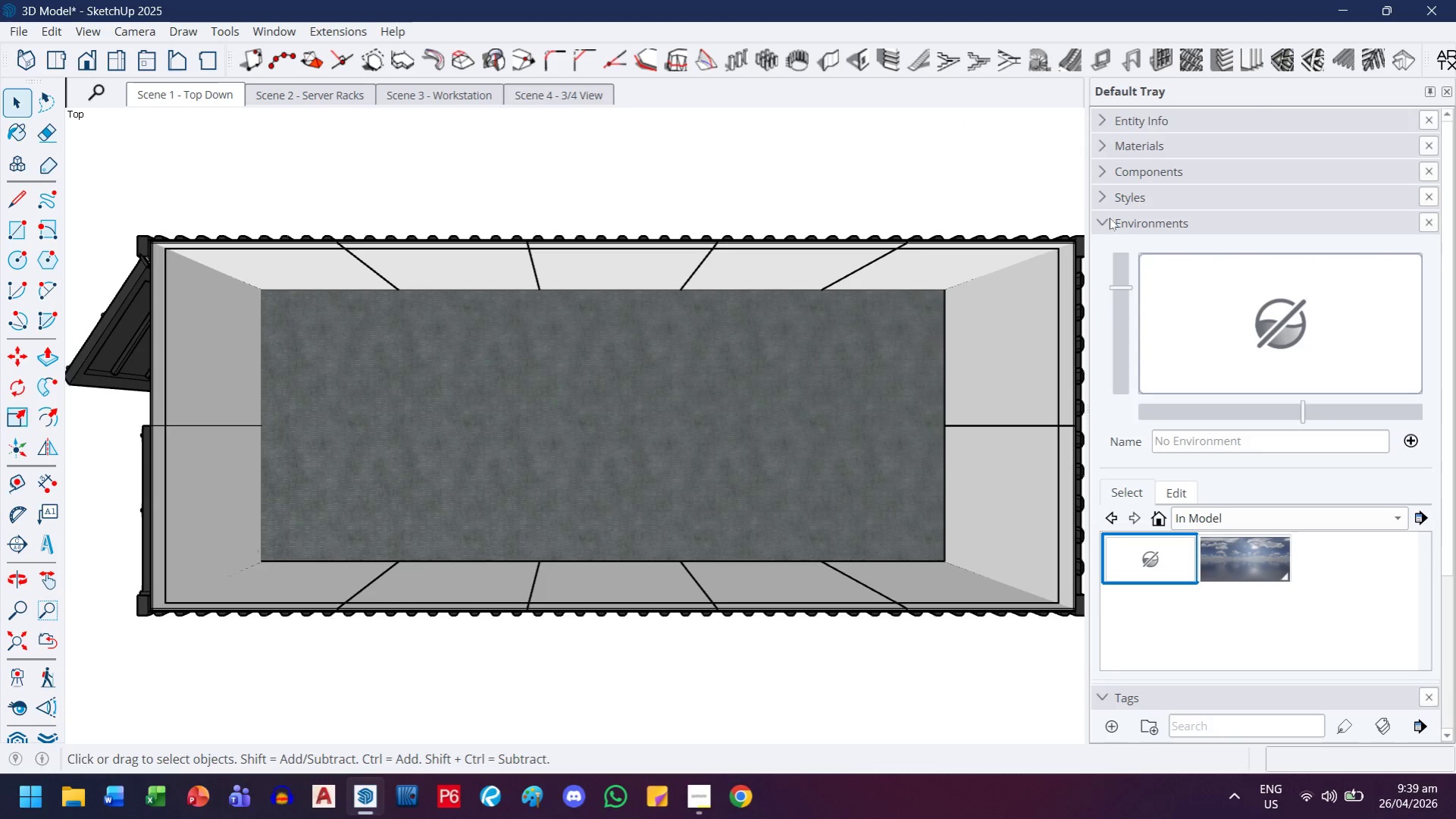 
left_click([1109, 218])
 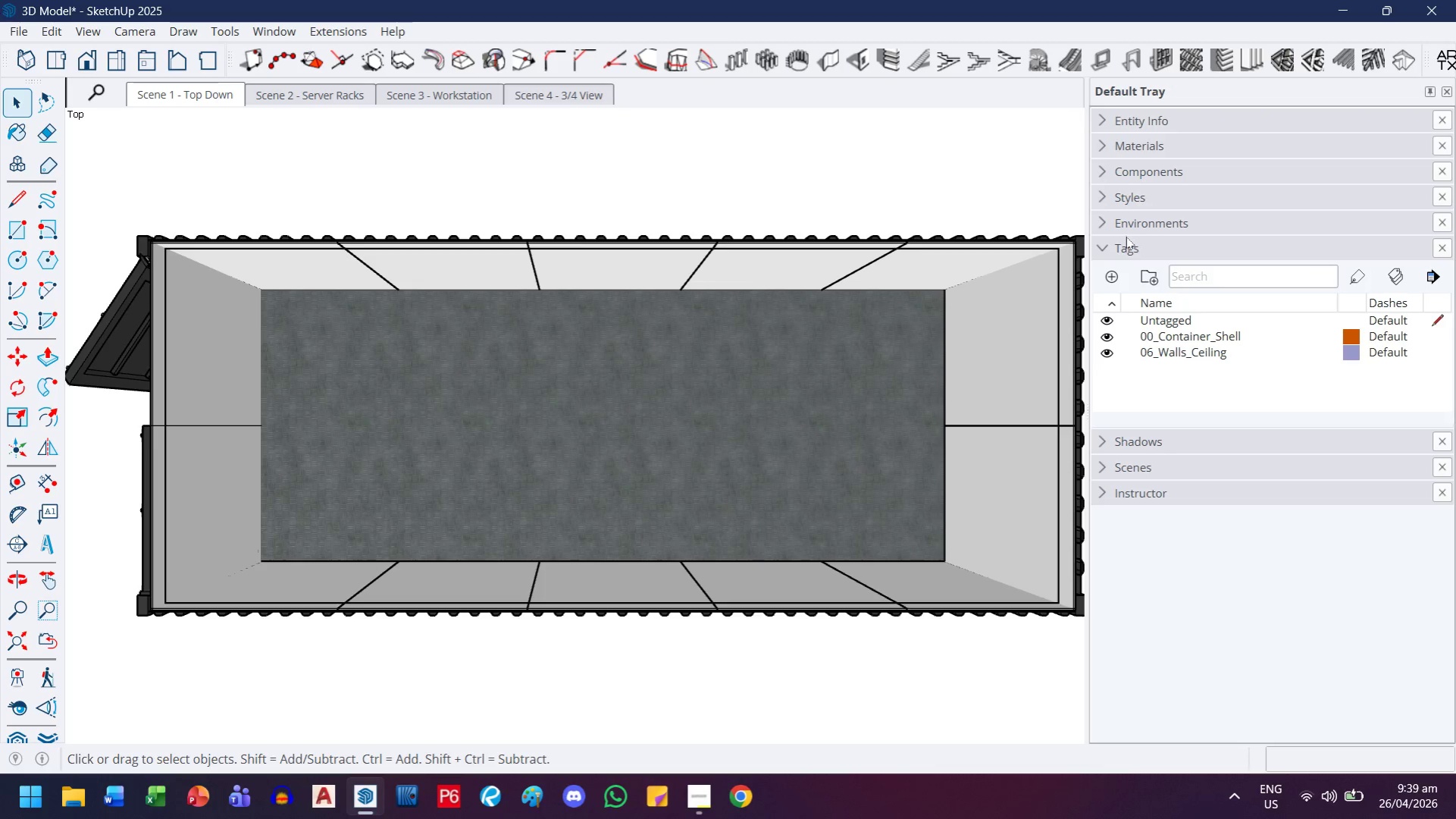 
wait(5.19)
 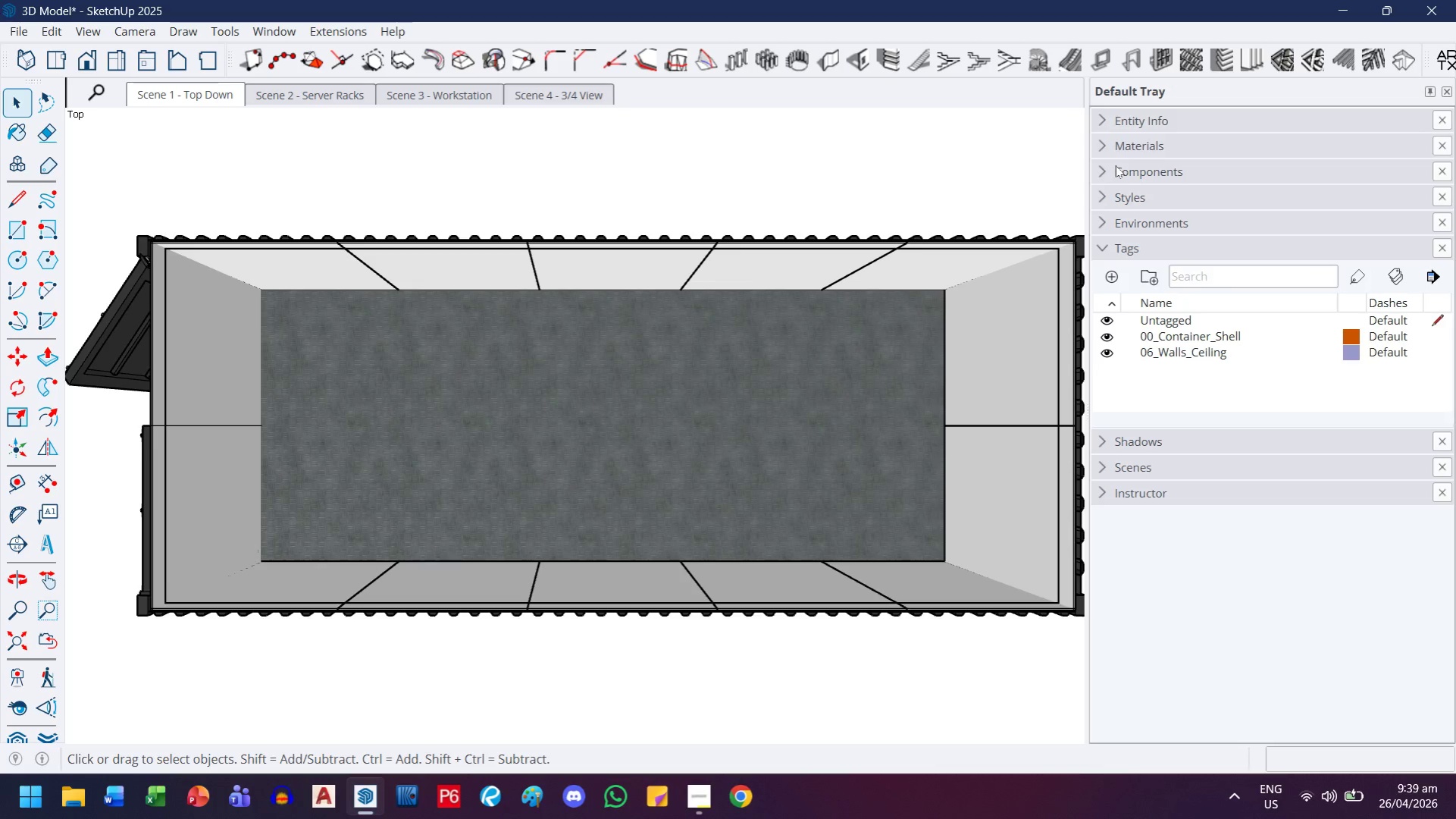 
left_click([1136, 464])
 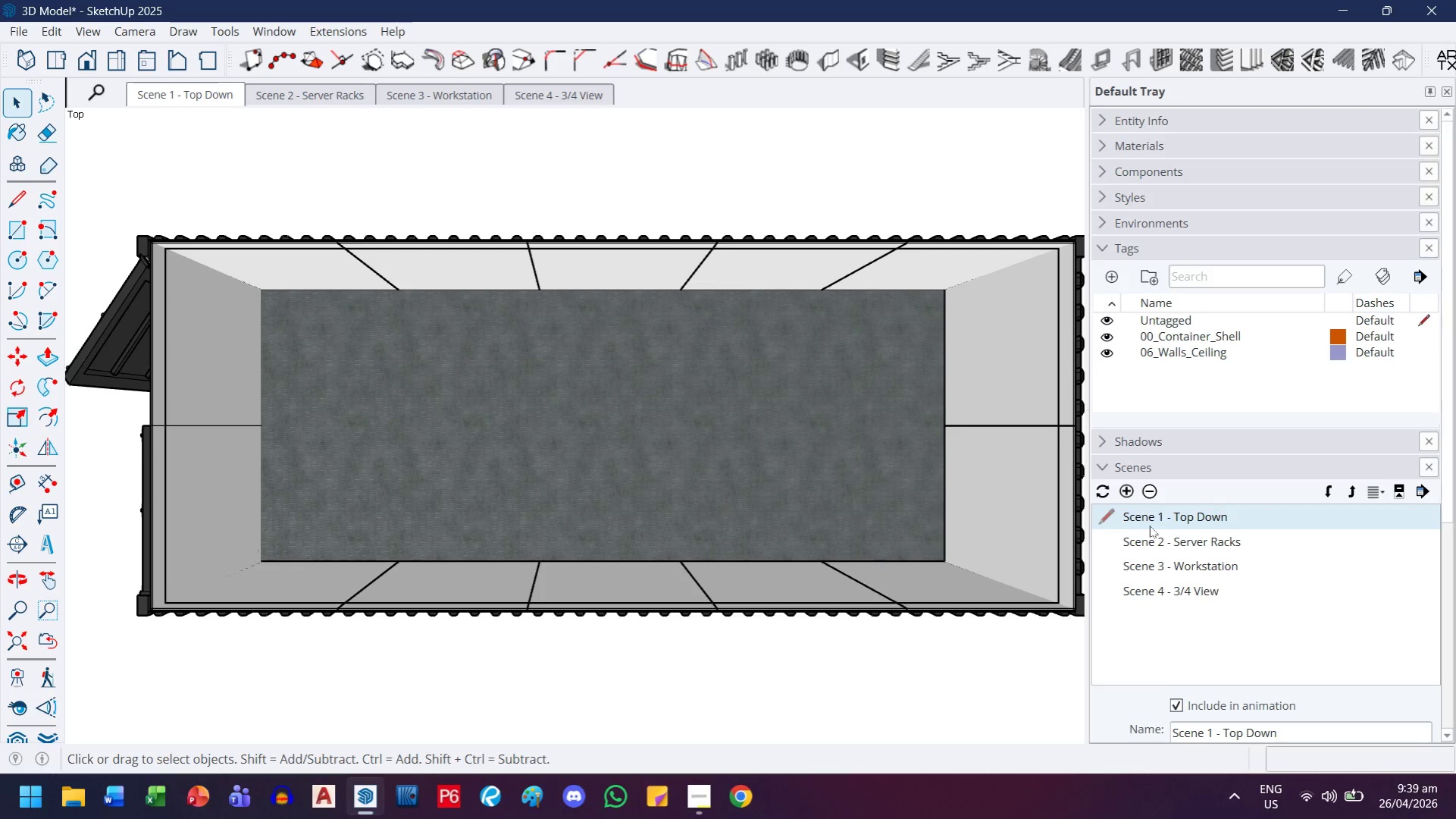 
right_click([1152, 517])
 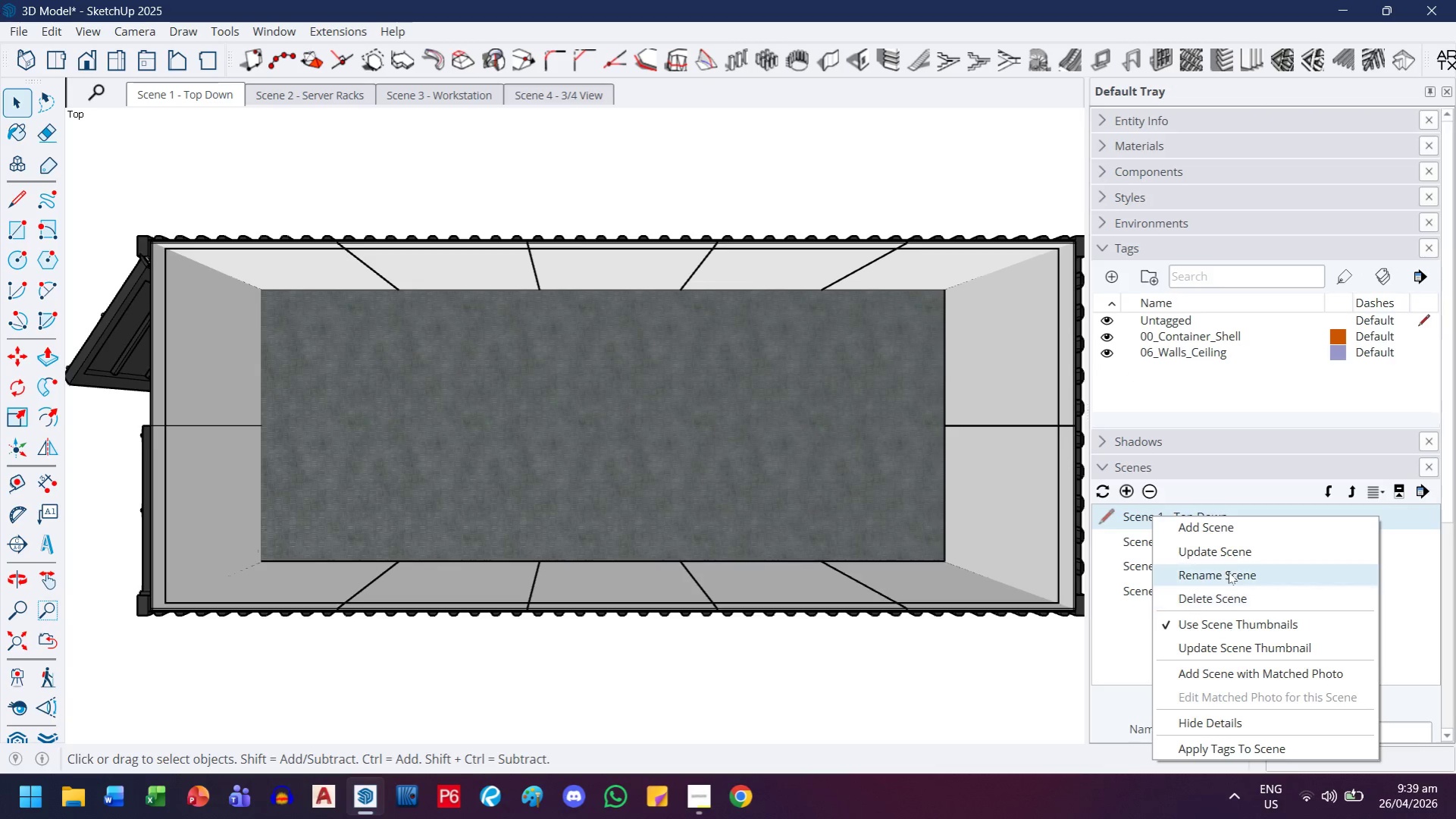 
left_click([1234, 554])
 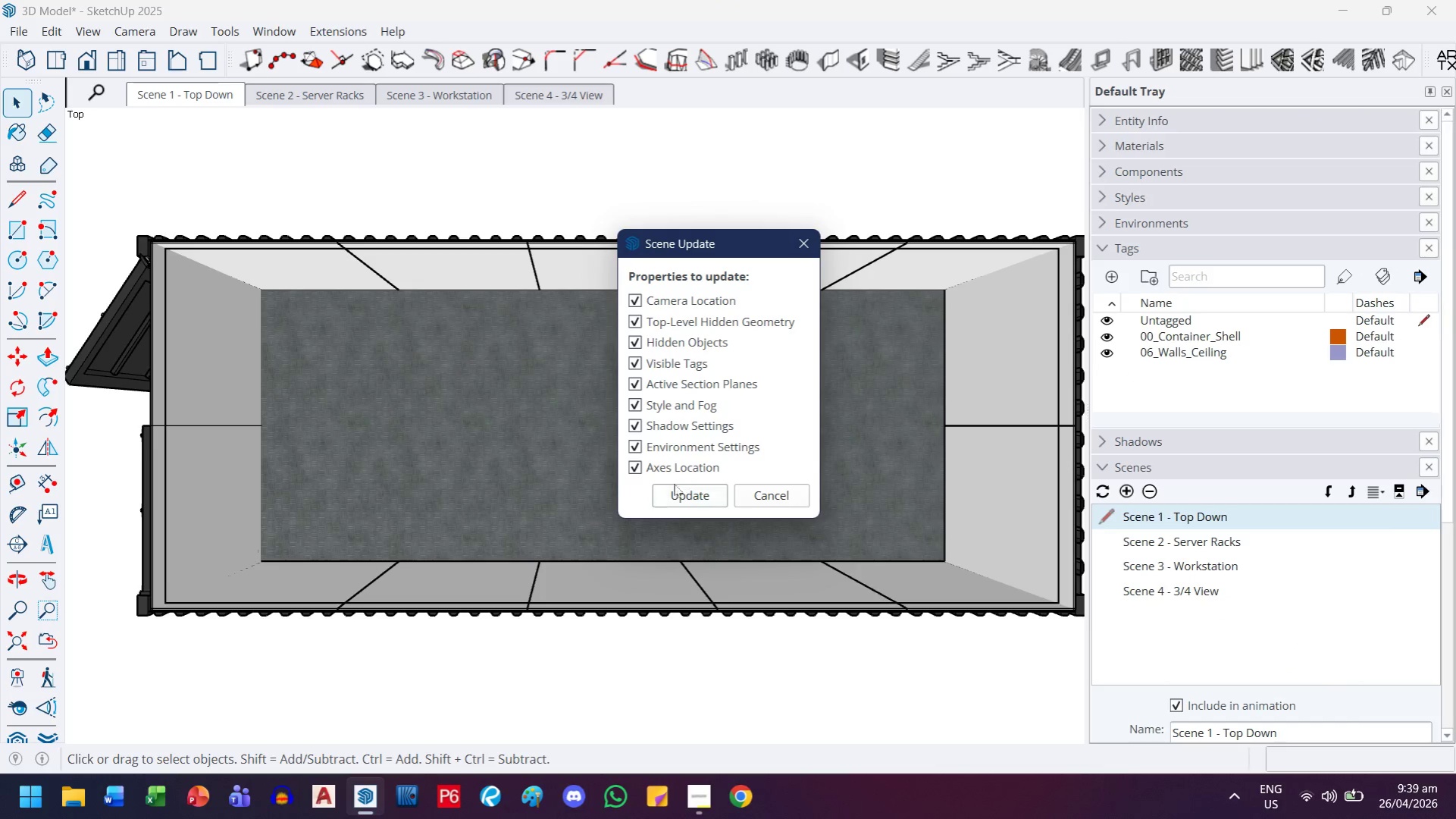 
left_click([677, 499])
 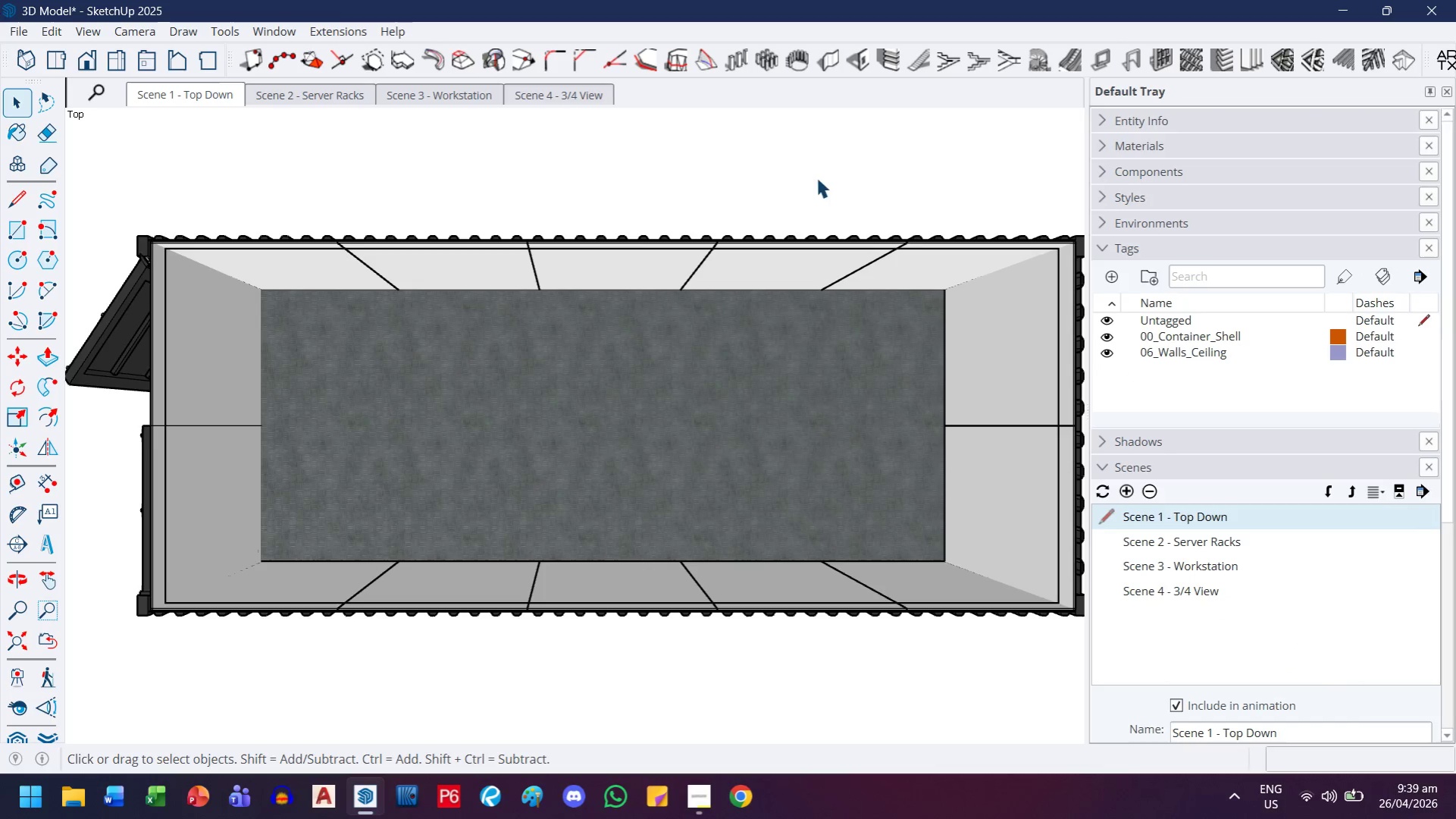 
left_click([822, 162])
 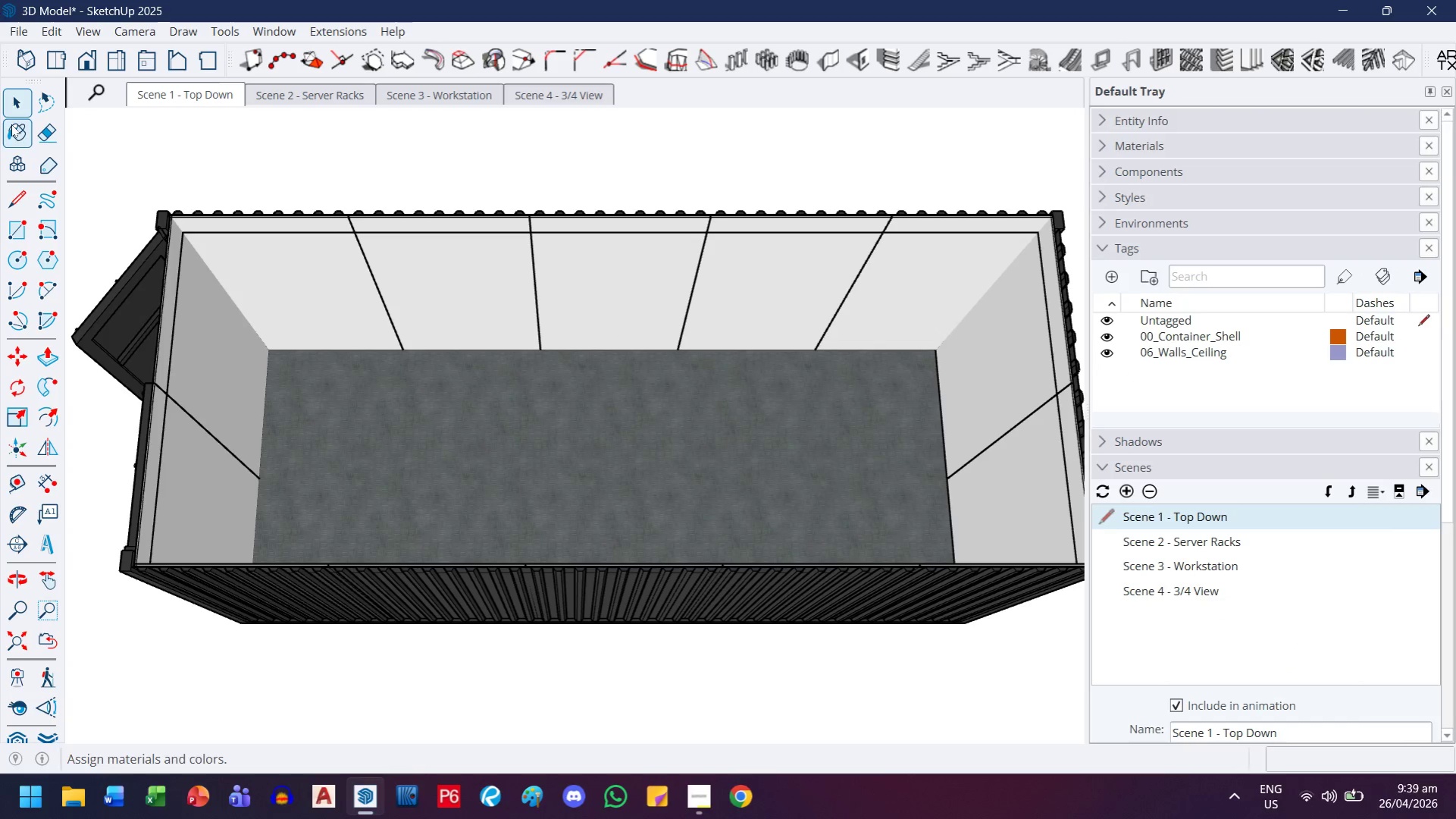 
double_click([545, 441])
 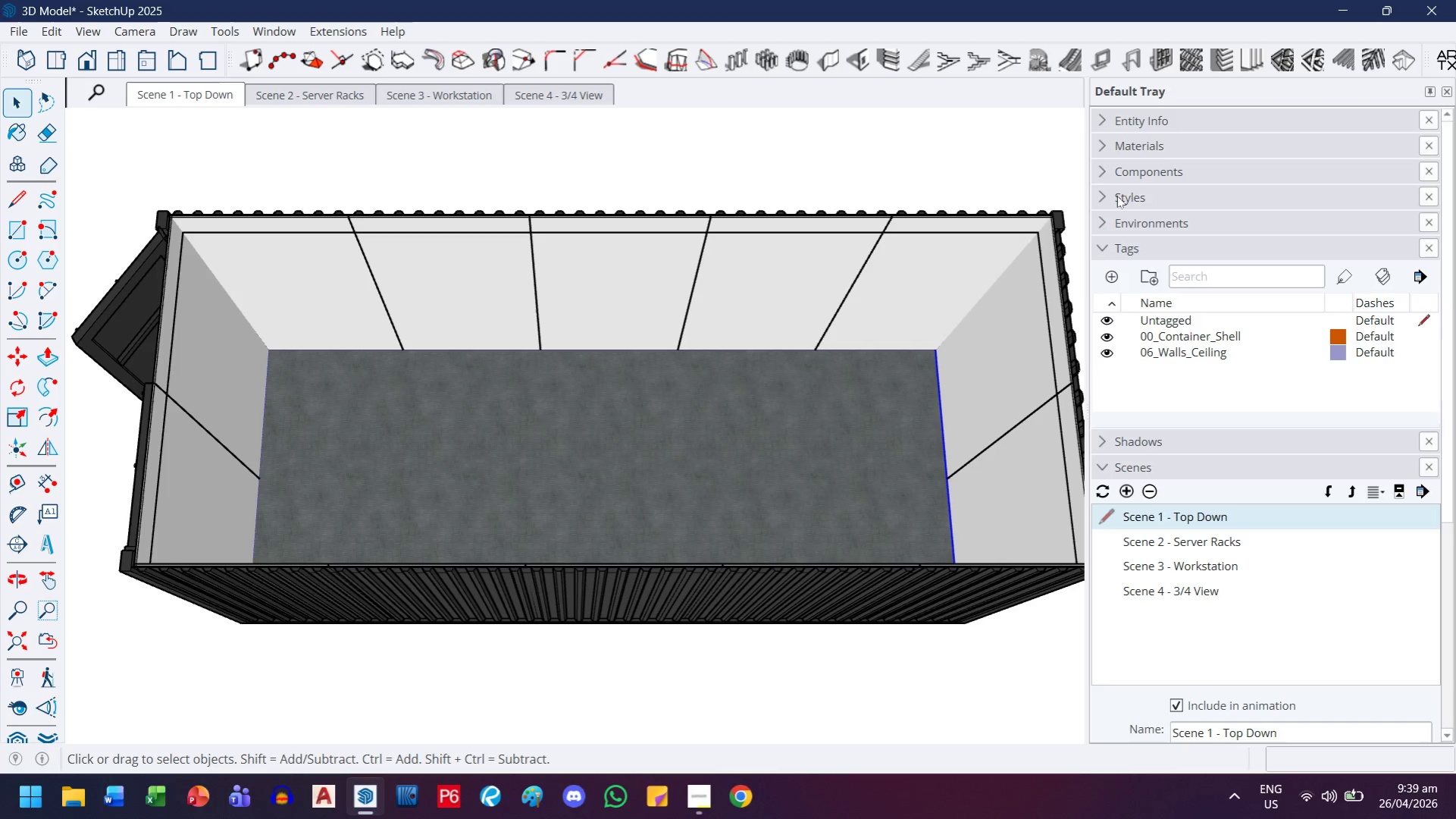 
left_click([1182, 122])
 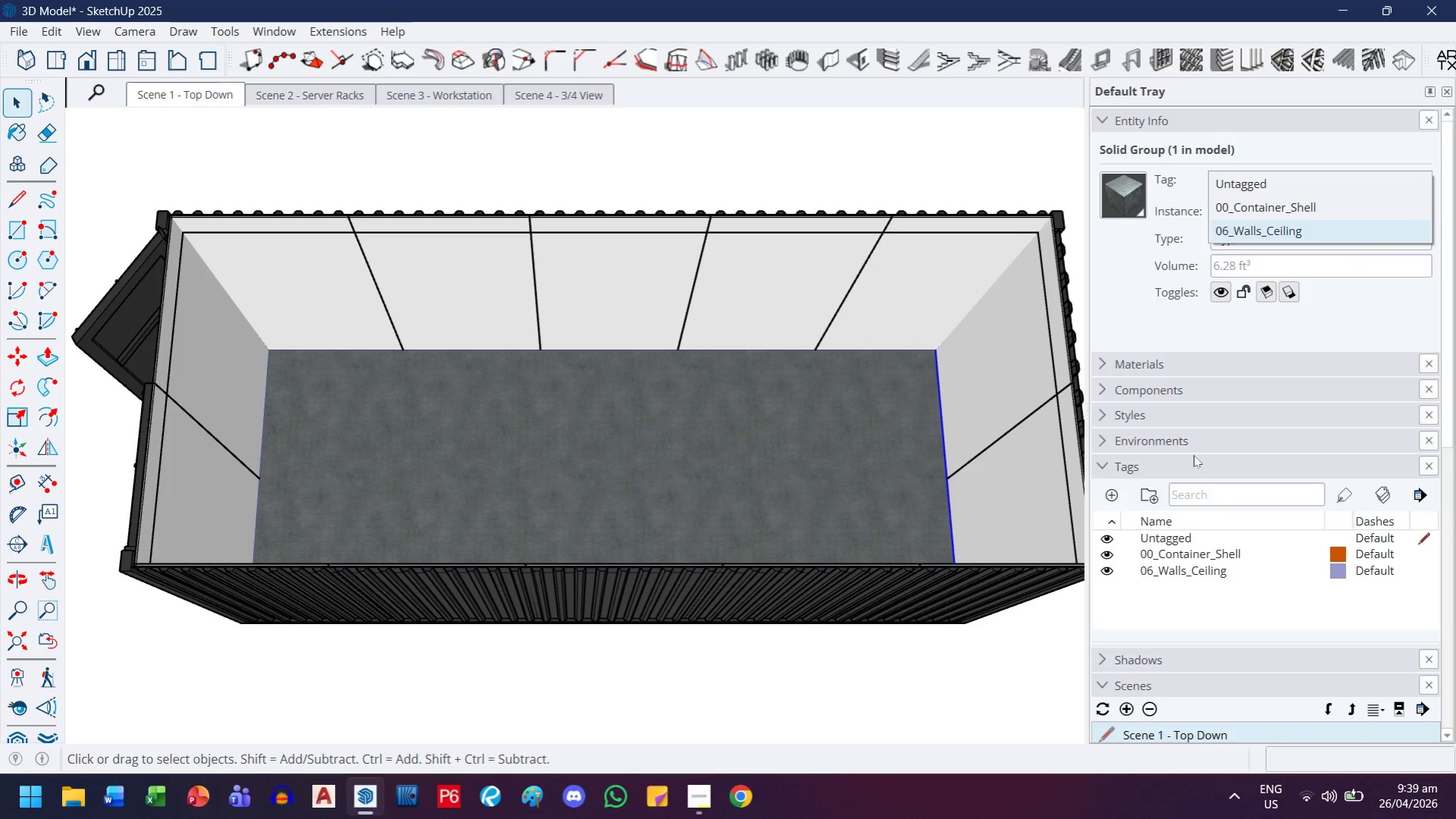 
scroll: coordinate [1179, 152], scroll_direction: up, amount: 6.0
 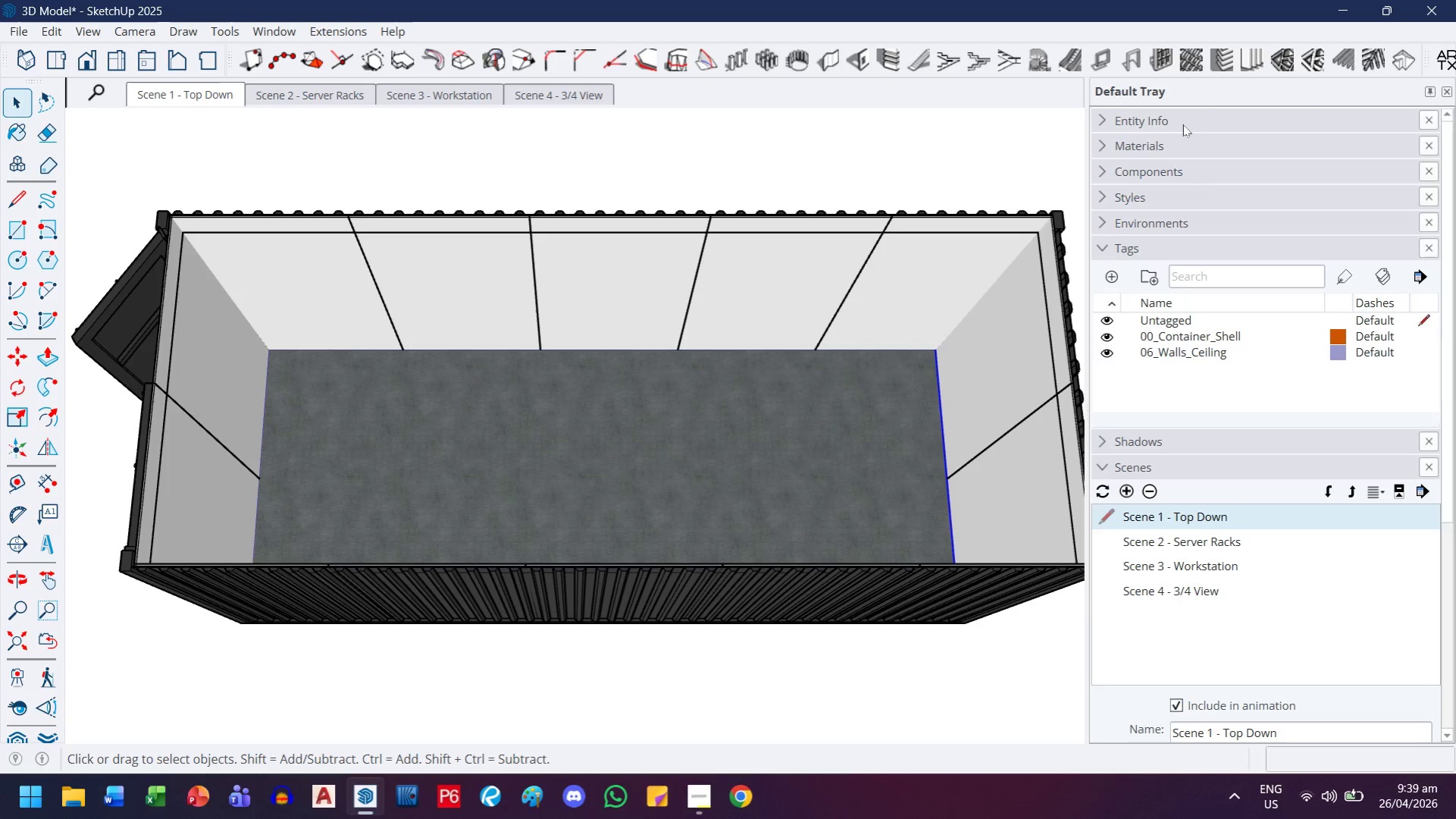 
wait(5.14)
 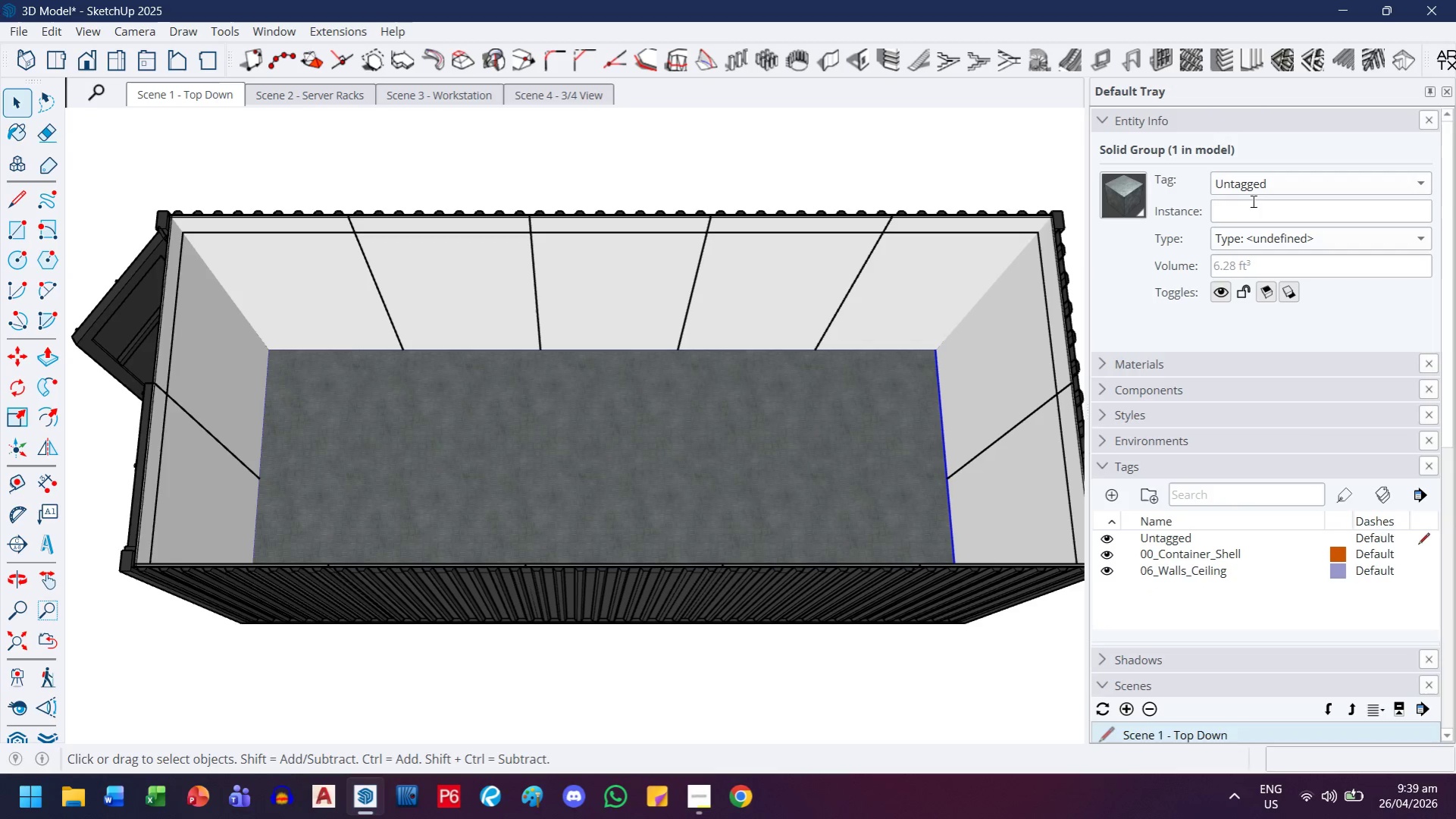 
left_click([1110, 494])
 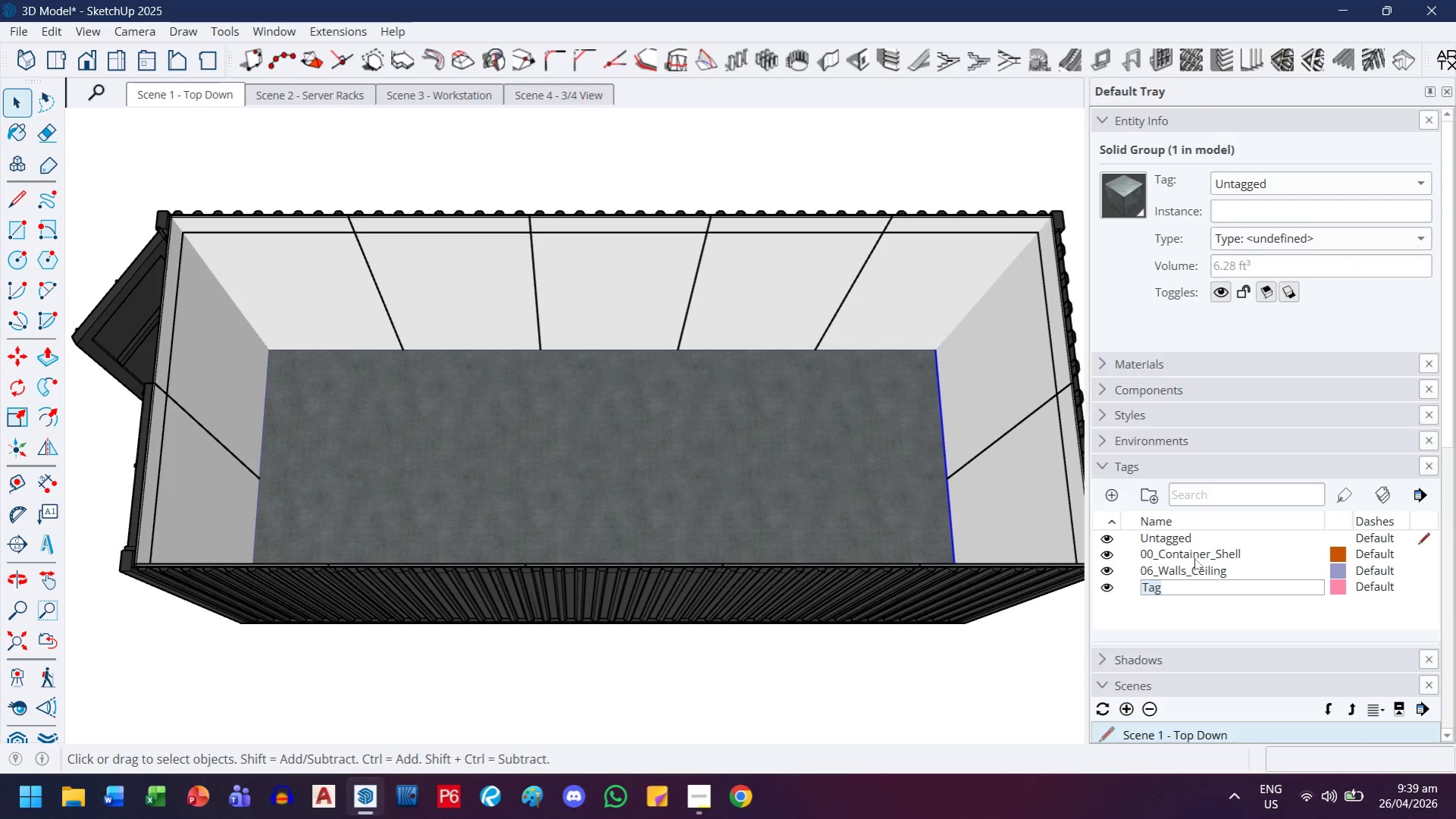 
type(05_Flooring)
 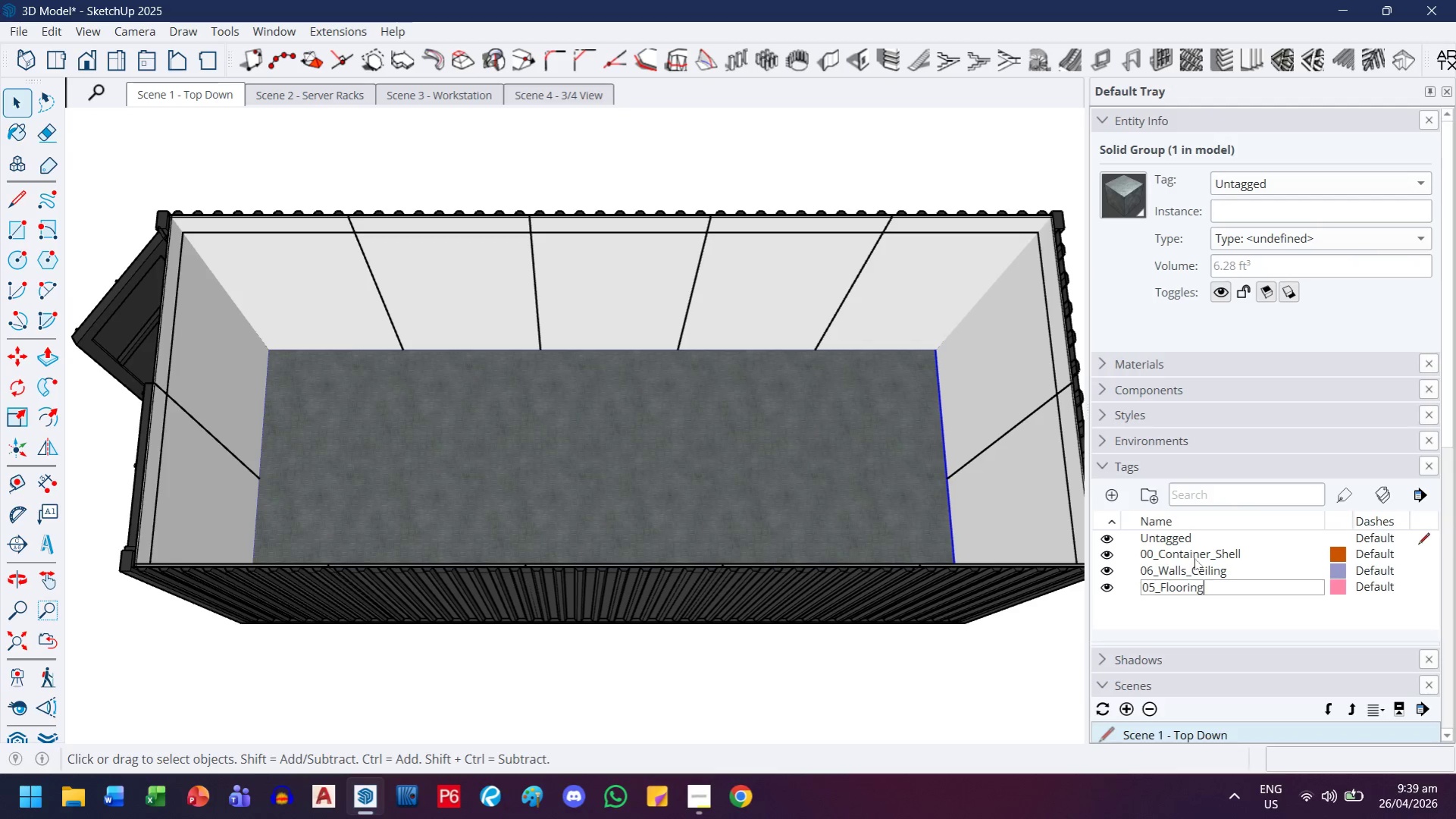 
key(Enter)
 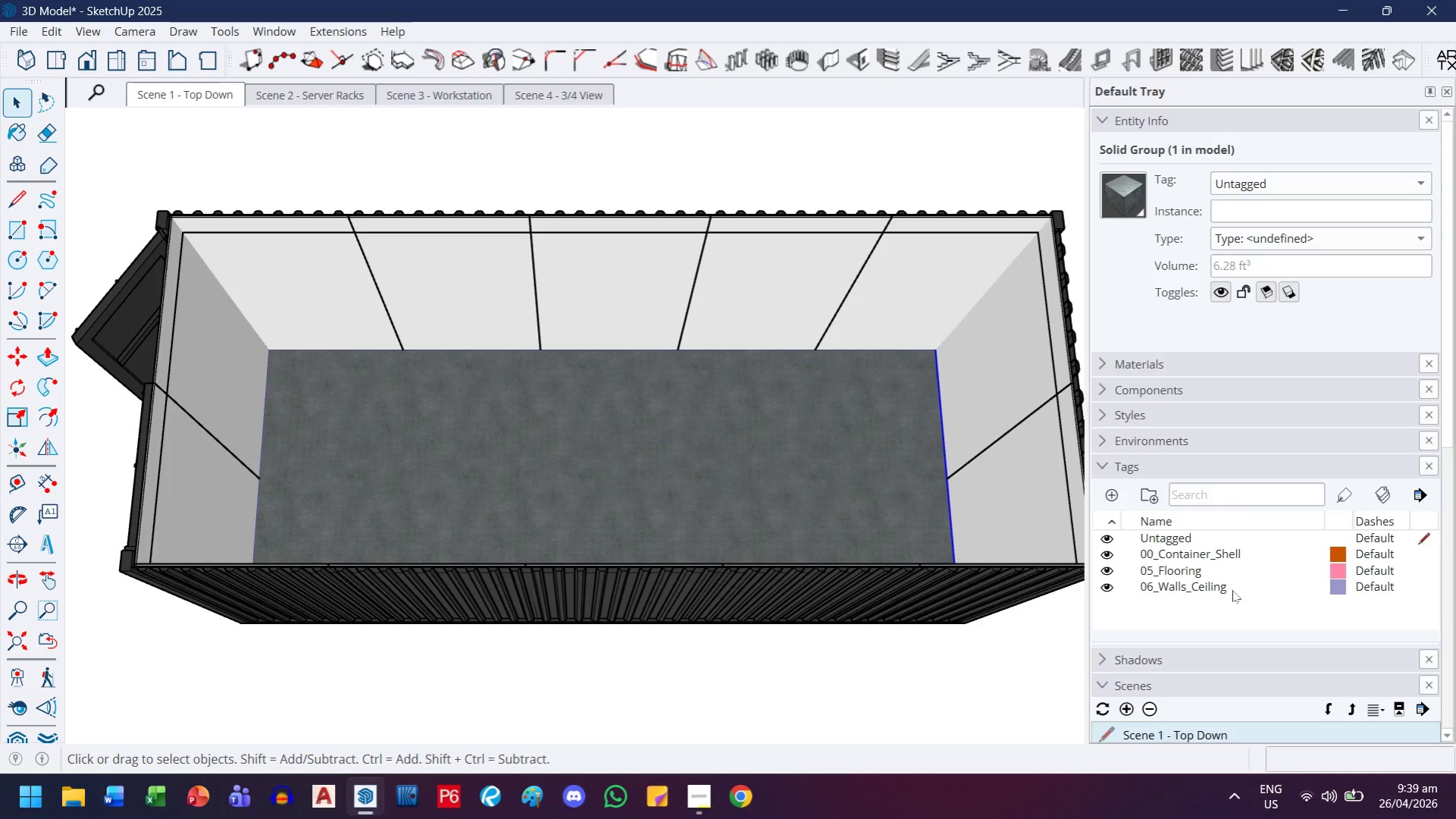 
left_click([1198, 577])
 